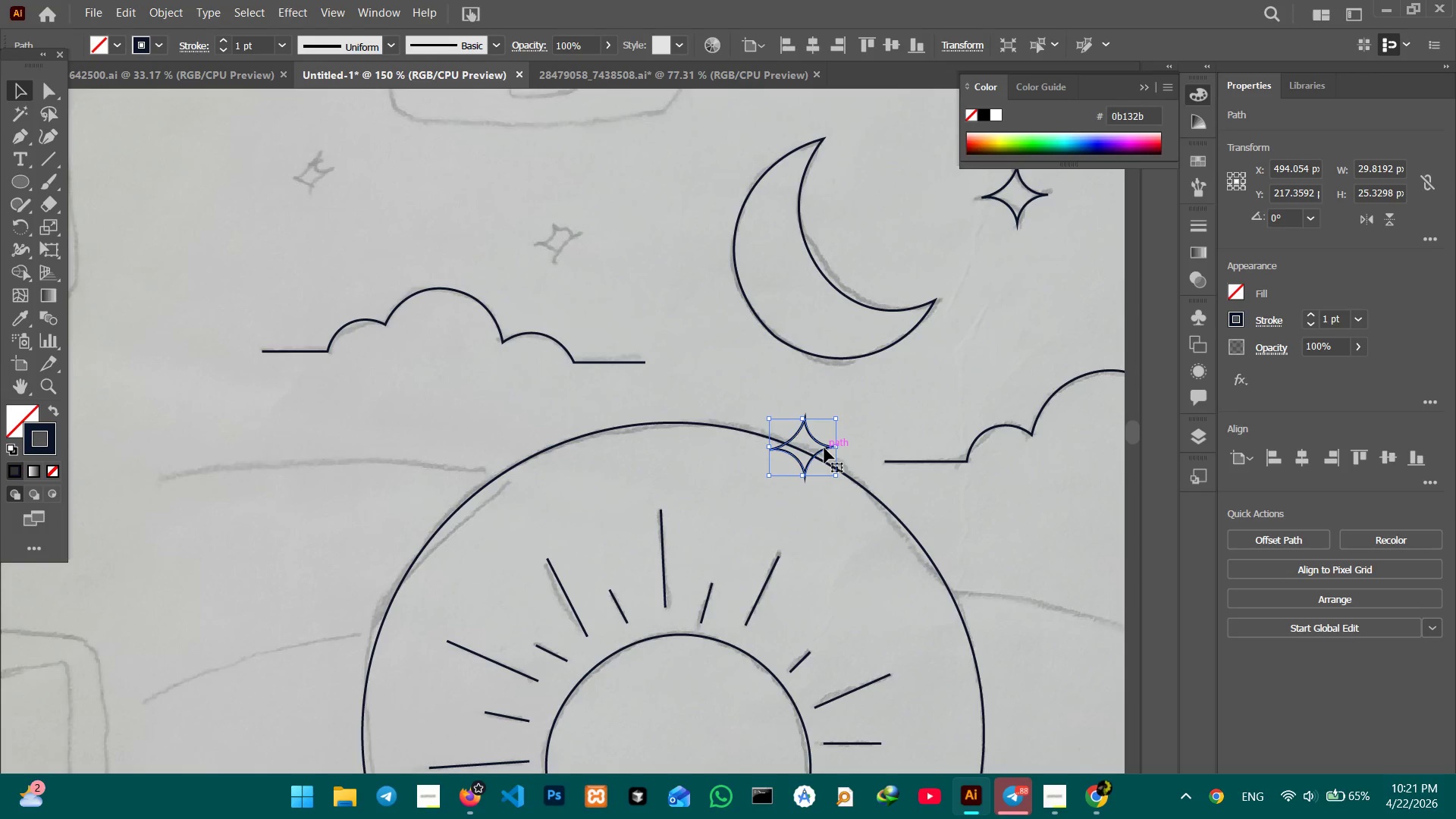 
left_click_drag(start_coordinate=[824, 448], to_coordinate=[576, 243])
 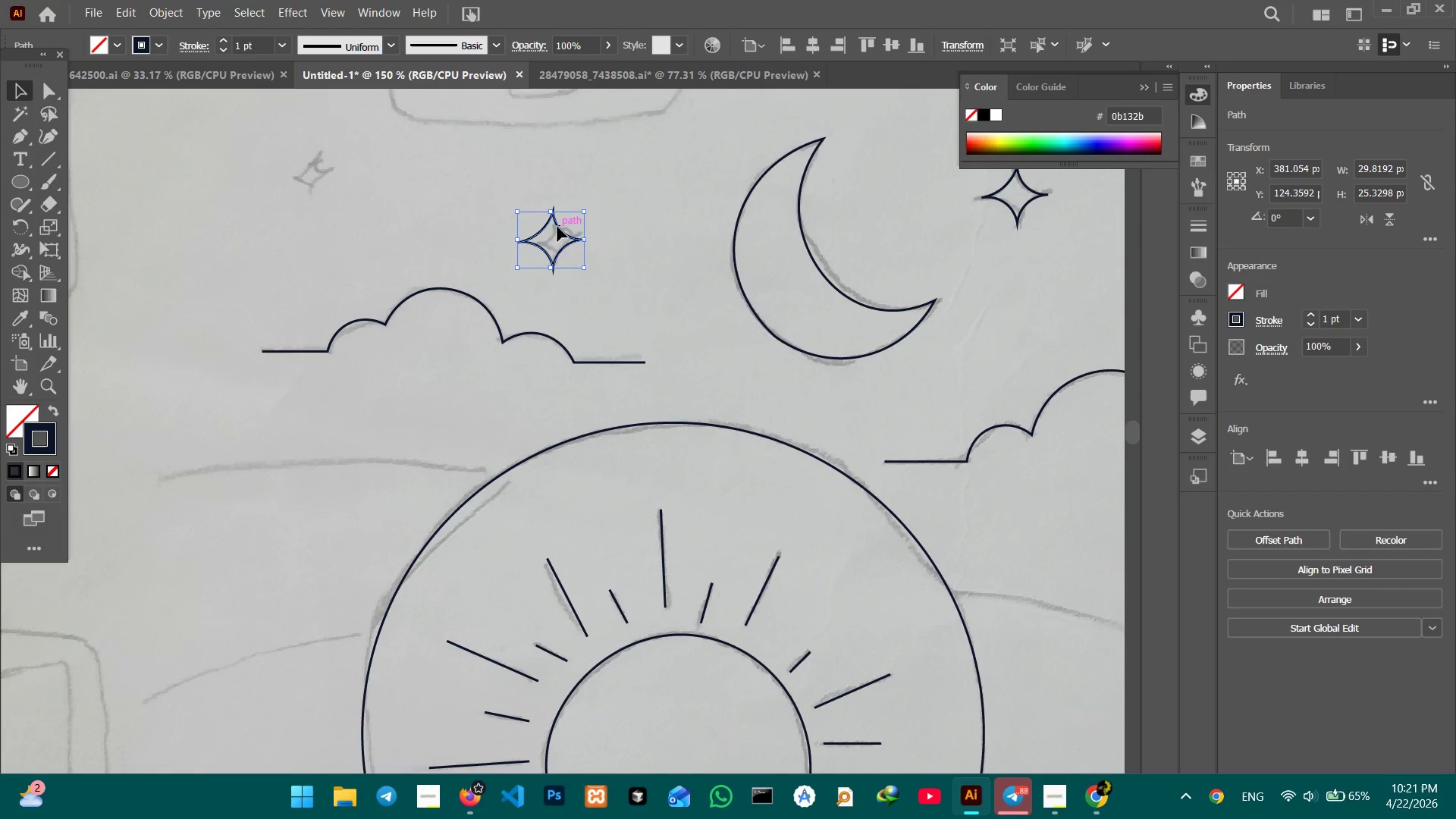 
hold_key(key=ShiftLeft, duration=1.84)
left_click_drag(start_coordinate=[552, 213], to_coordinate=[555, 231])
 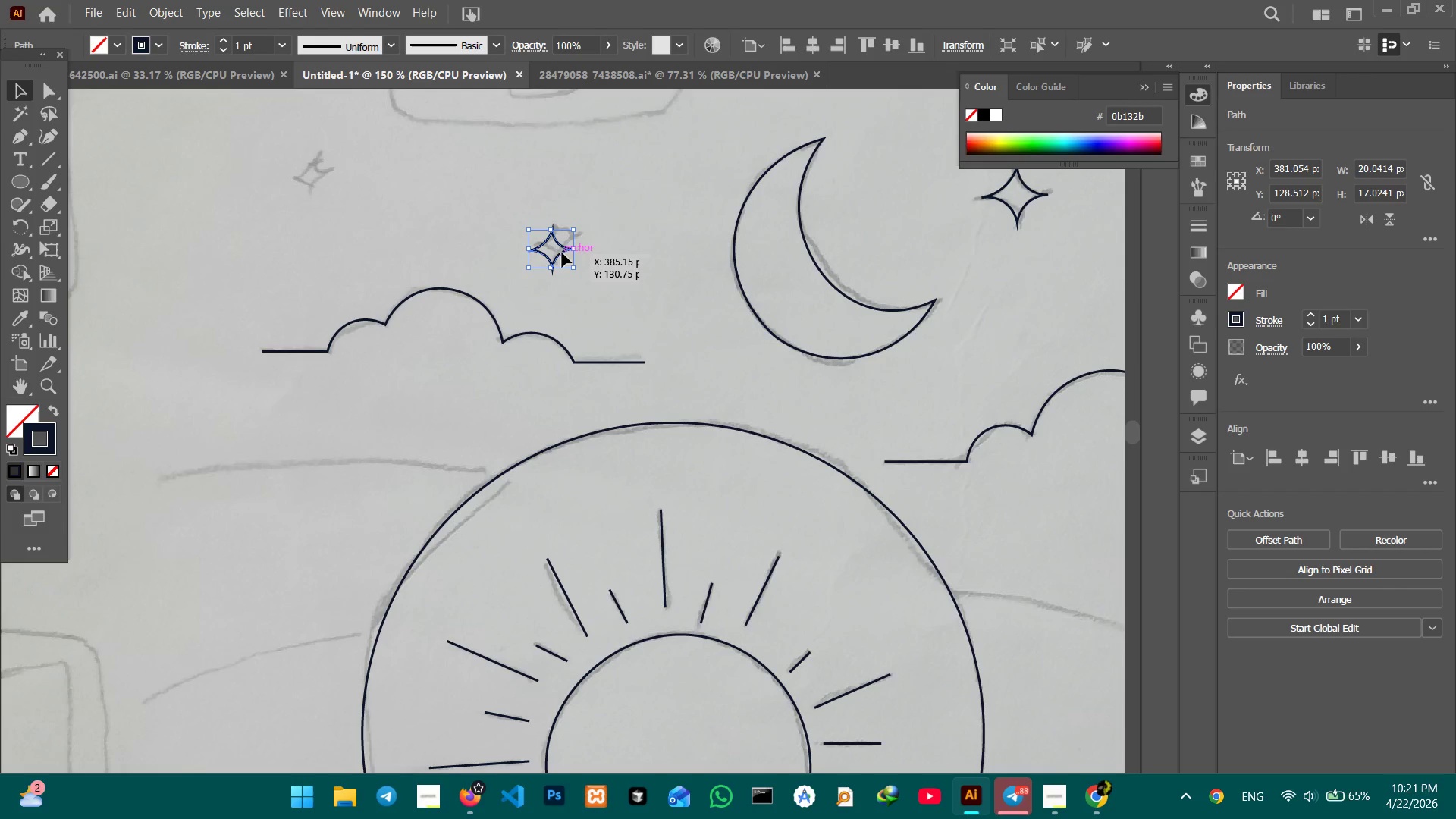 
left_click_drag(start_coordinate=[562, 253], to_coordinate=[564, 243])
 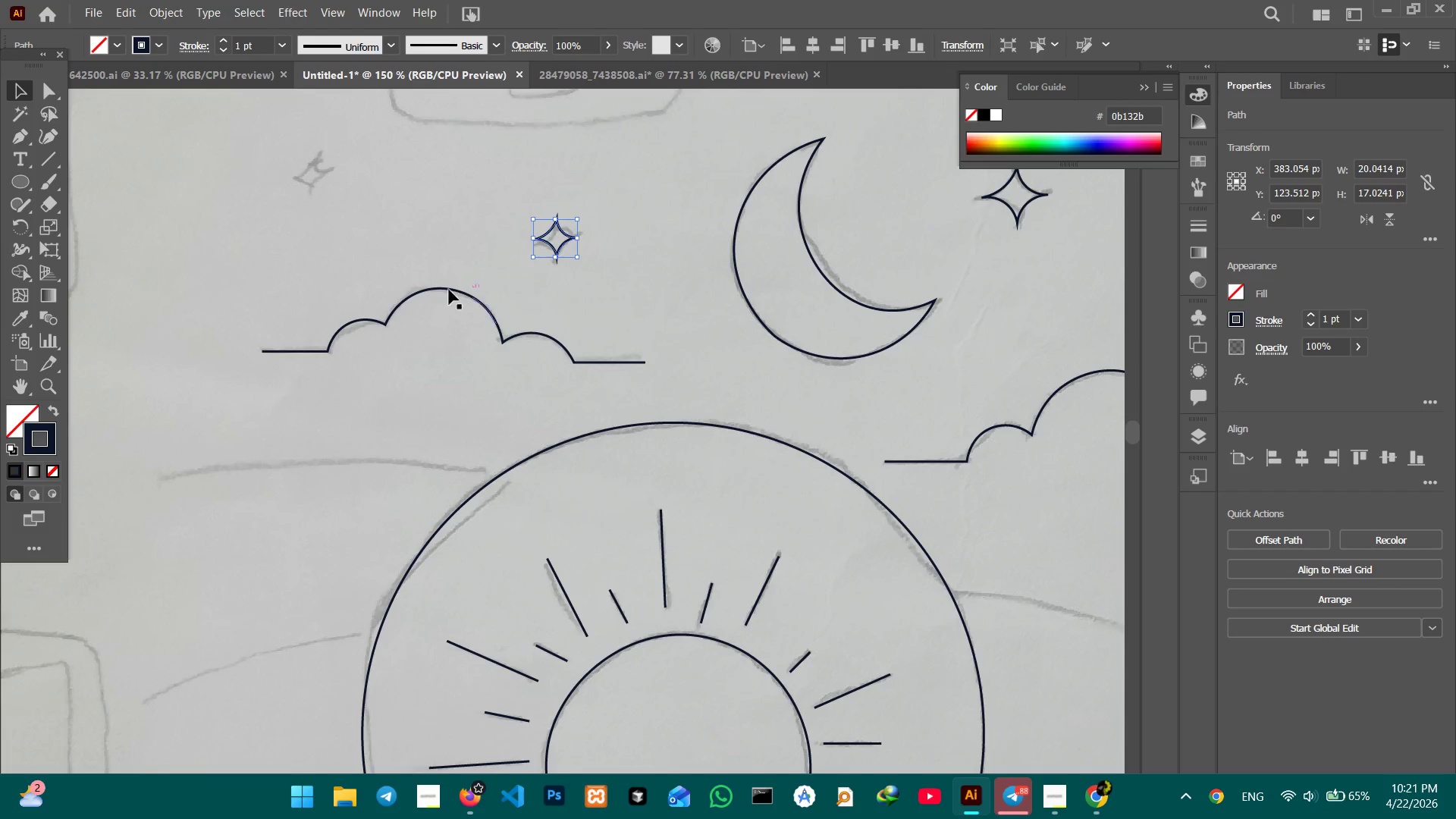 
hold_key(key=Space, duration=0.59)
 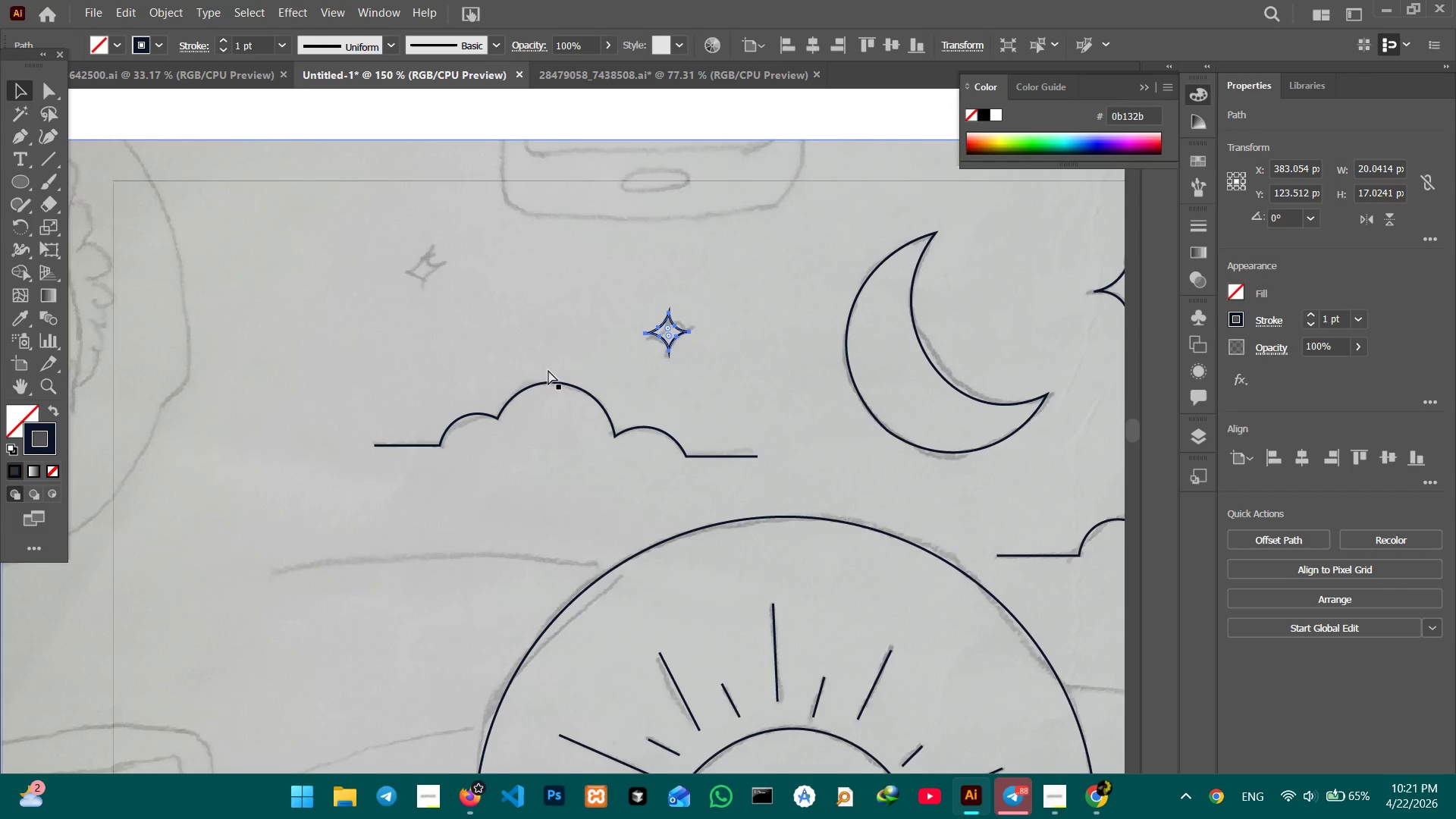 
left_click_drag(start_coordinate=[443, 290], to_coordinate=[555, 384])
 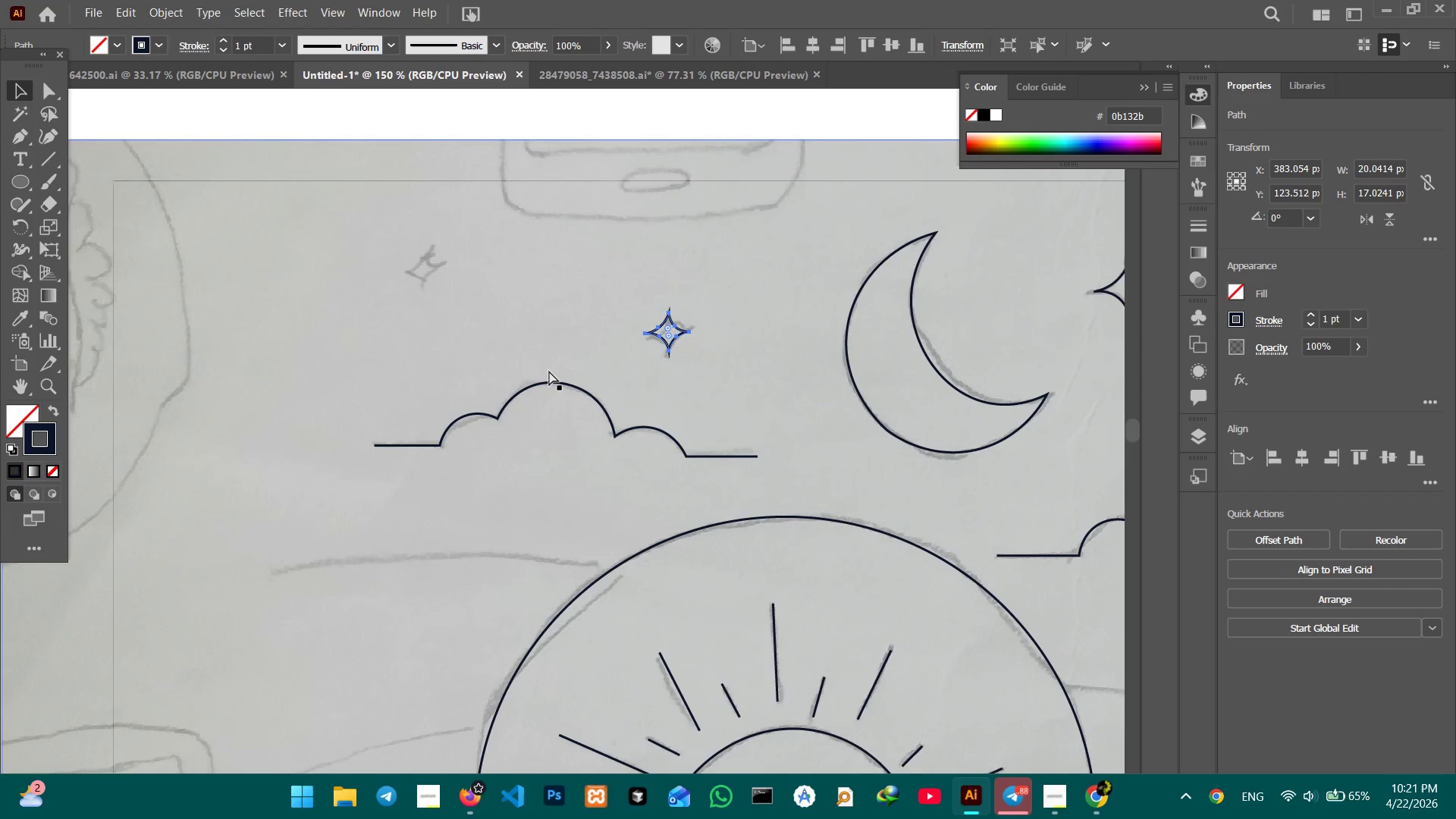 
key(Control+C)
 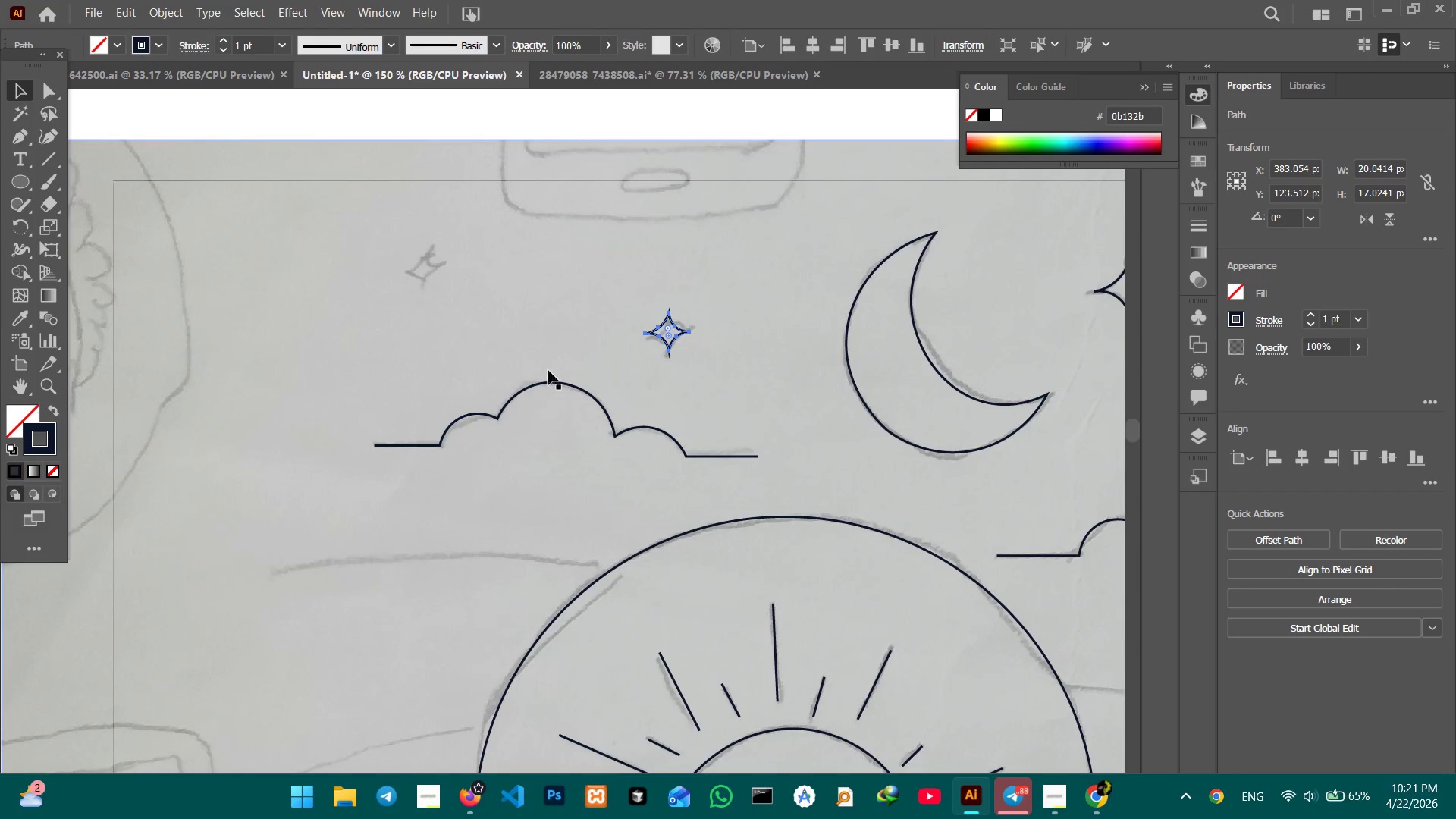 
key(Control+V)
 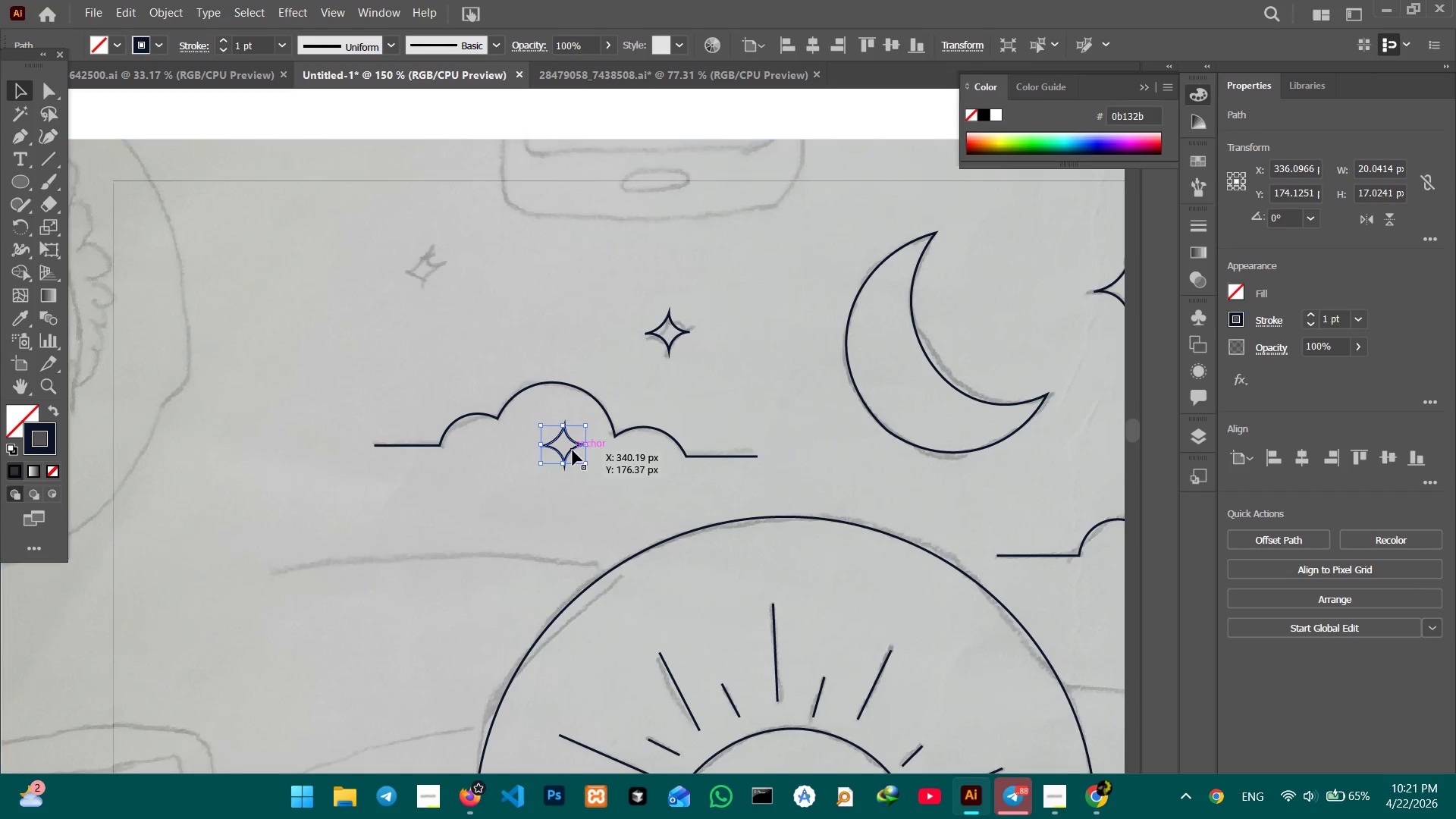 
left_click_drag(start_coordinate=[573, 450], to_coordinate=[429, 273])
 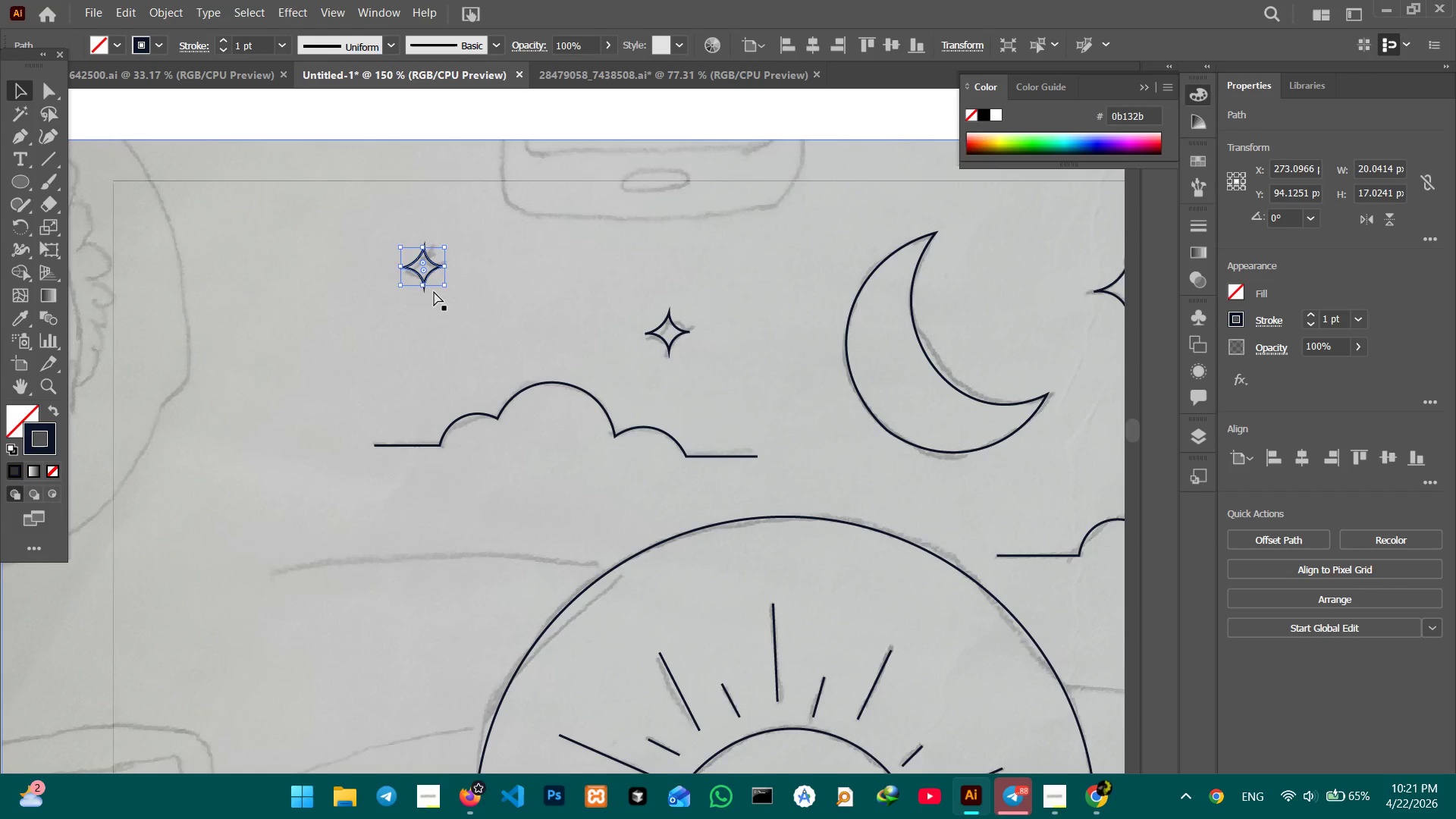 
key(Control+Minus)
 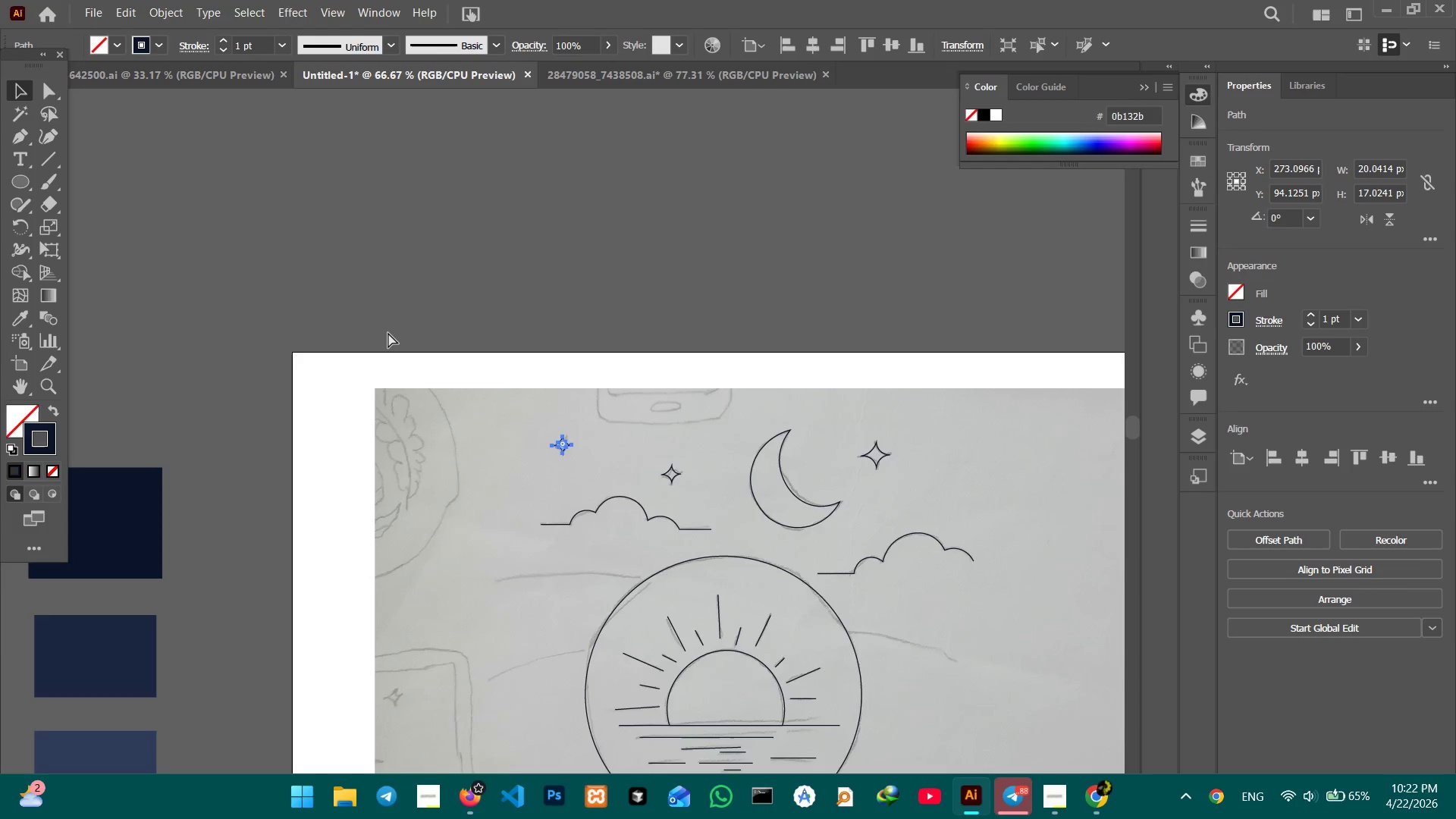 
key(Control+Minus)
 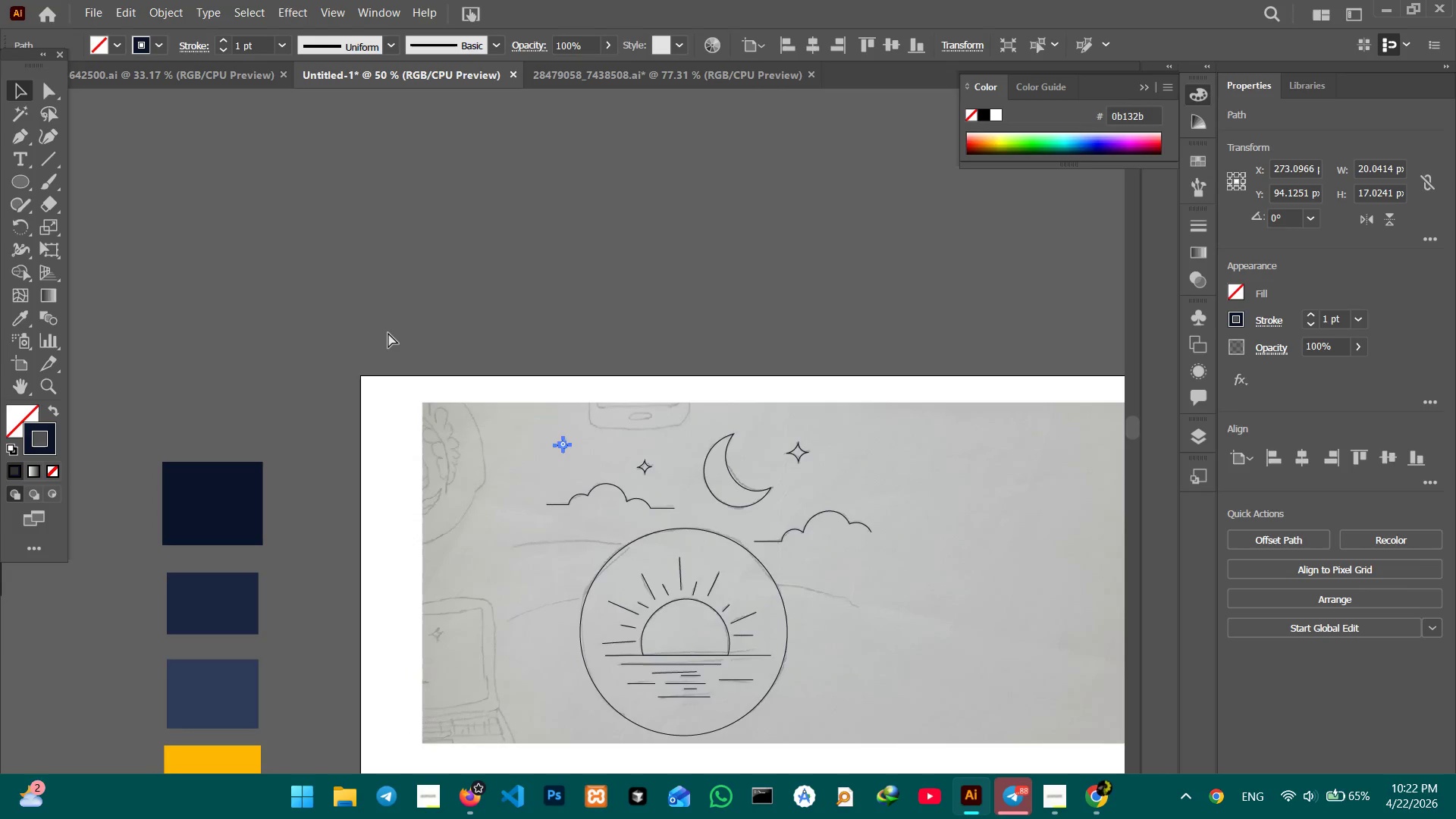 
key(Control+Minus)
 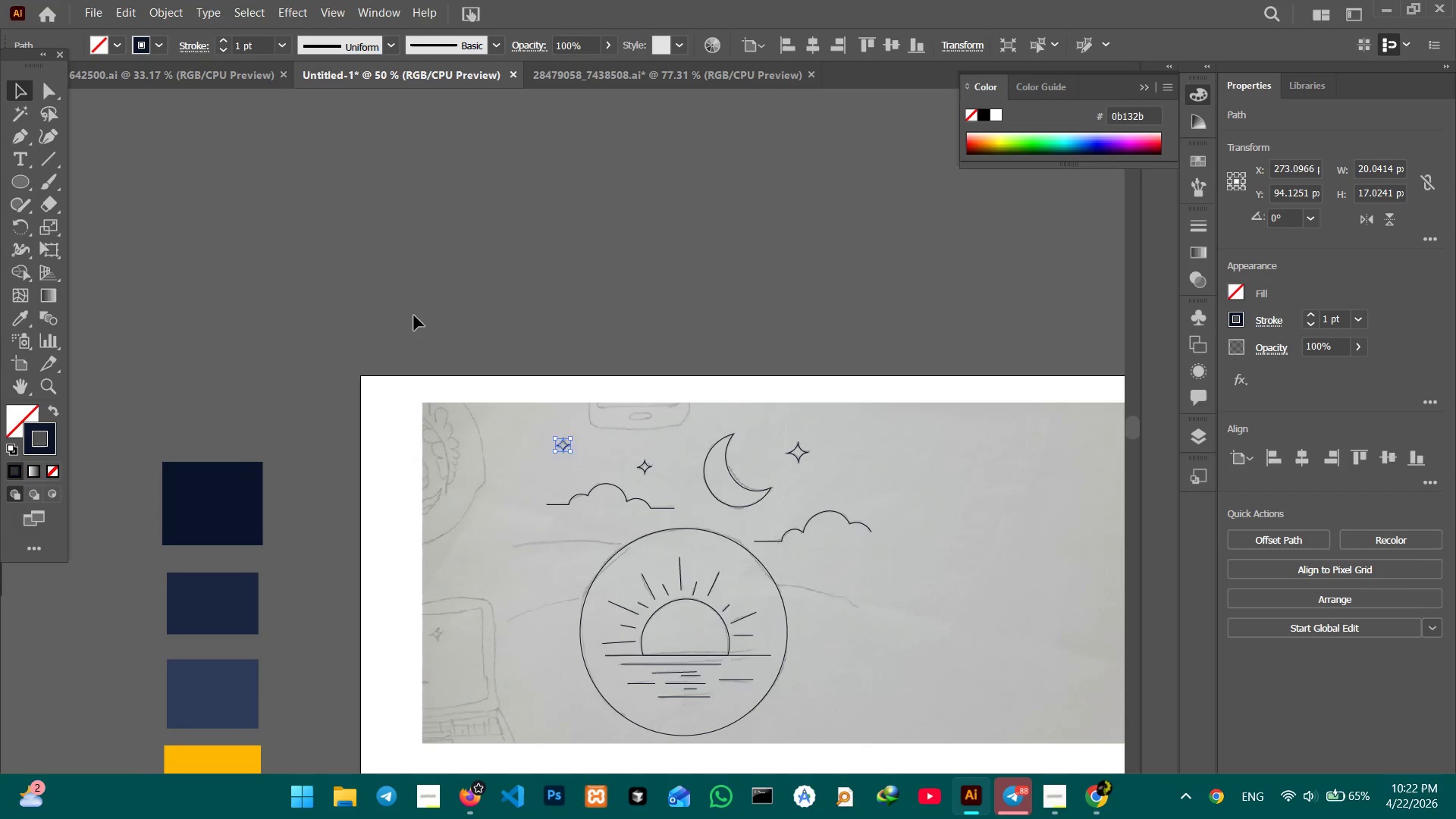 
hold_key(key=Space, duration=1.02)
 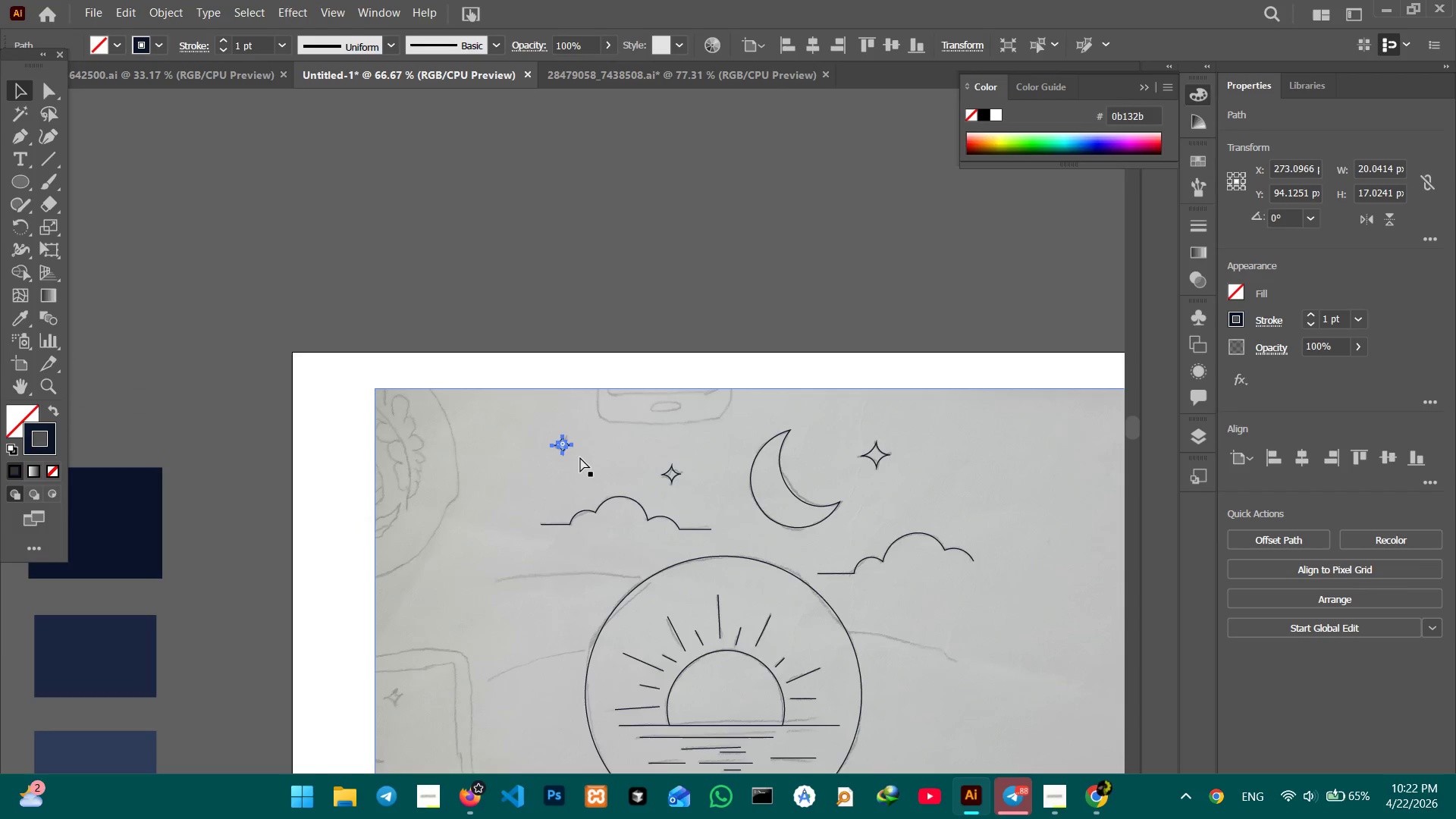 
left_click_drag(start_coordinate=[682, 579], to_coordinate=[575, 446])
 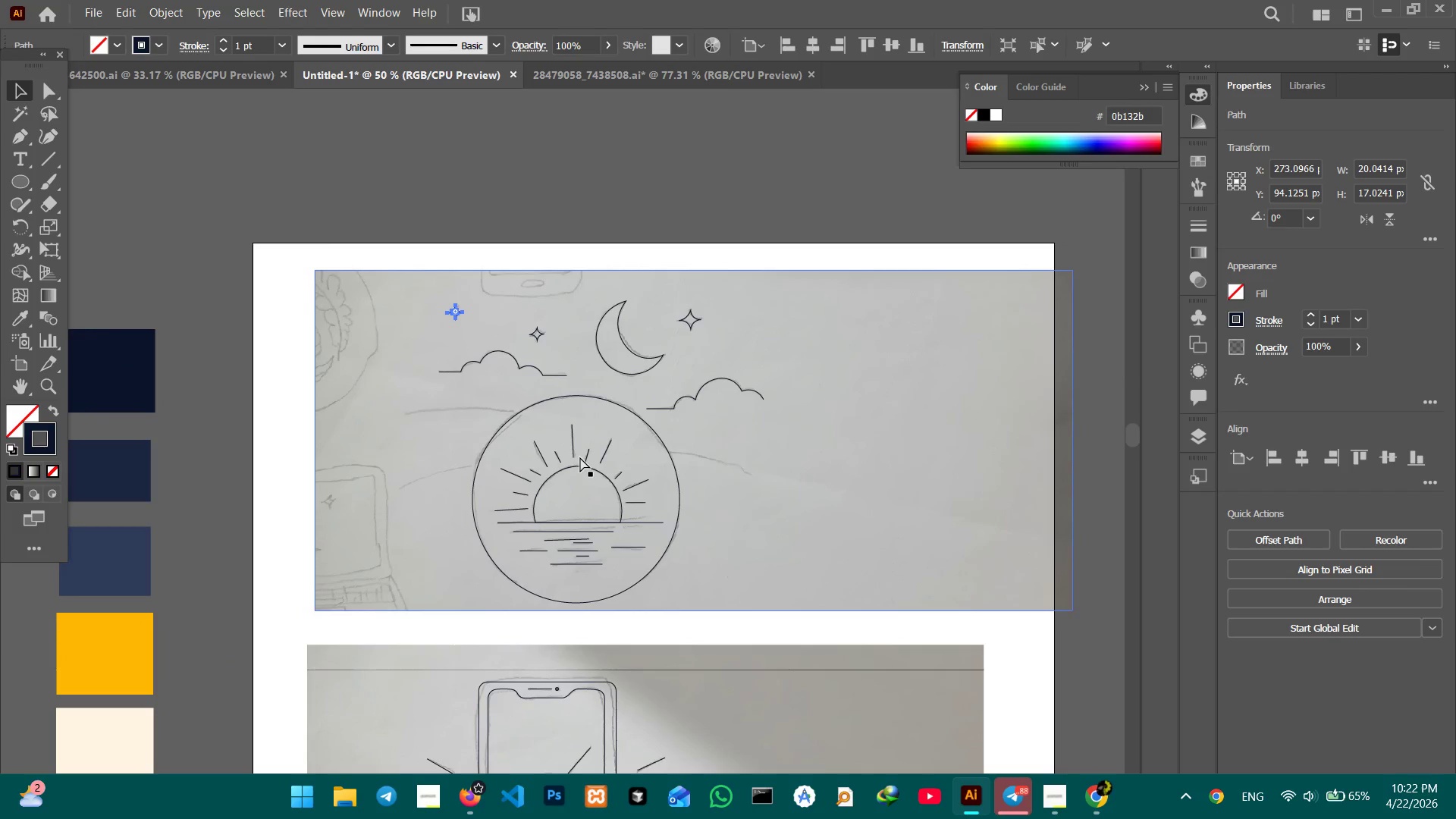 
key(Control+Equal)
 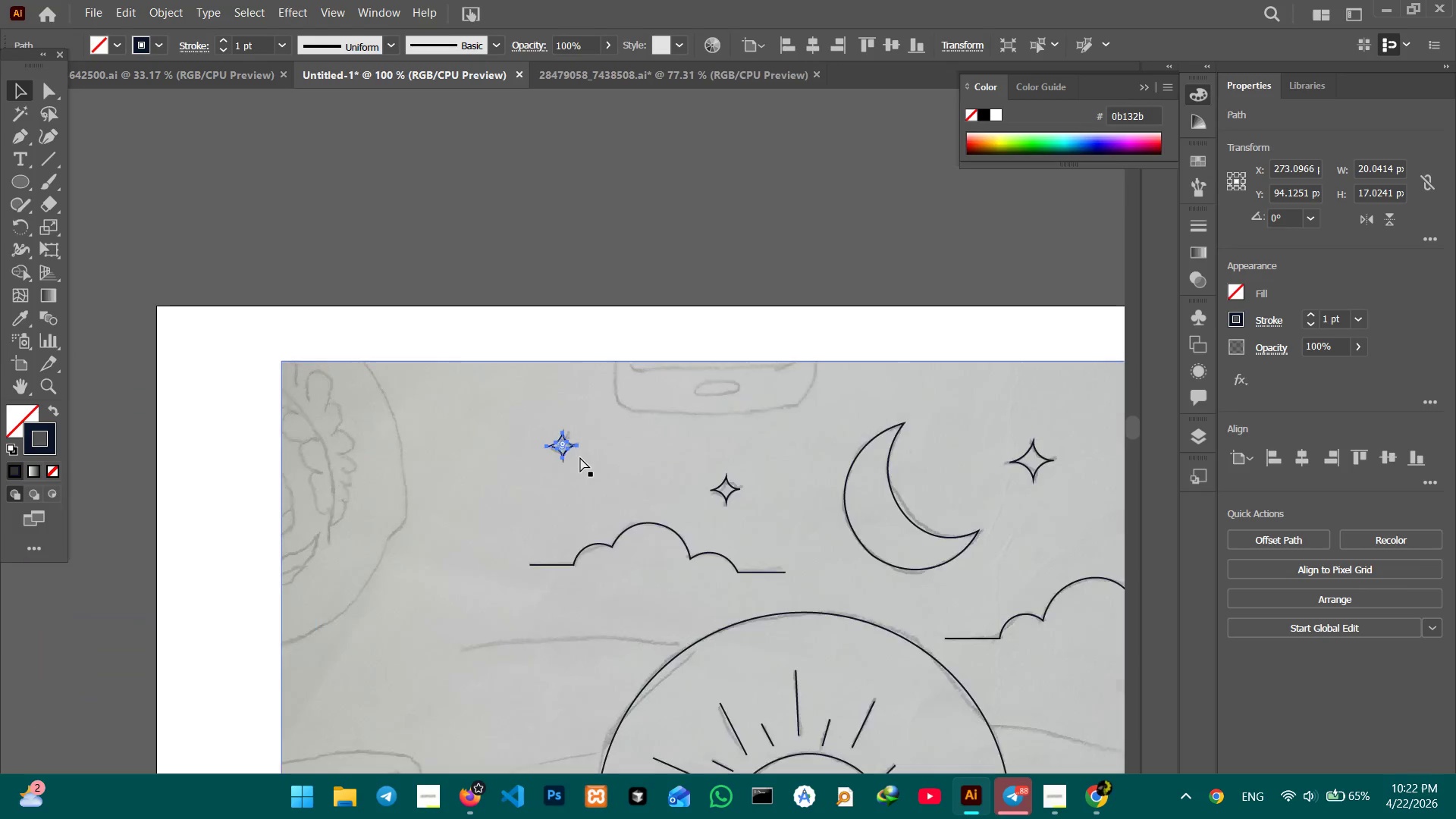 
key(Control+Equal)
 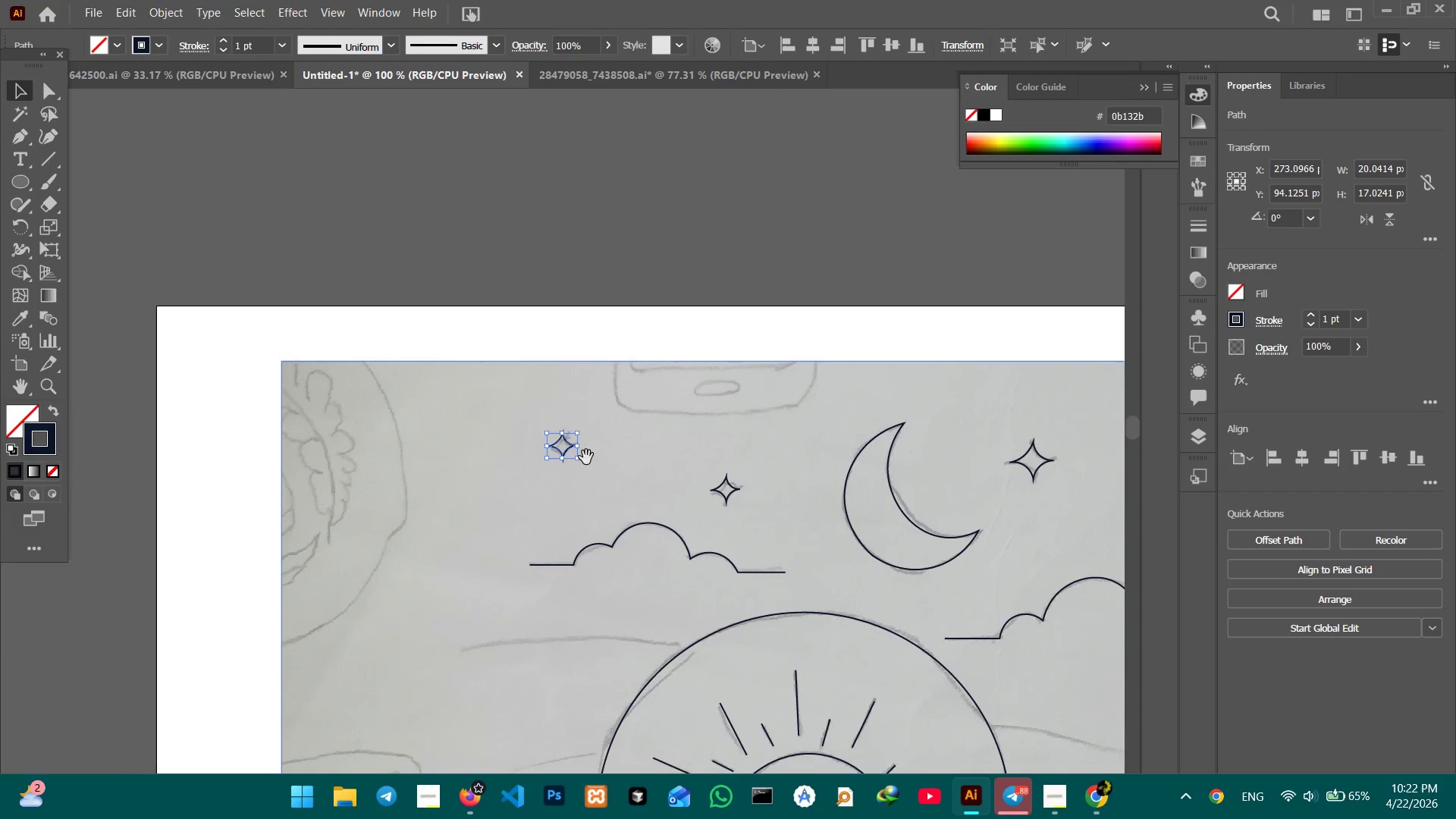 
hold_key(key=Space, duration=0.72)
 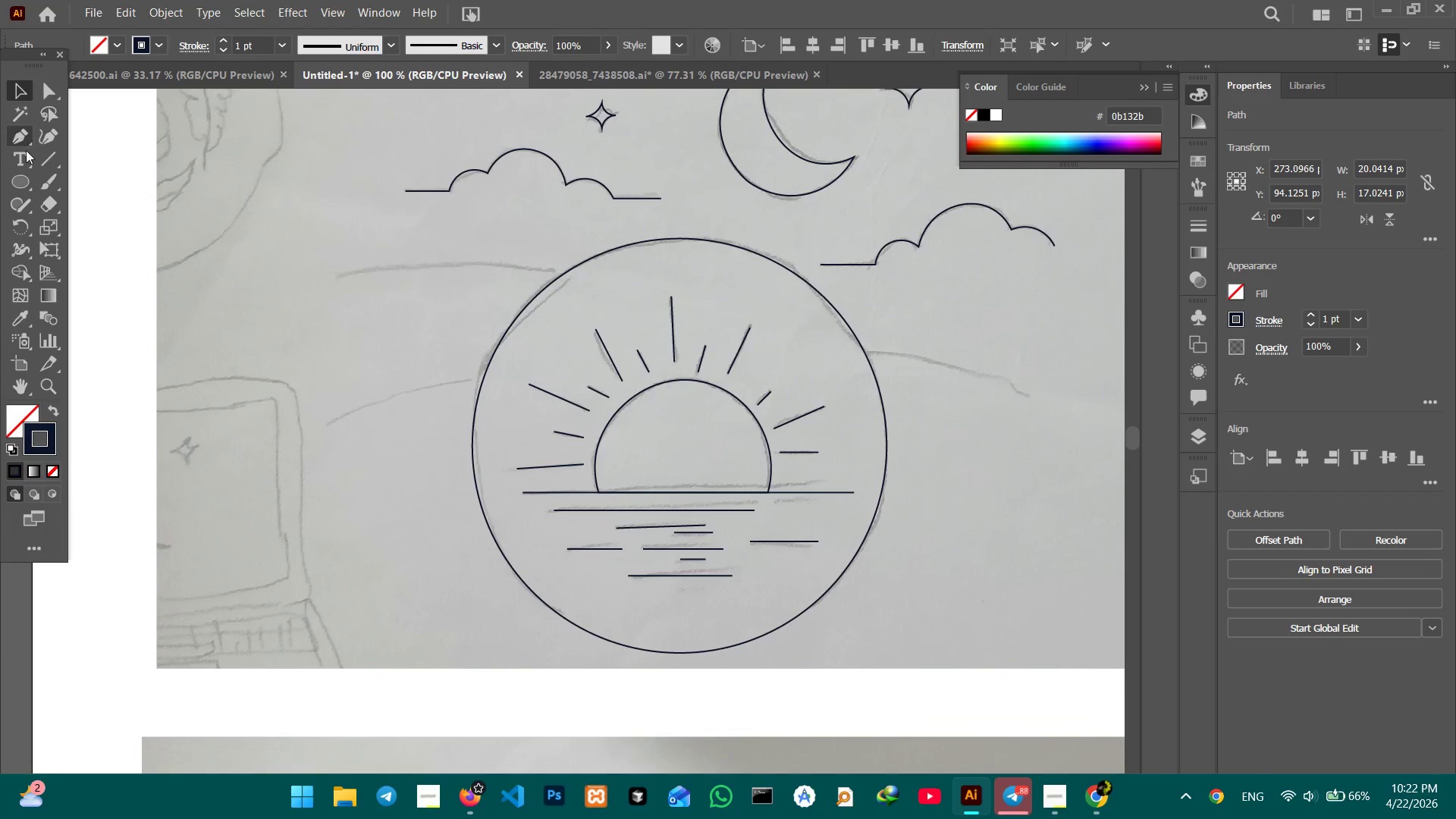 
left_click_drag(start_coordinate=[682, 557], to_coordinate=[557, 182])
 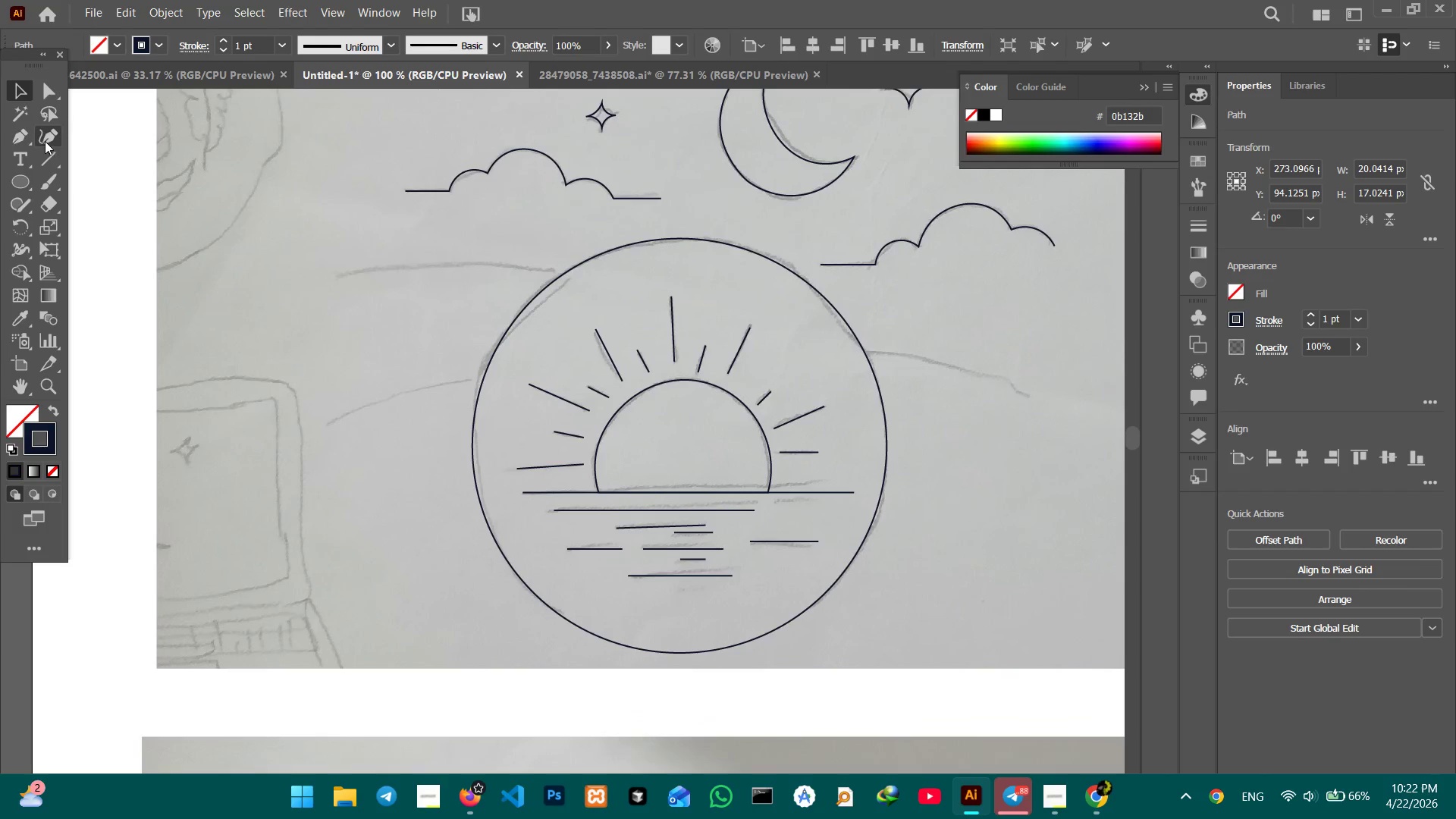 
left_click([17, 140])
 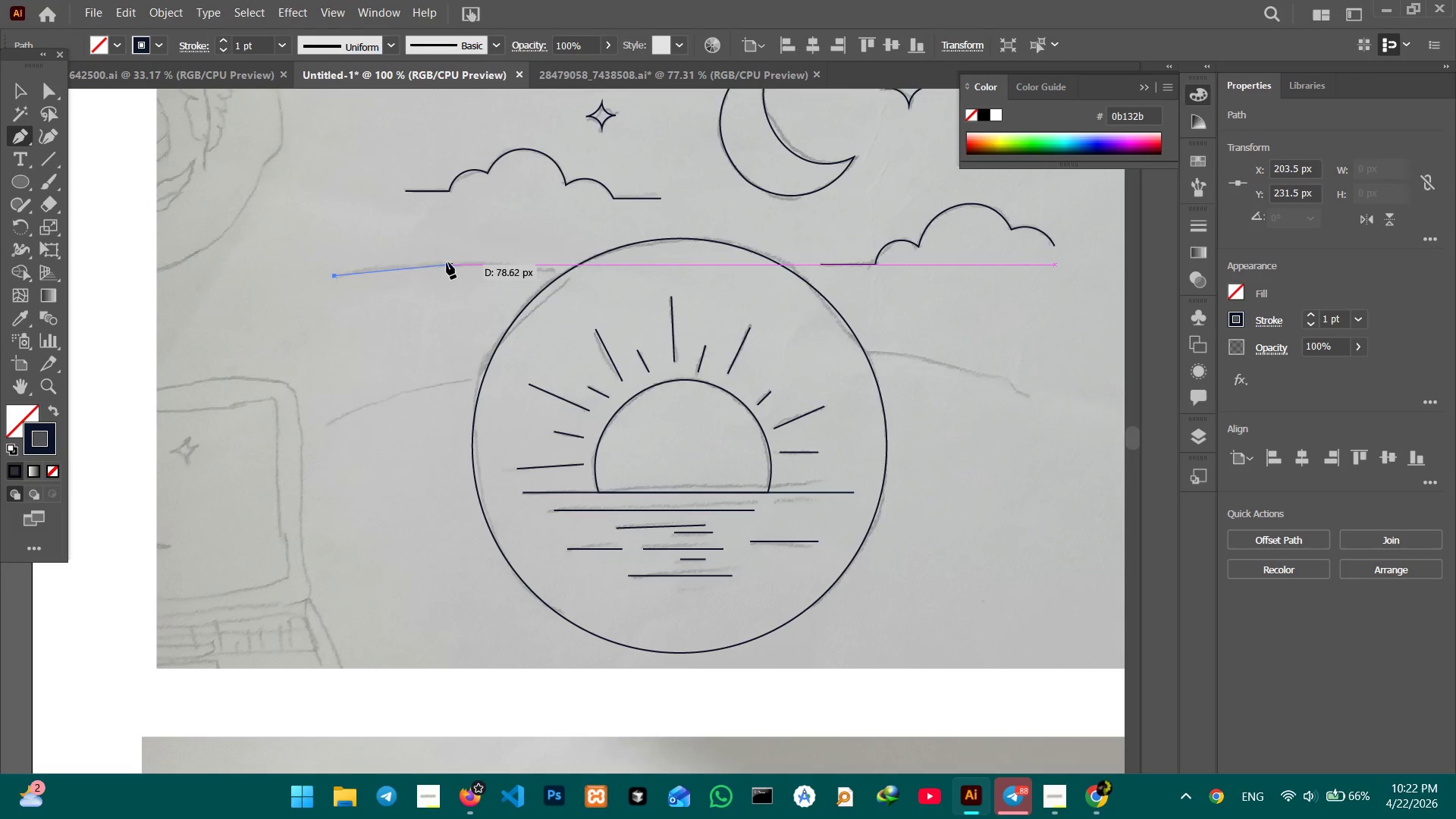 
left_click_drag(start_coordinate=[441, 262], to_coordinate=[453, 266])
 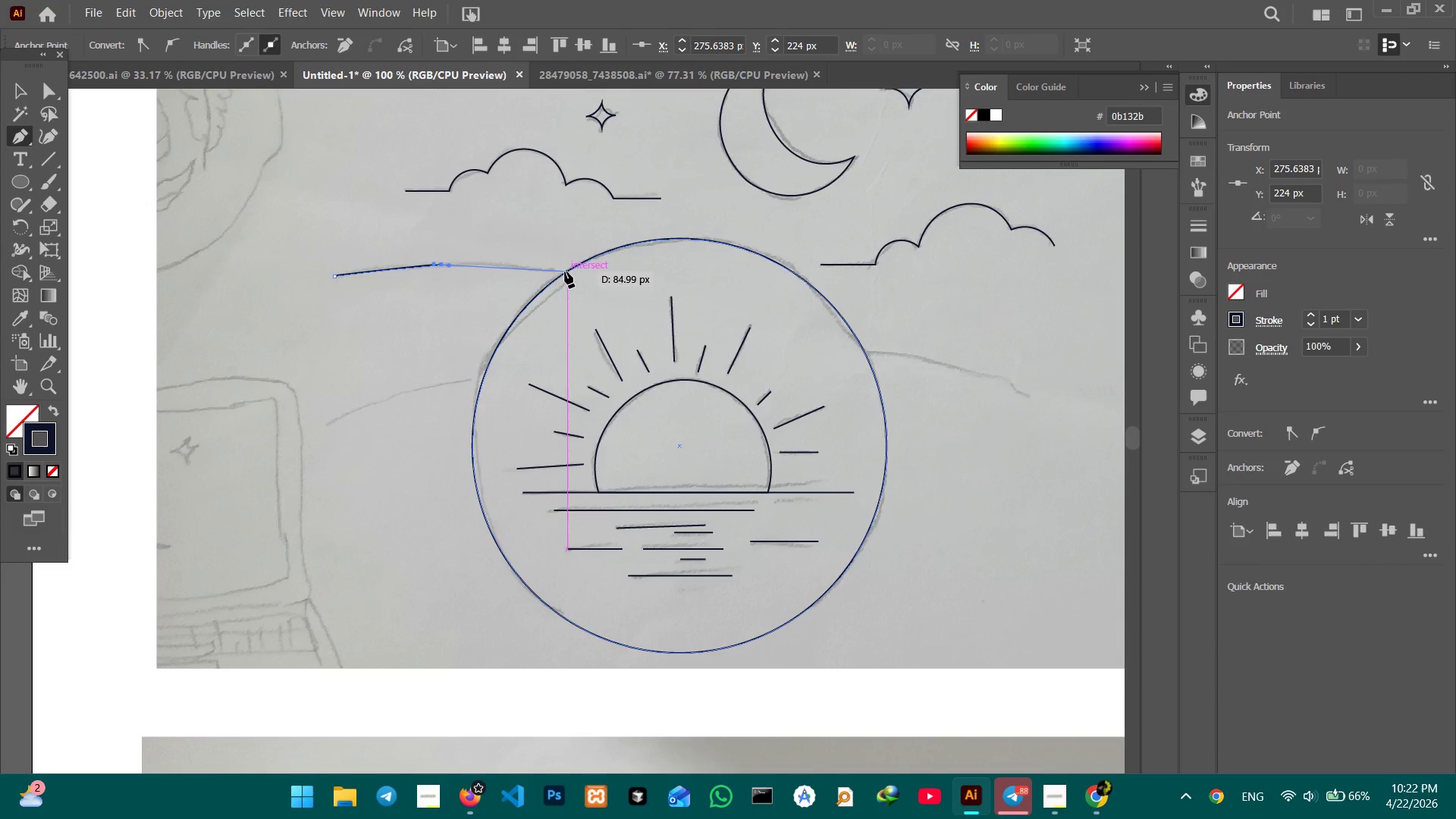 
left_click([565, 271])
 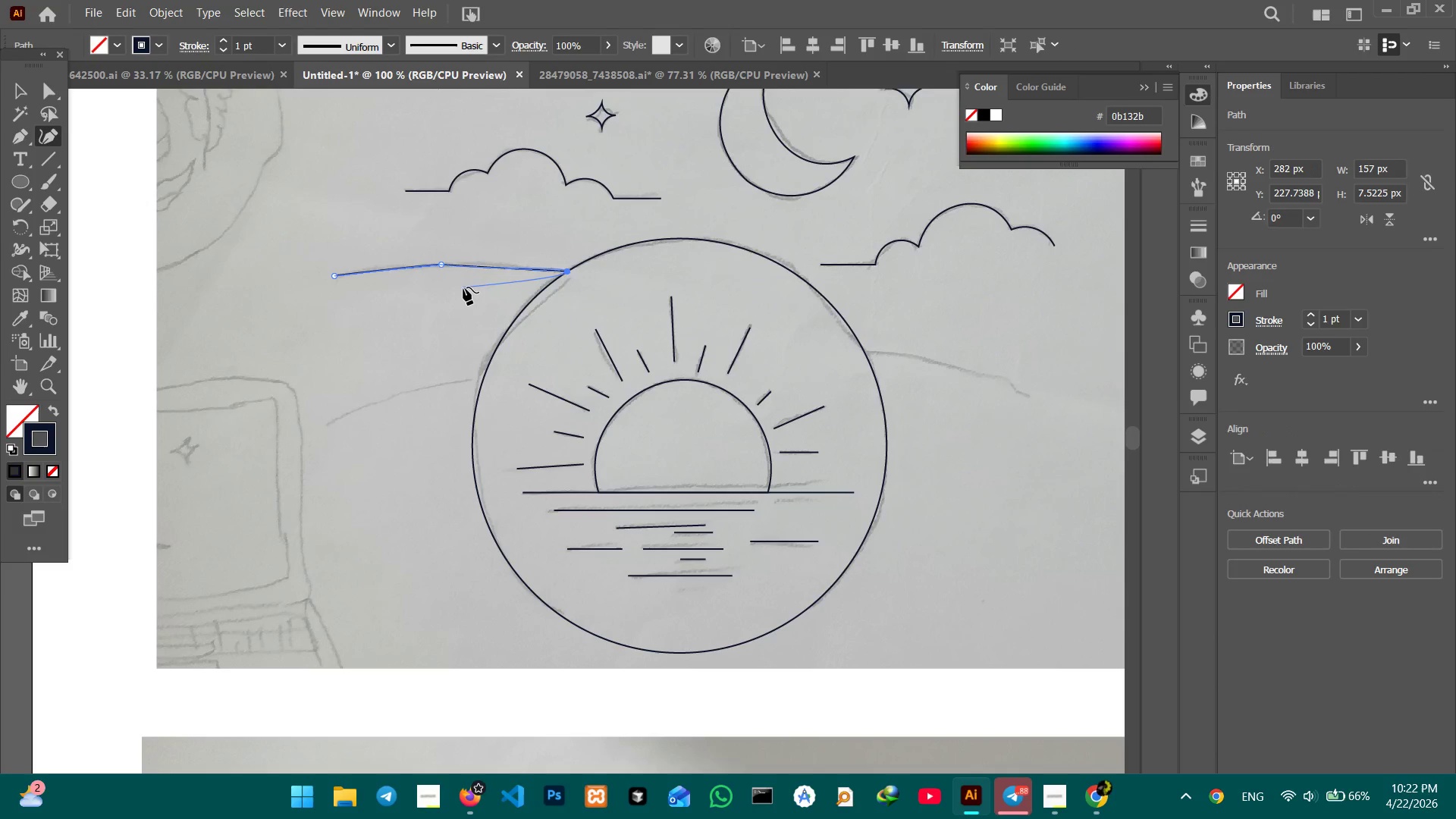 
left_click([440, 263])
 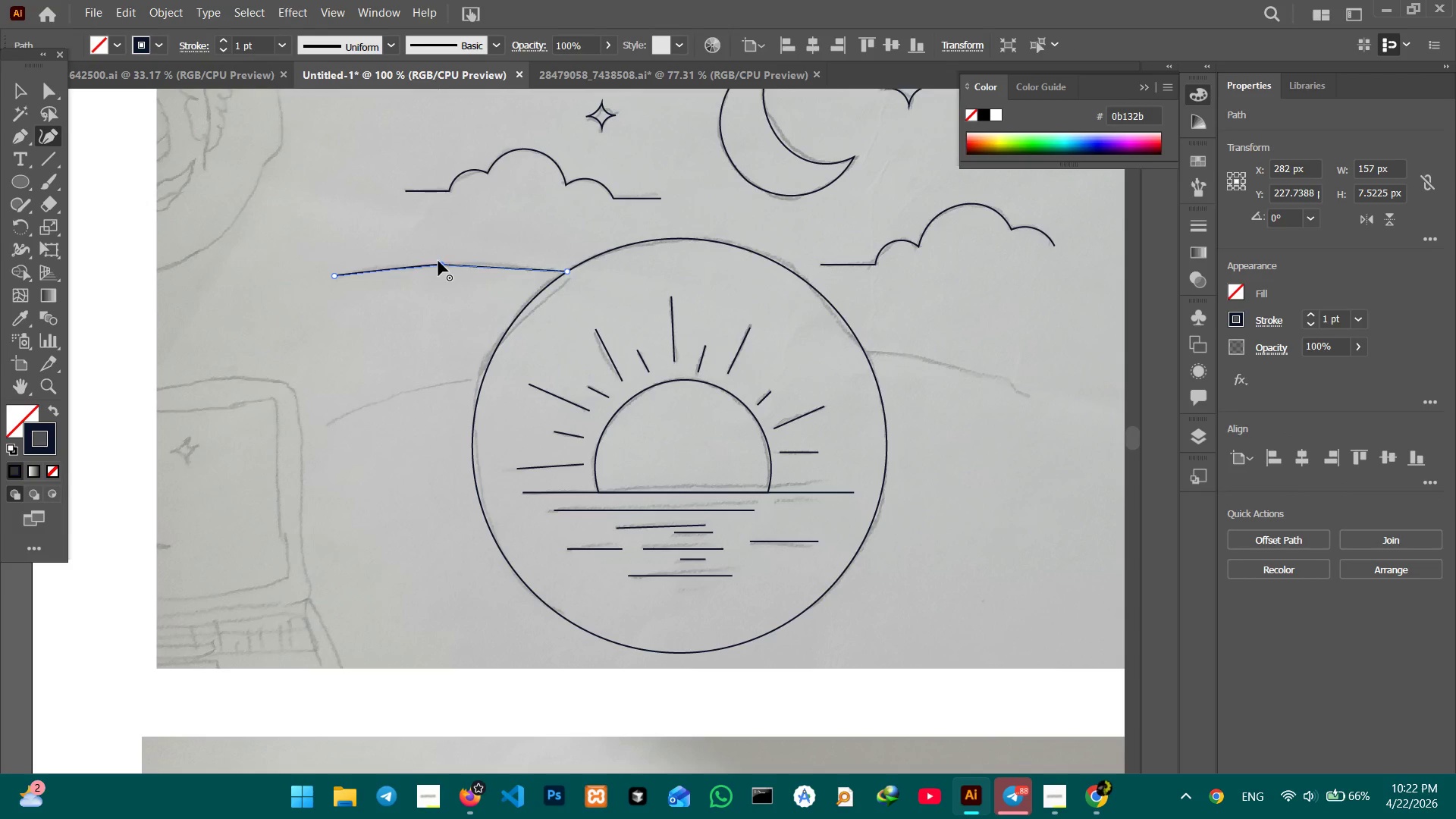 
key(Backspace)
 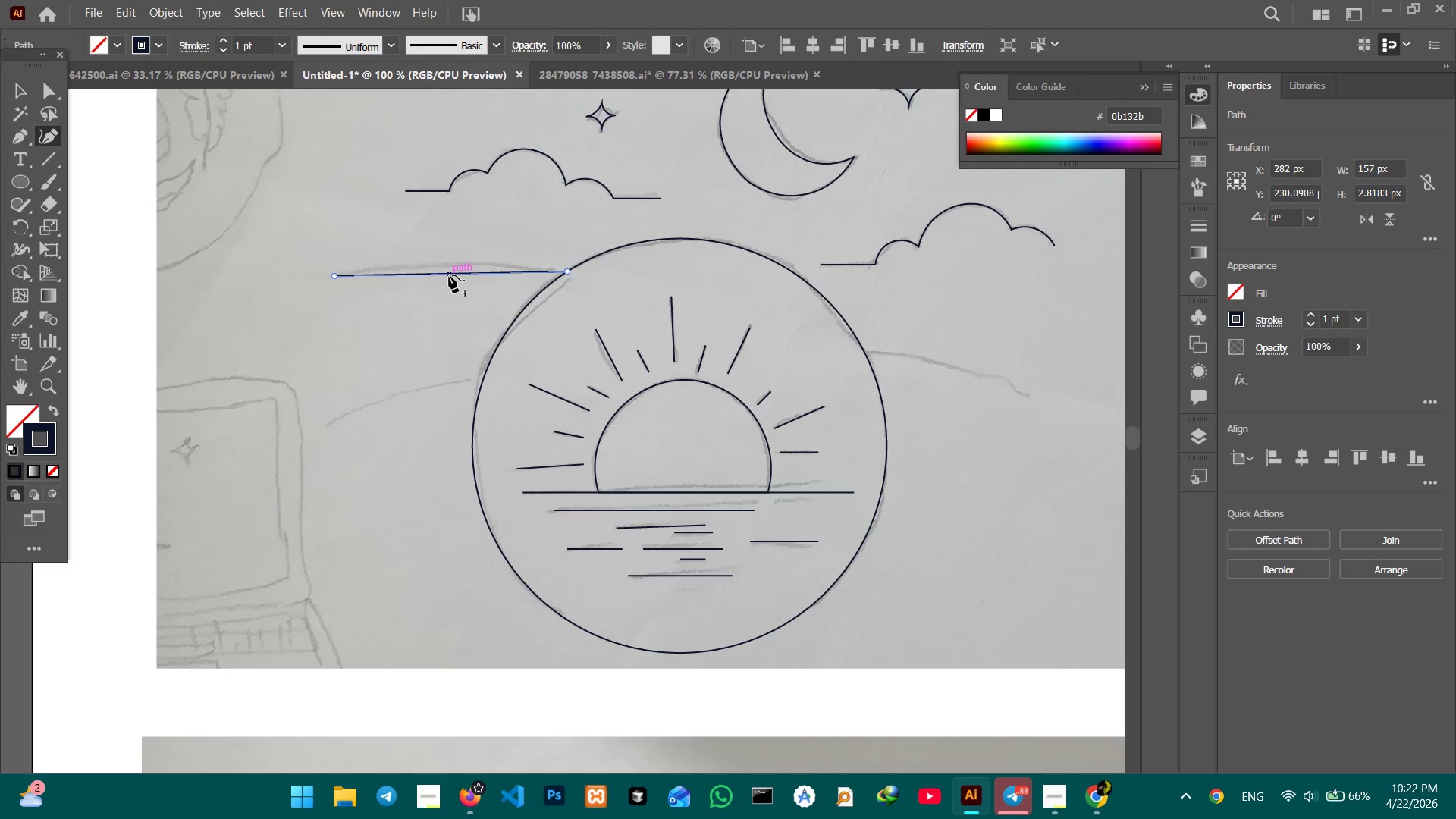 
left_click_drag(start_coordinate=[448, 275], to_coordinate=[447, 258])
 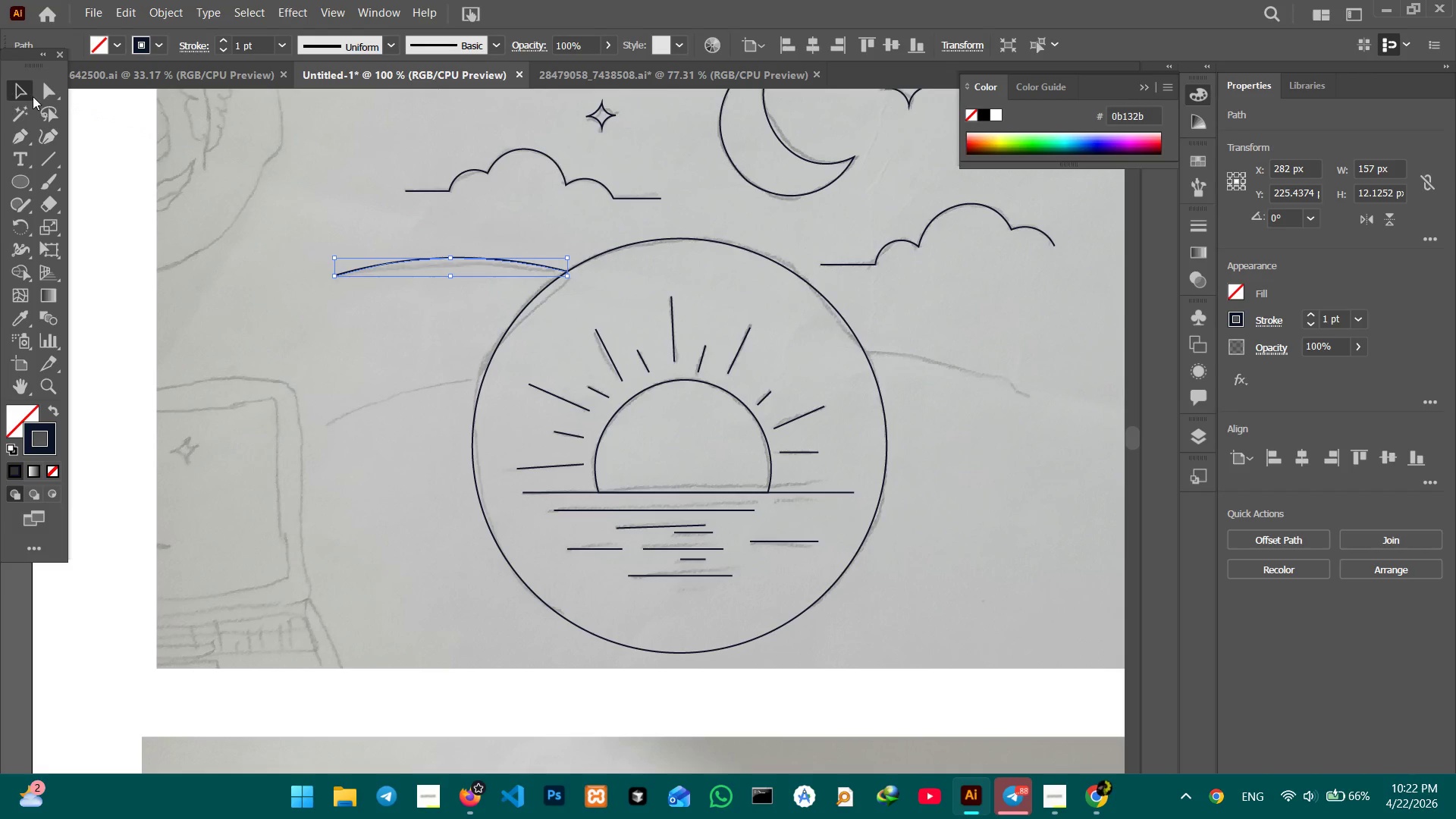 
double_click([108, 134])
 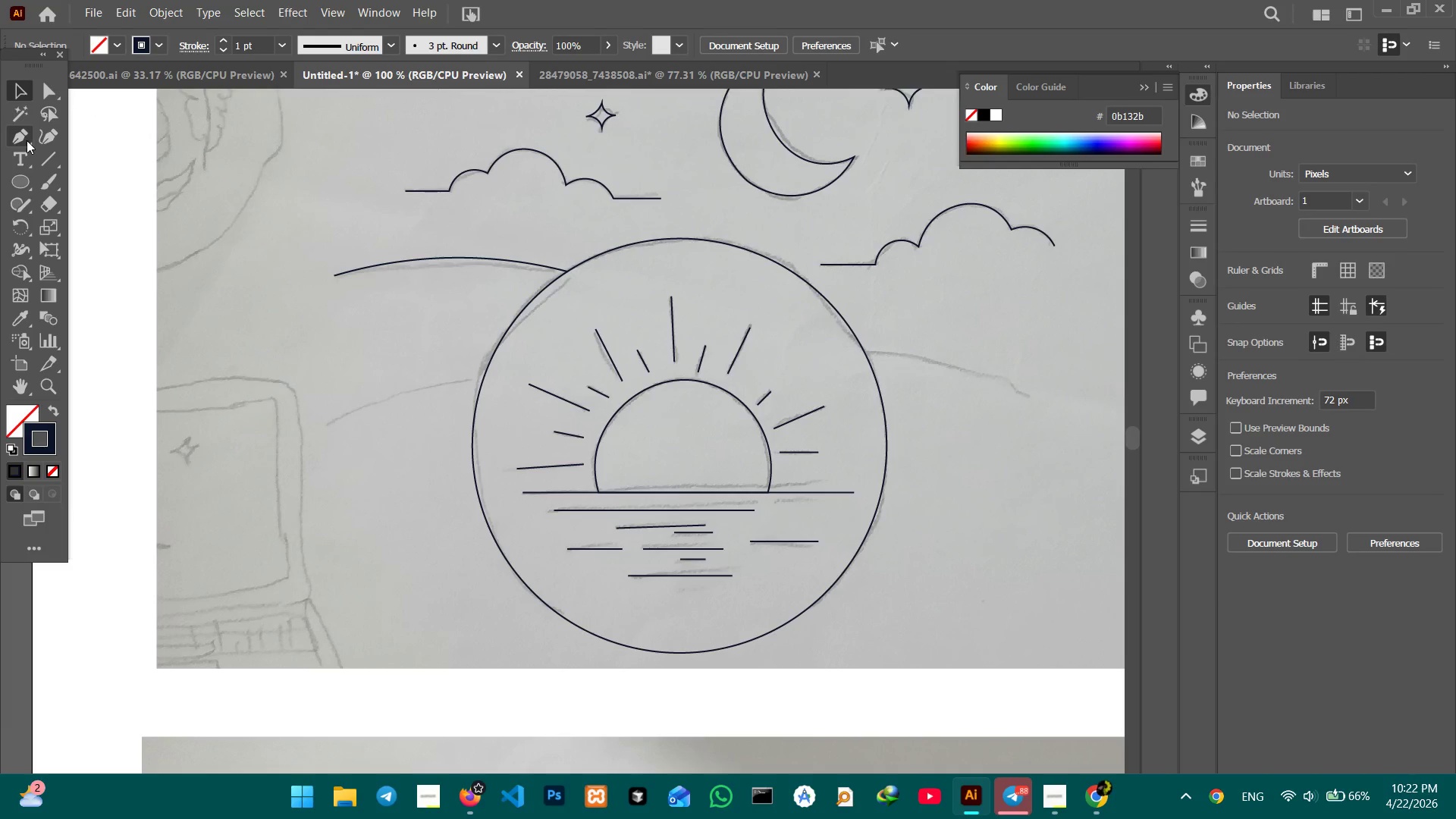 
left_click([26, 140])
 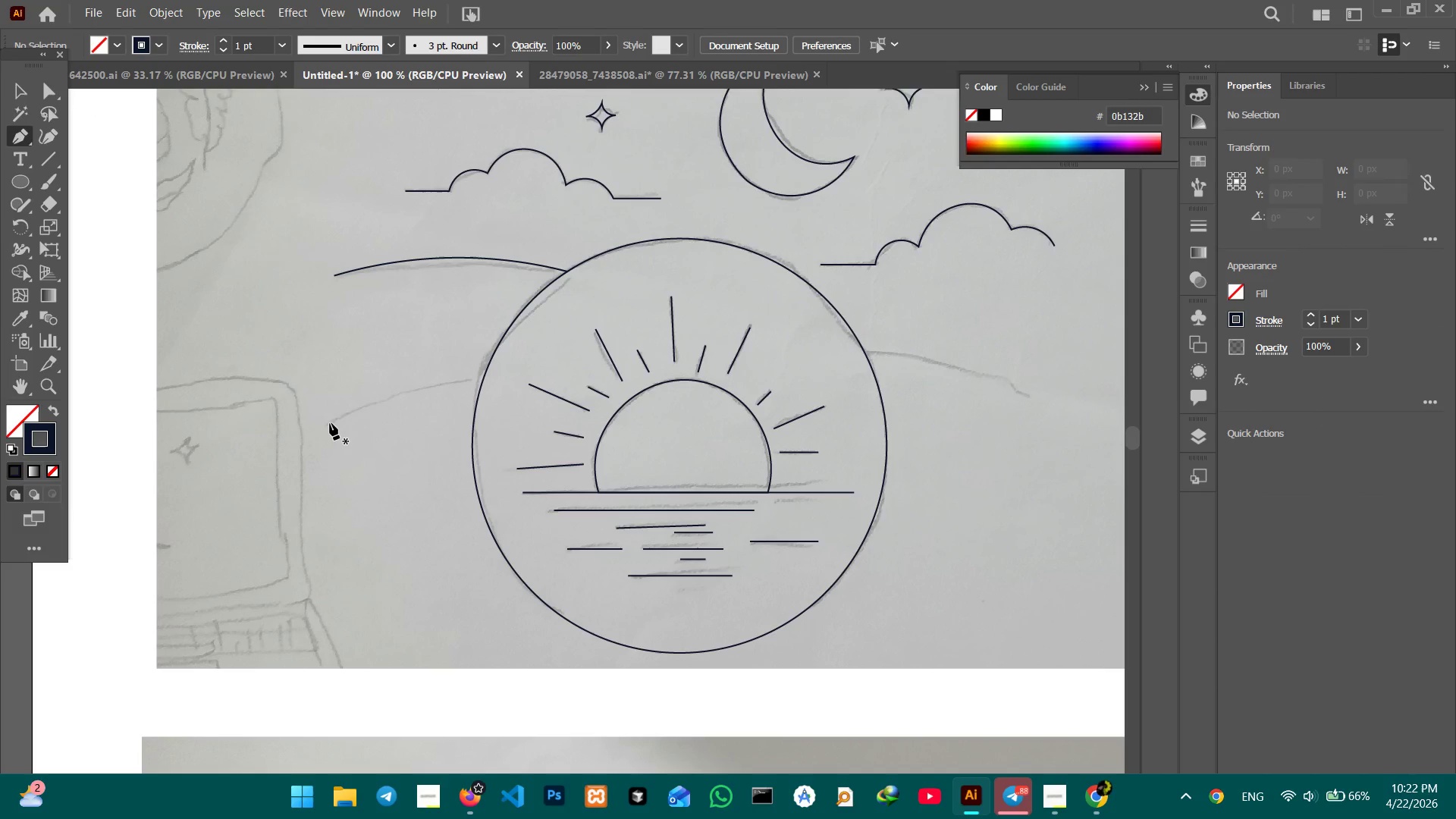 
left_click([330, 423])
 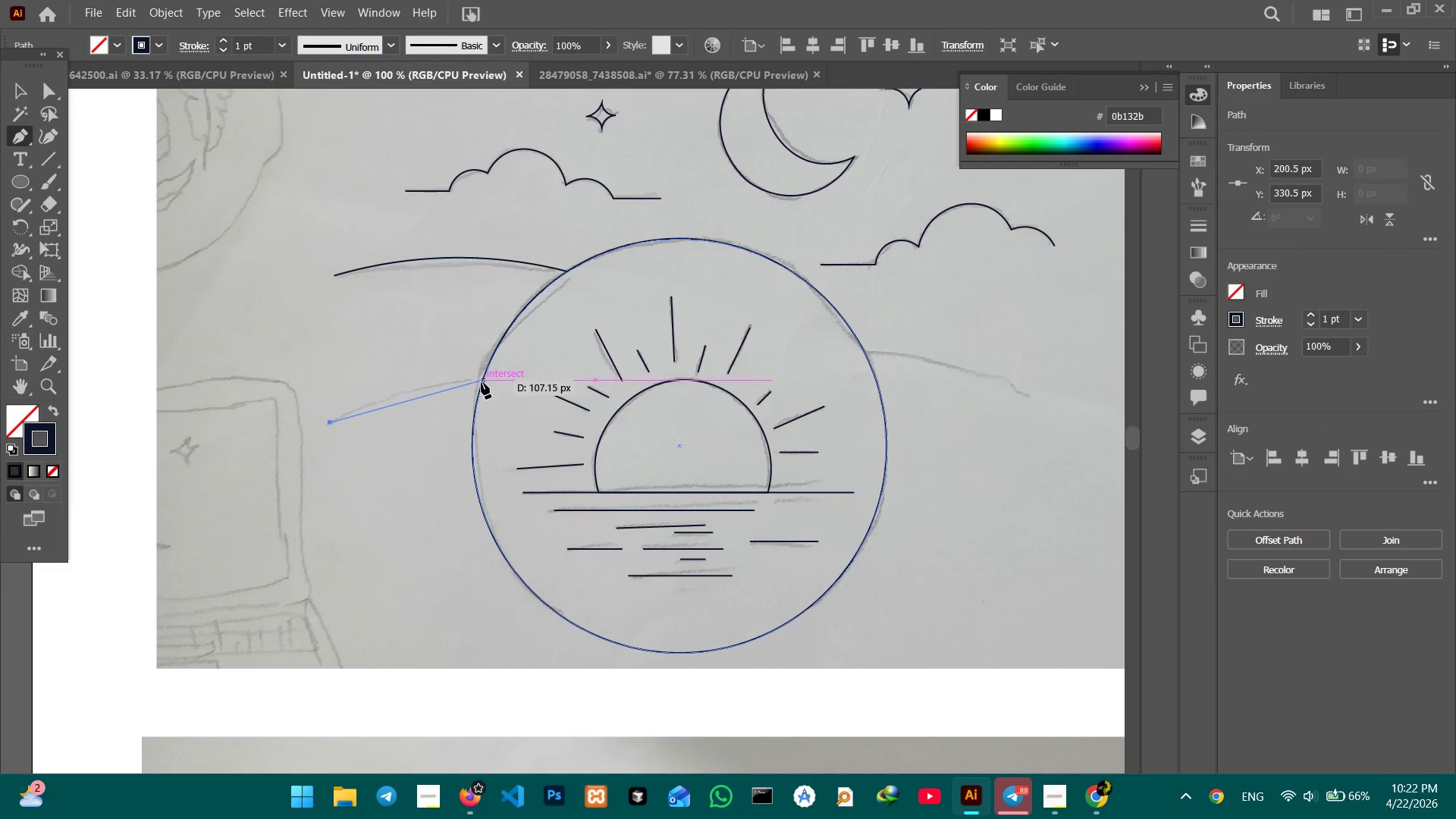 
left_click([481, 381])
 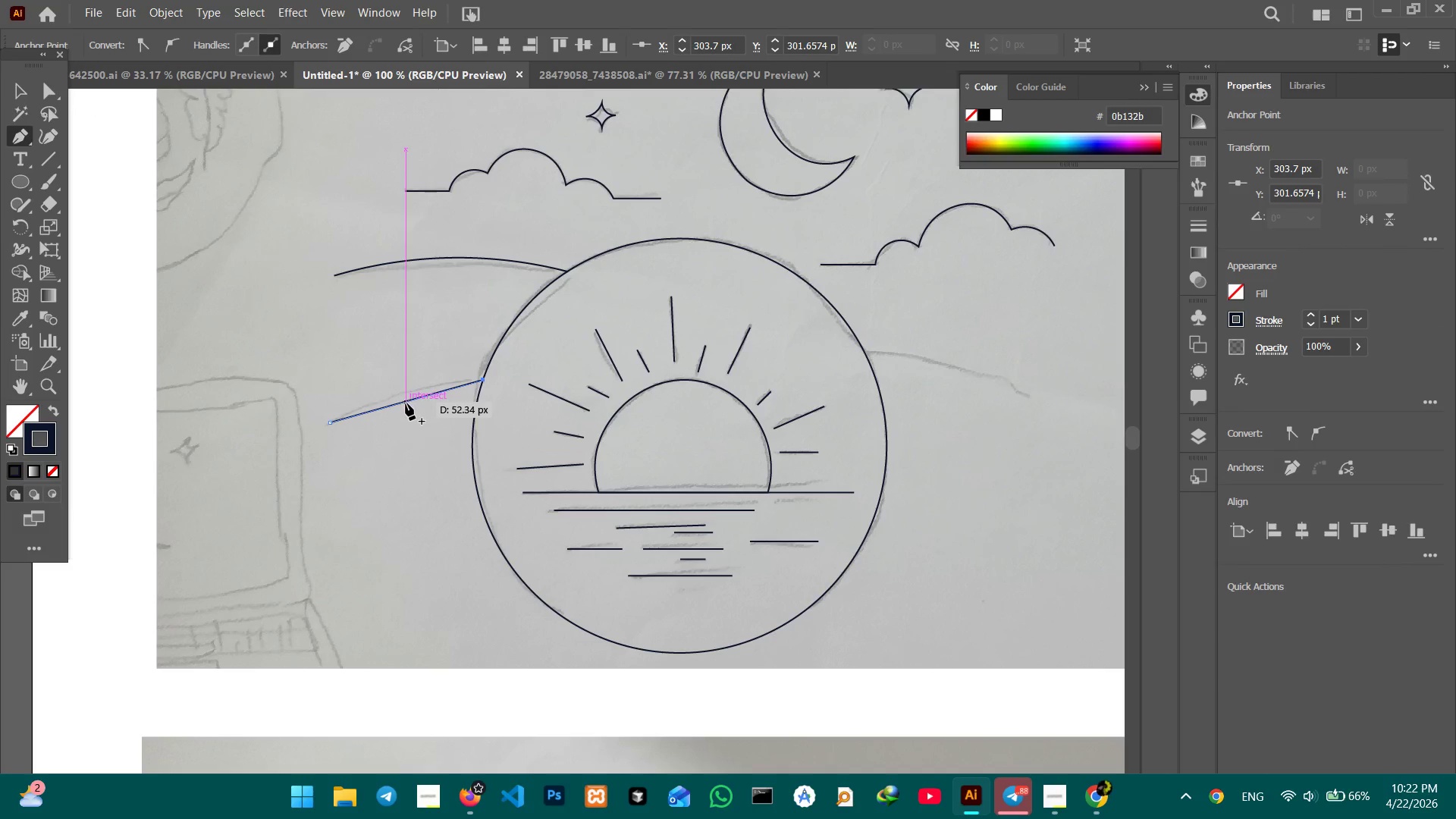 
left_click([406, 400])
 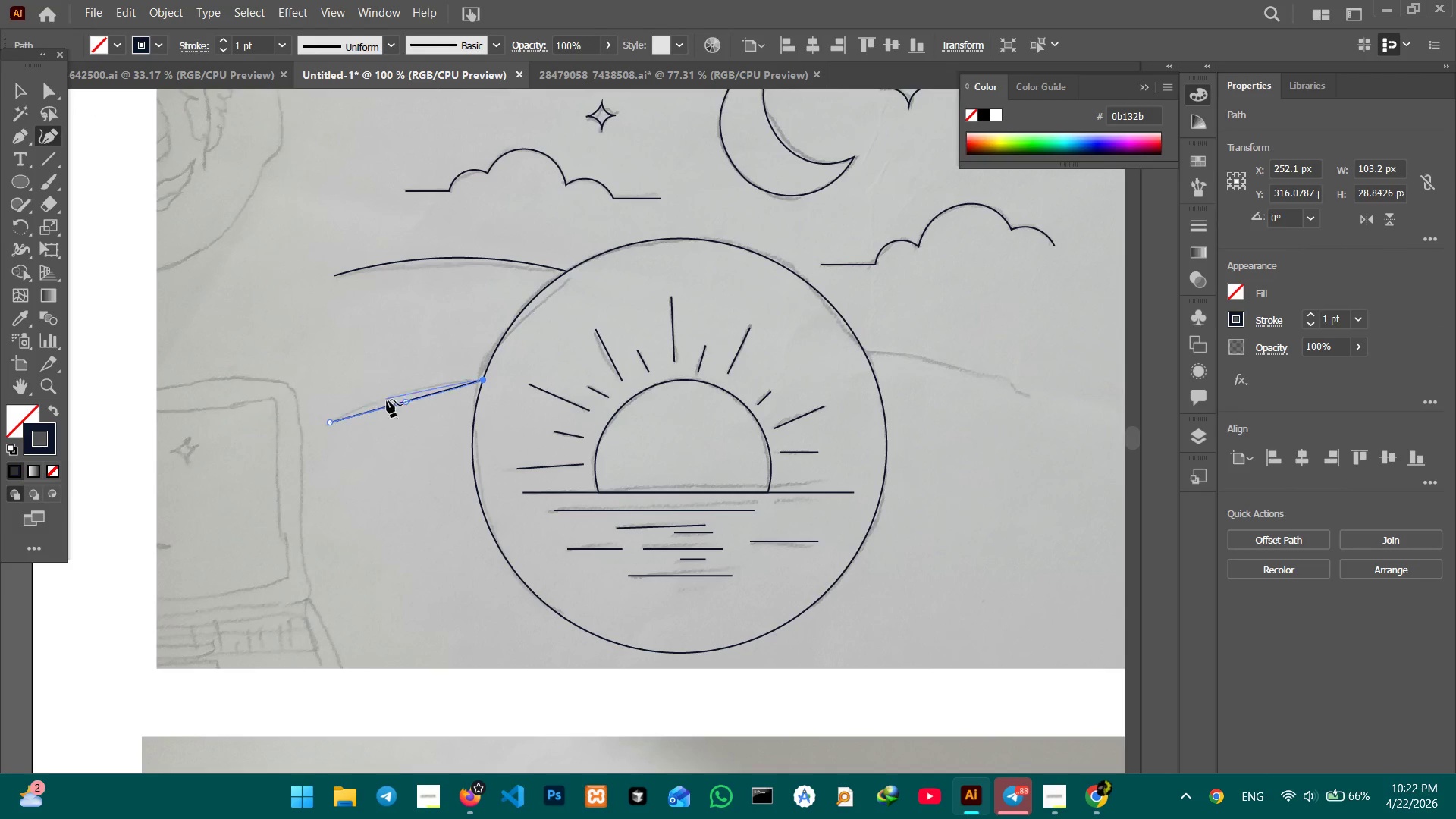 
left_click_drag(start_coordinate=[408, 403], to_coordinate=[405, 389])
 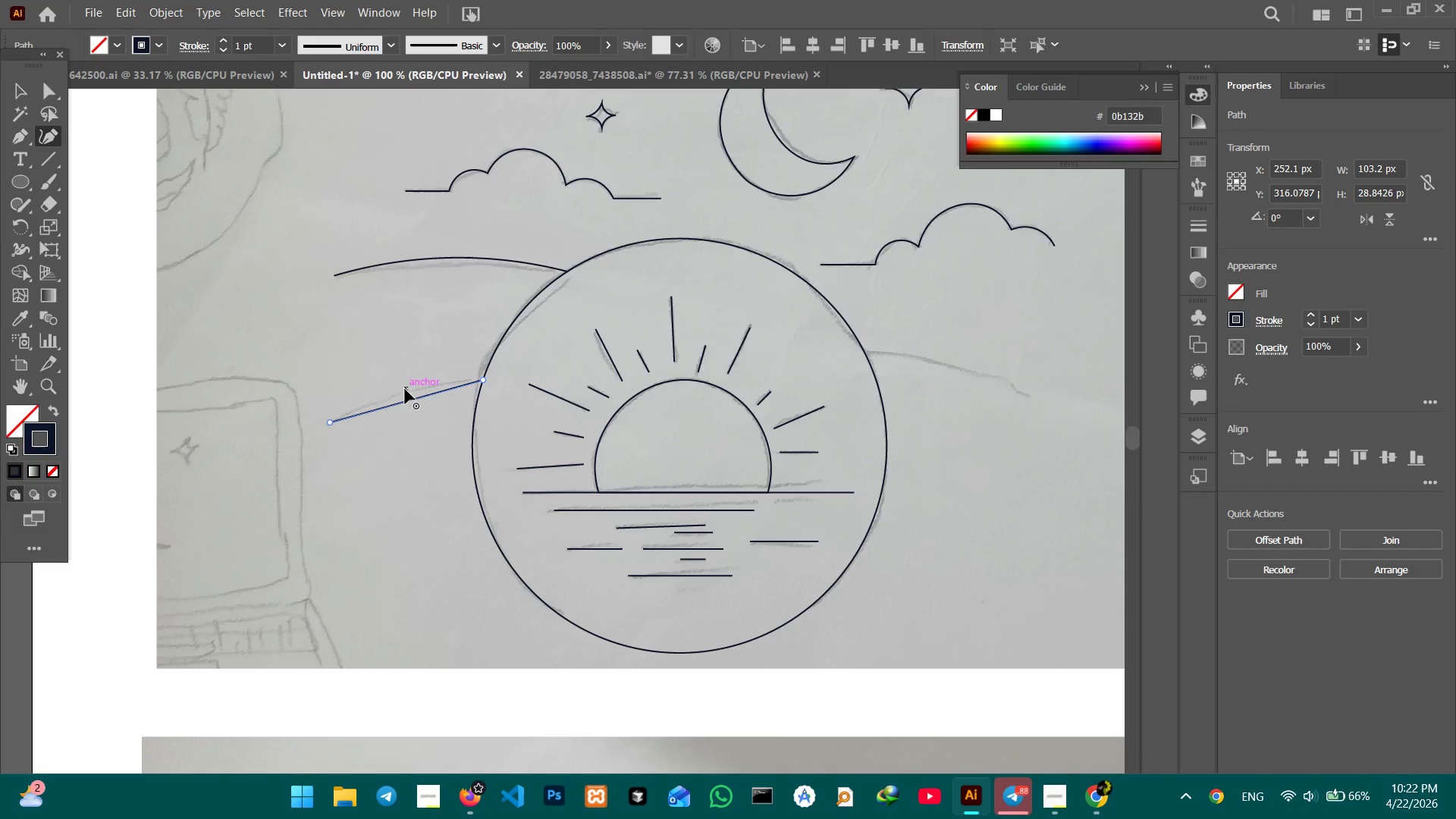 
key(Backspace)
 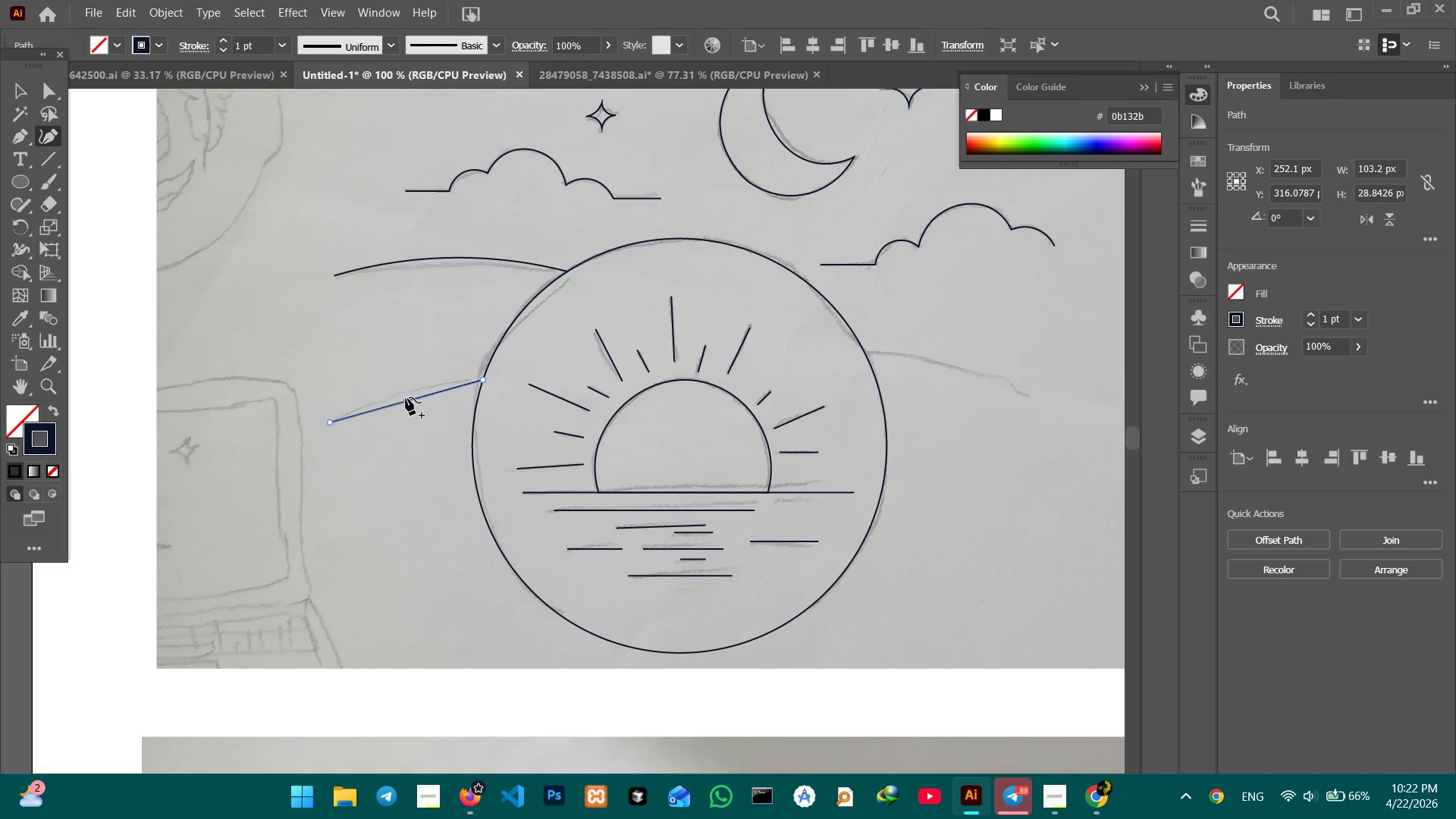 
left_click_drag(start_coordinate=[406, 397], to_coordinate=[404, 388])
 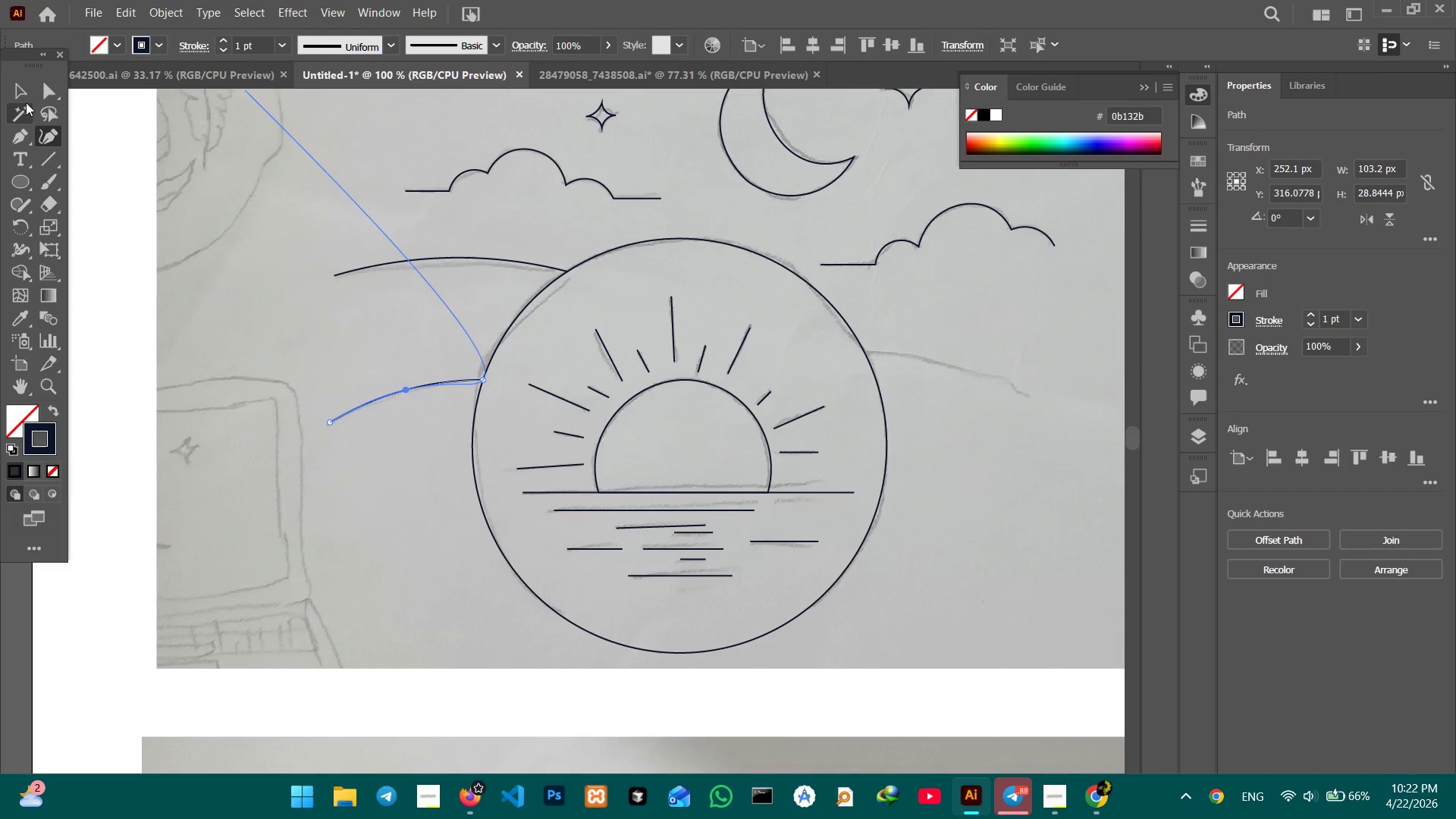 
left_click([24, 100])
 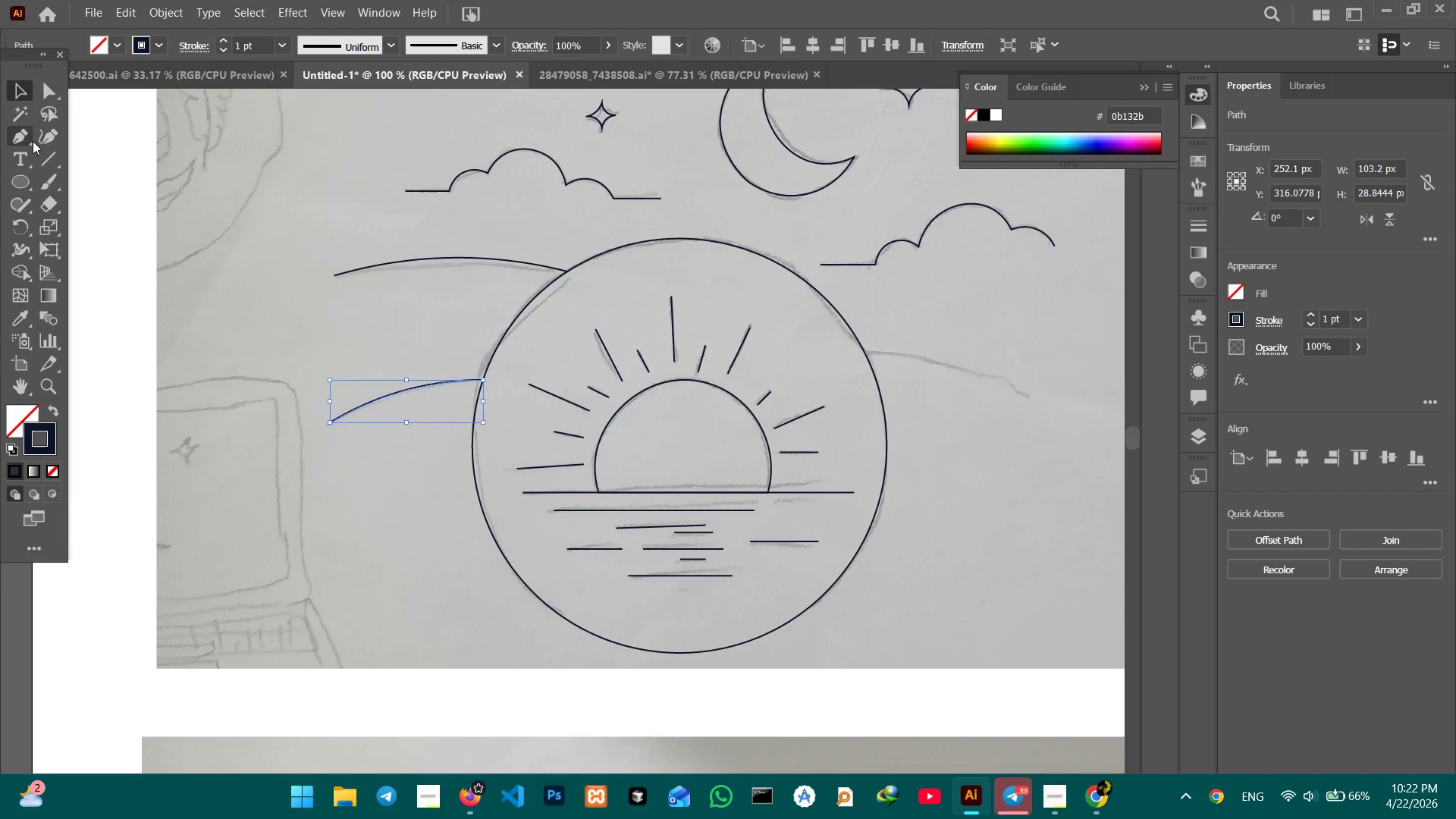 
double_click([33, 141])
 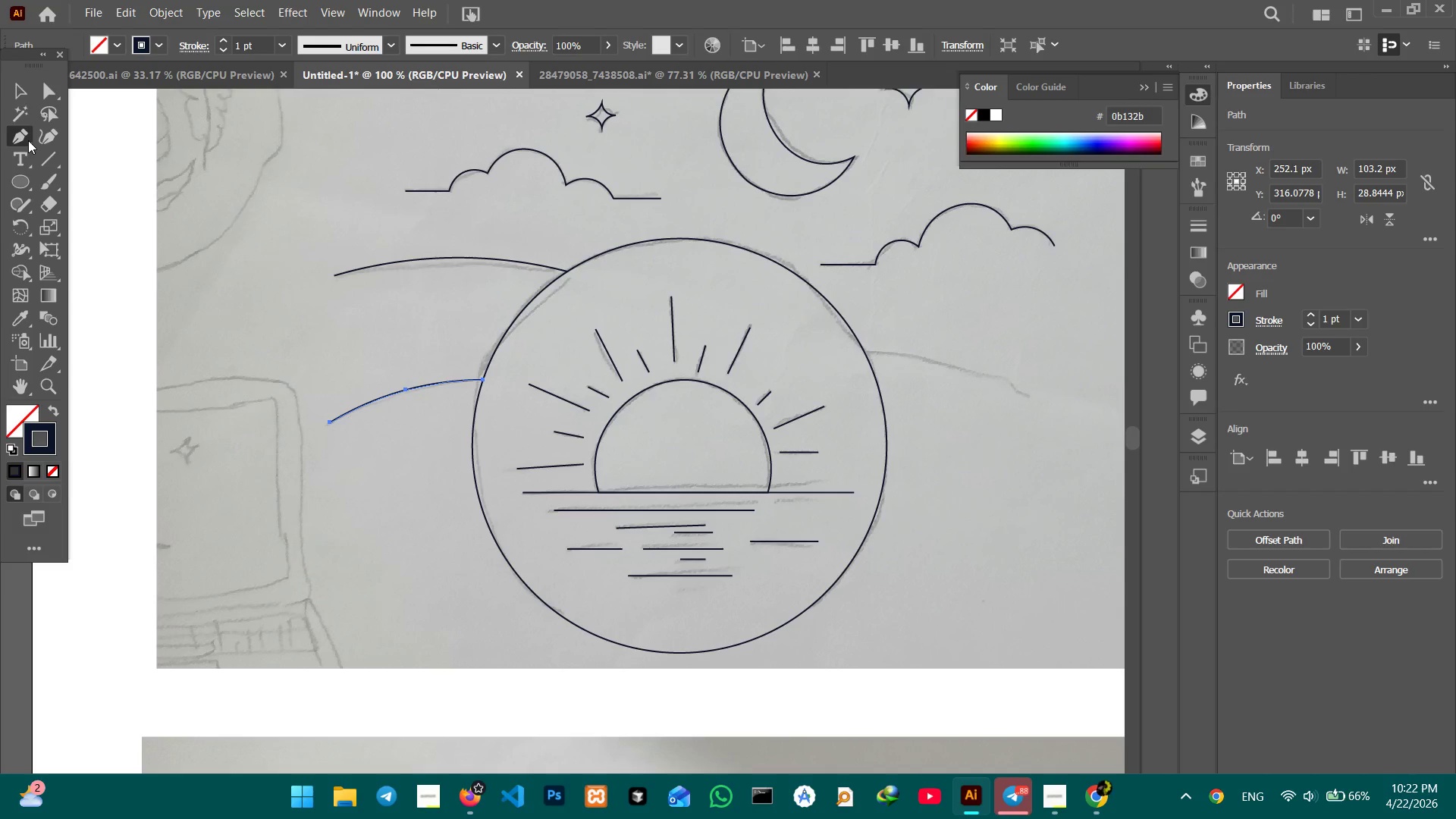 
triple_click([28, 140])
 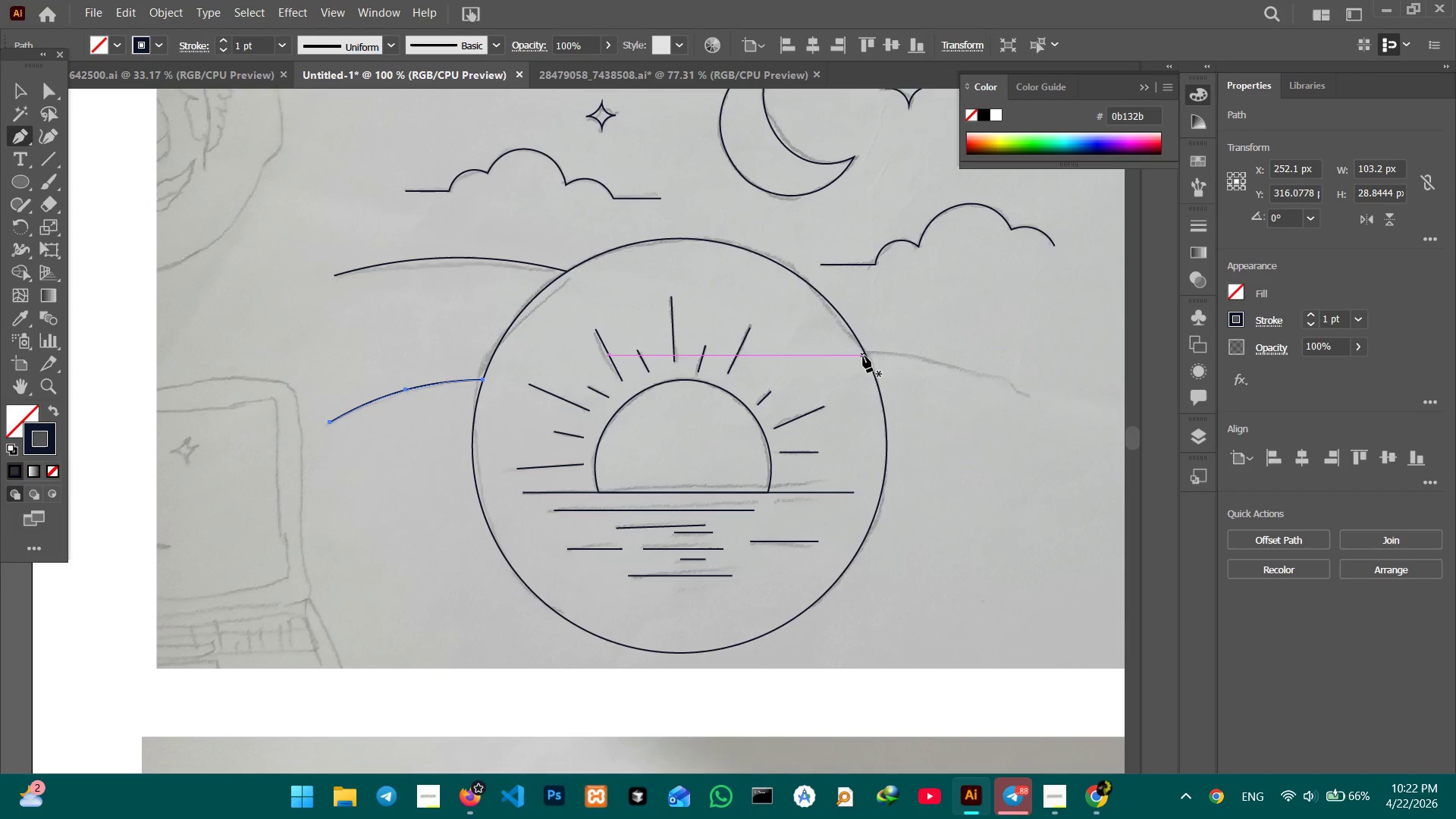 
left_click([864, 356])
 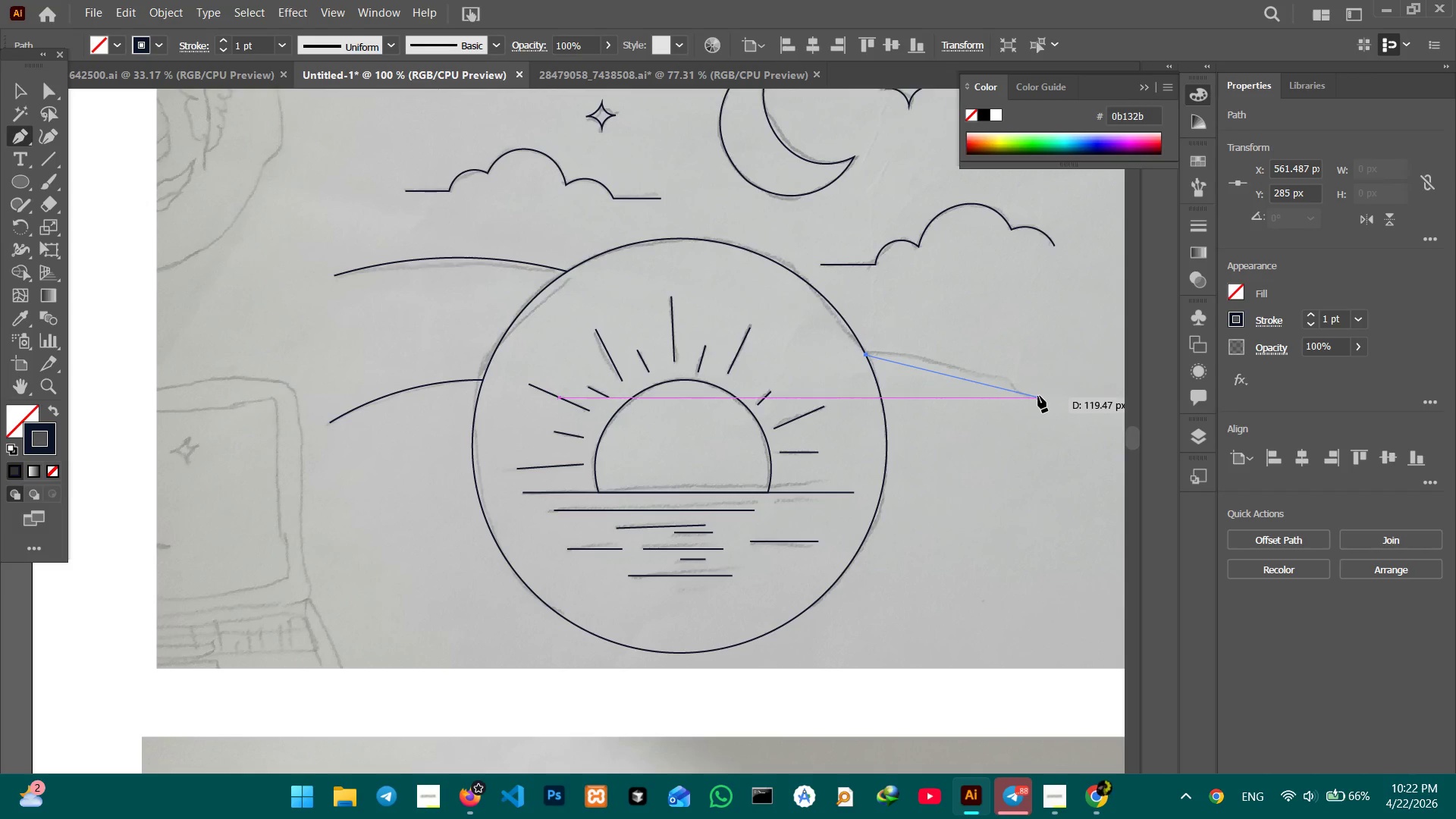 
left_click([1038, 396])
 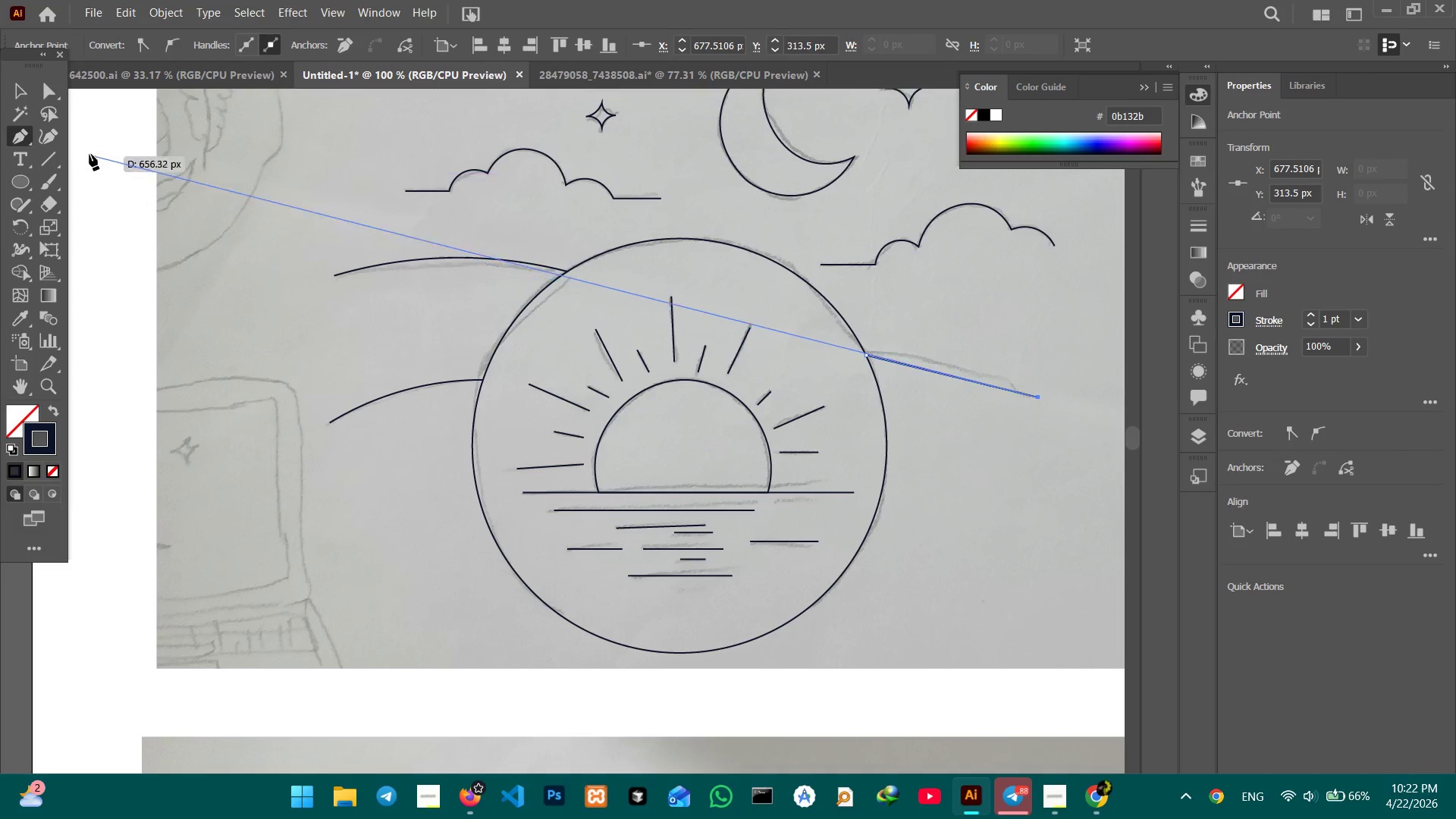 
left_click([52, 136])
 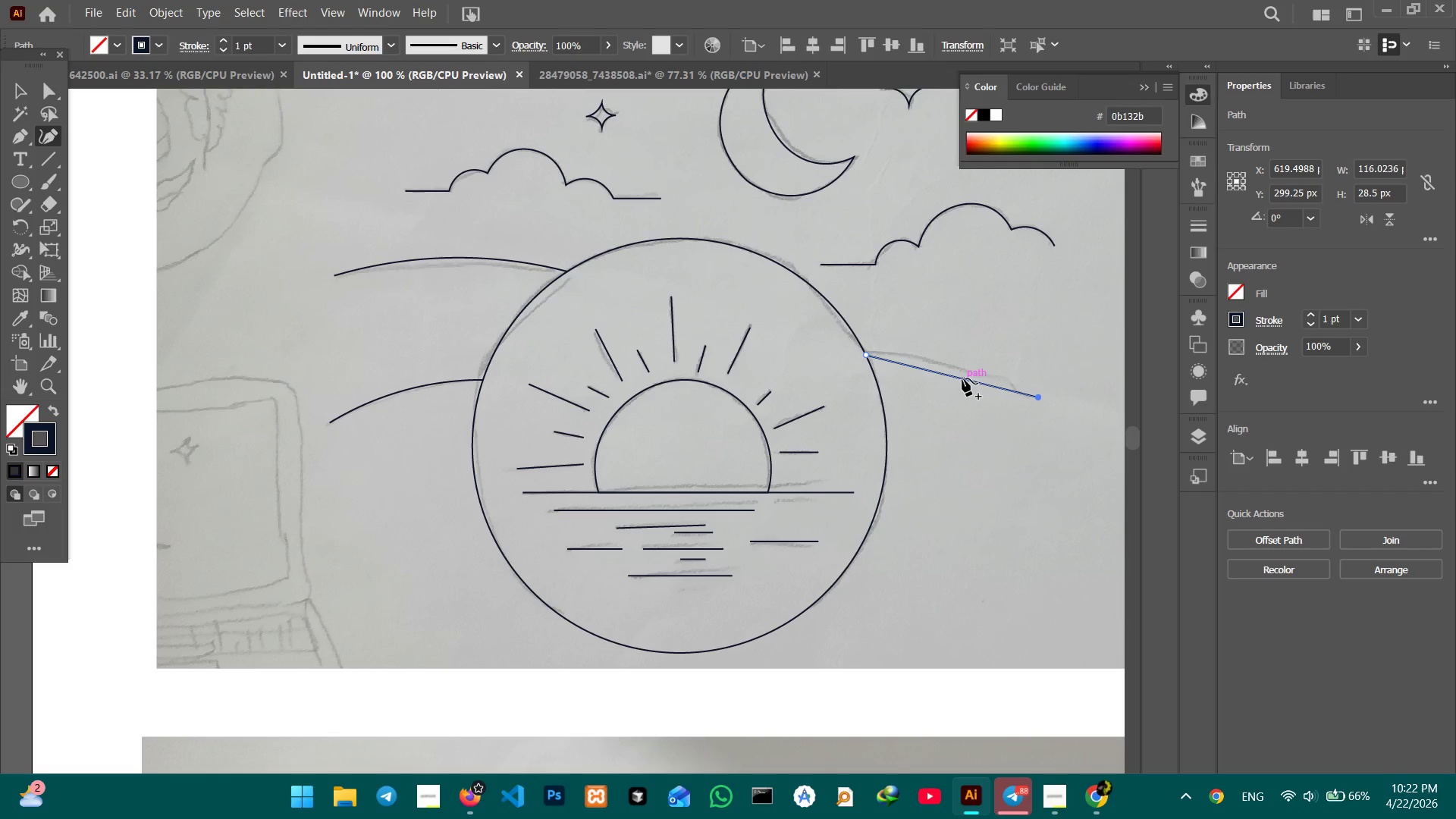 
left_click_drag(start_coordinate=[962, 378], to_coordinate=[961, 364])
 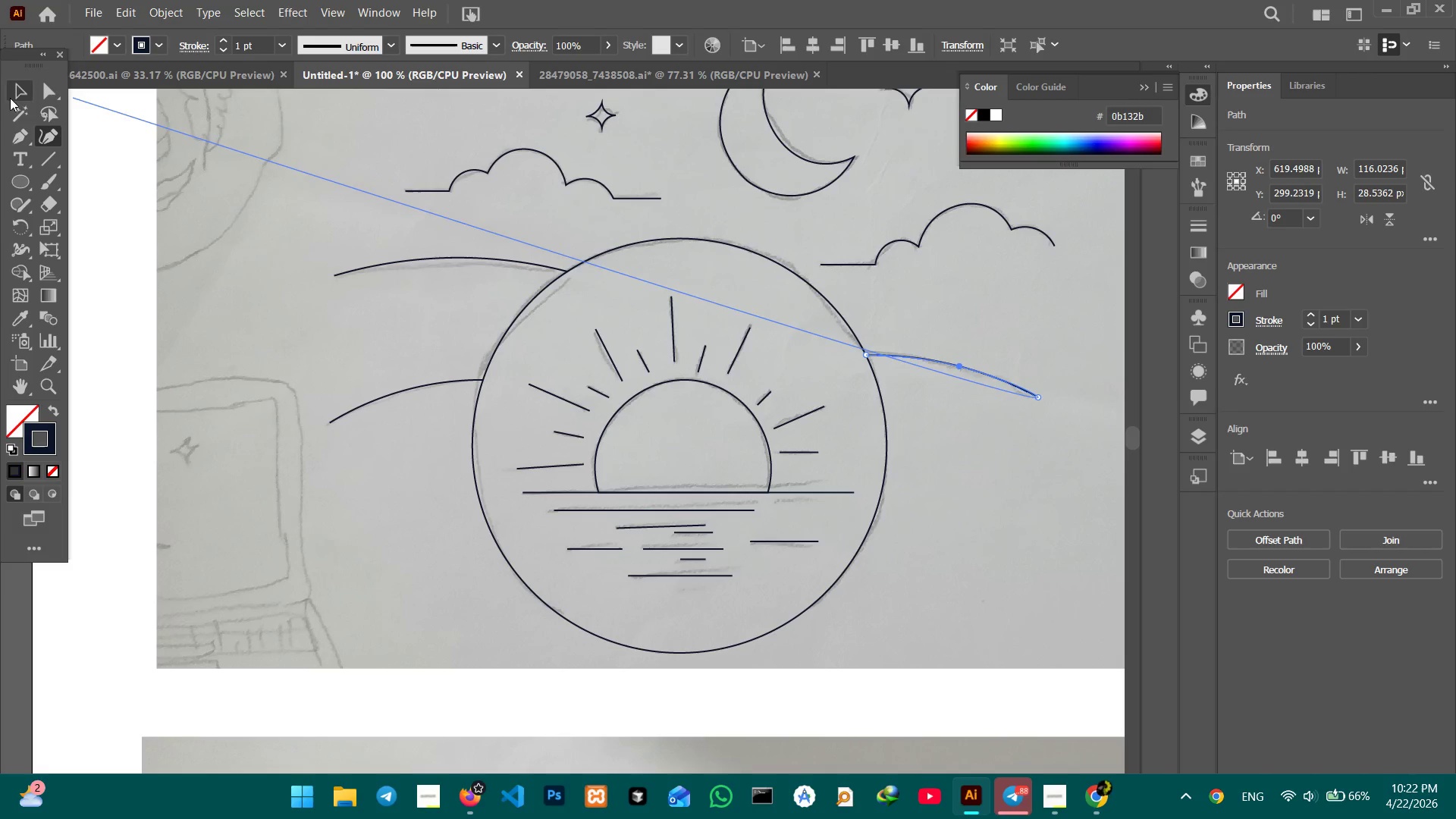 
left_click([17, 88])
 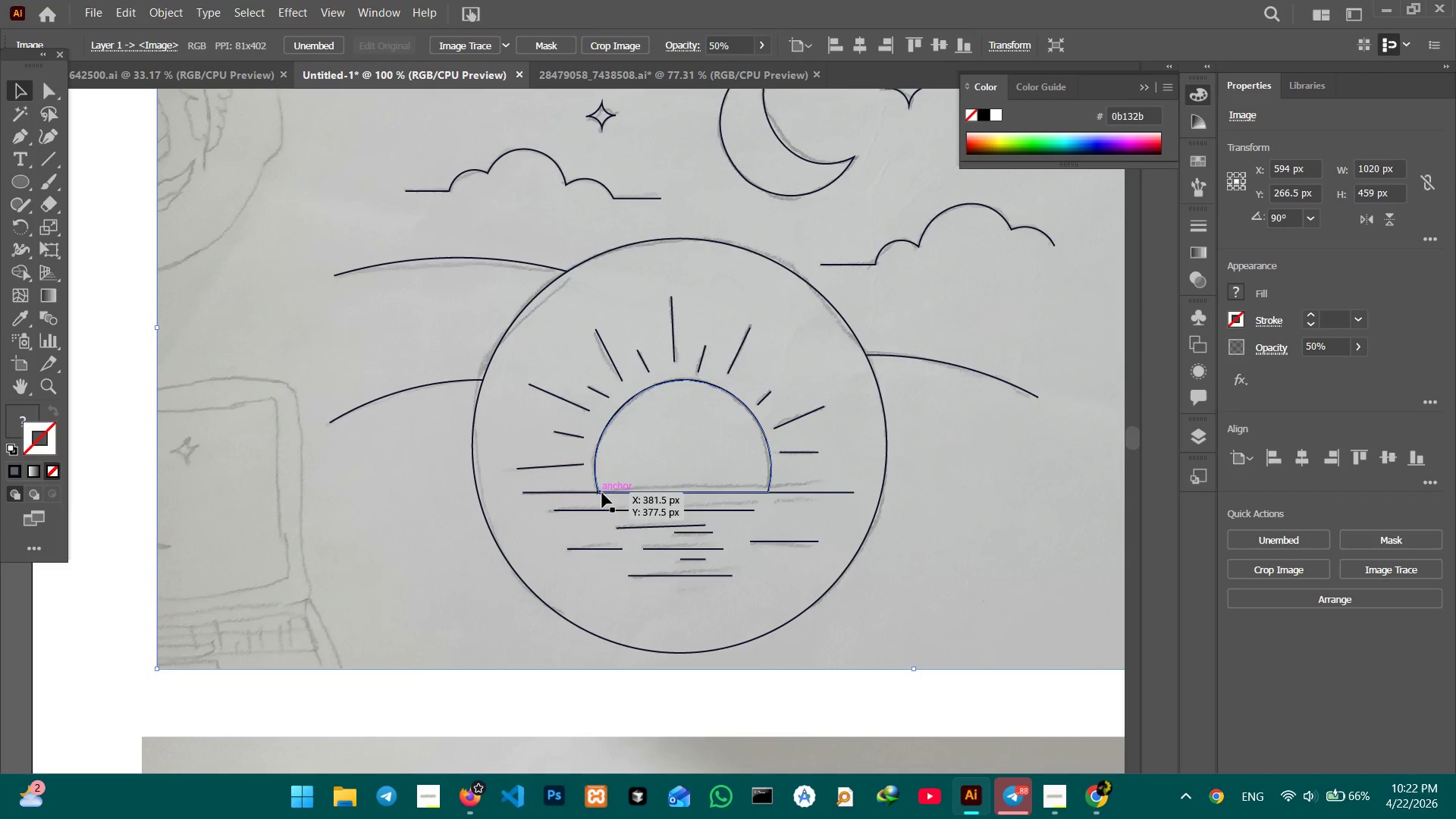 
hold_key(key=Space, duration=1.51)
 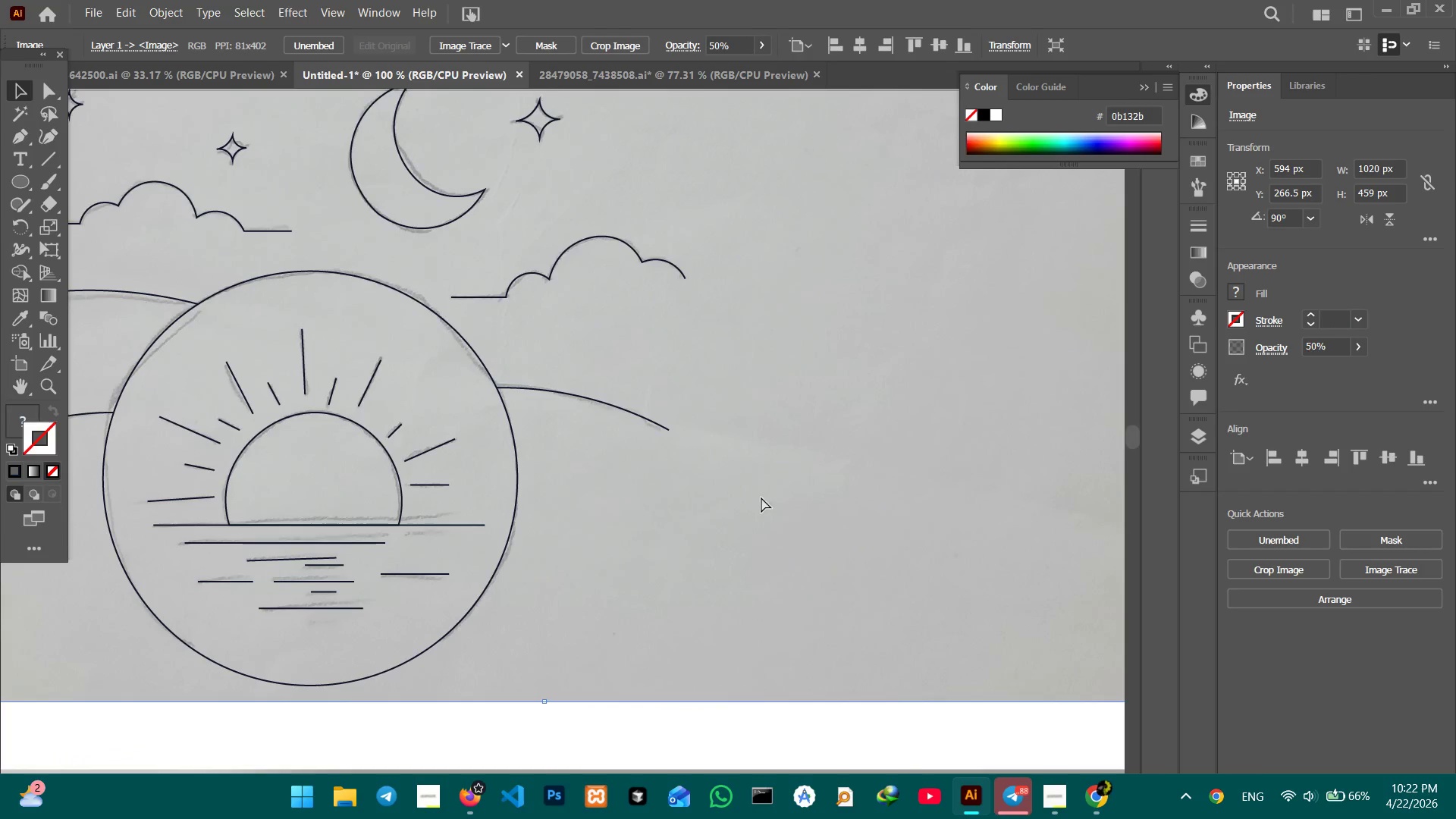 
left_click_drag(start_coordinate=[1155, 513], to_coordinate=[915, 538])
 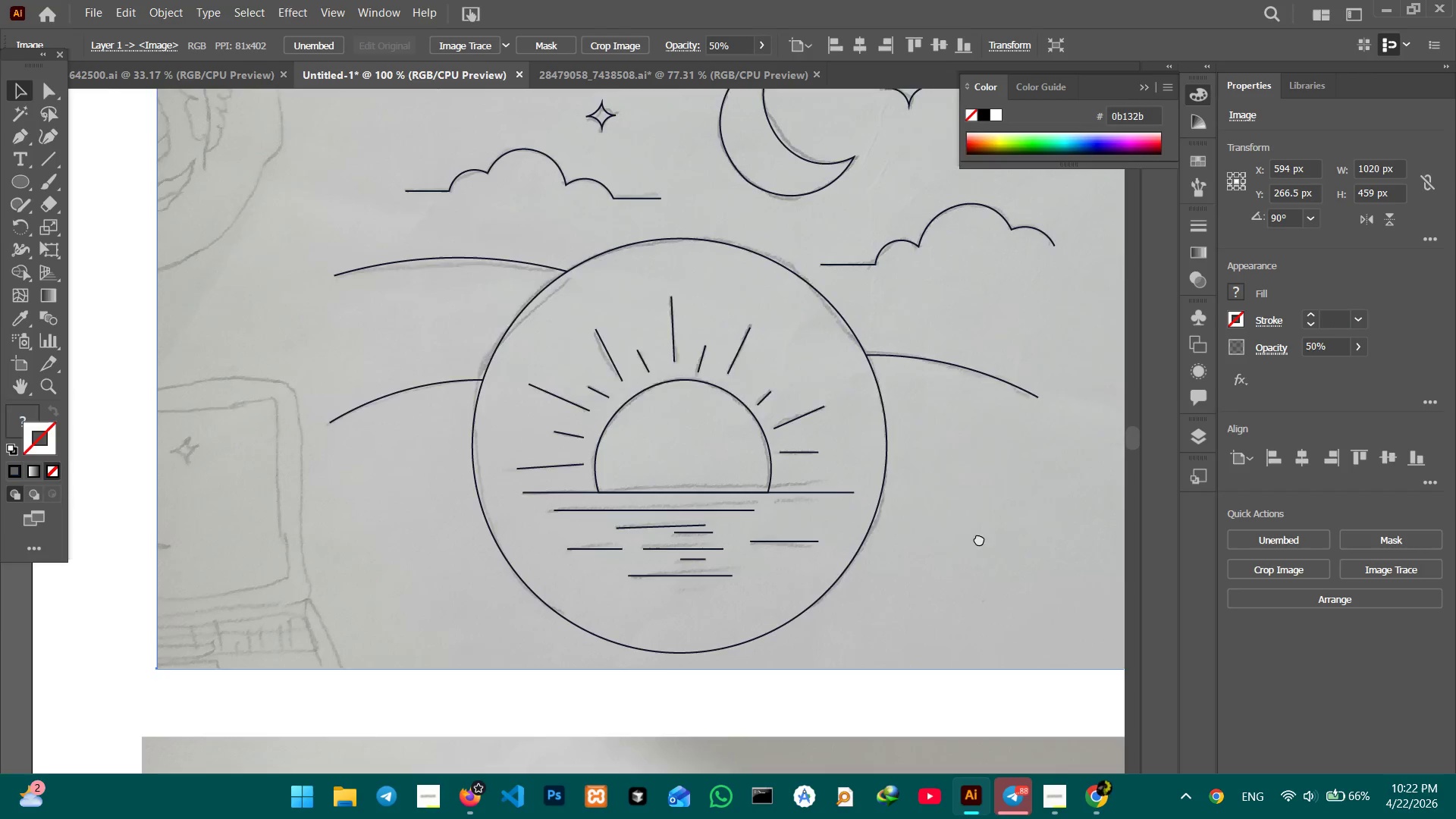 
left_click_drag(start_coordinate=[985, 538], to_coordinate=[615, 572])
 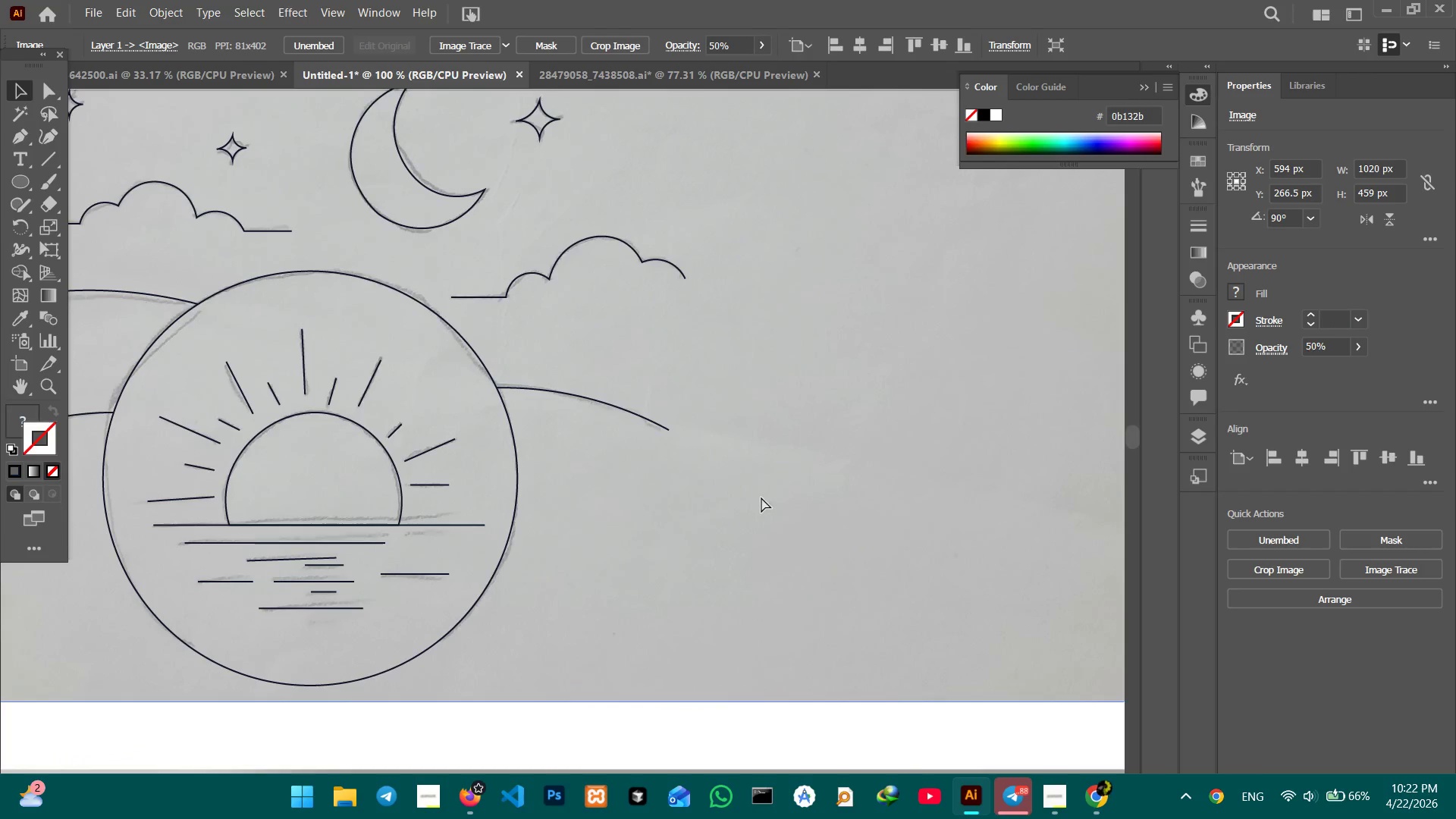 
hold_key(key=Space, duration=0.42)
 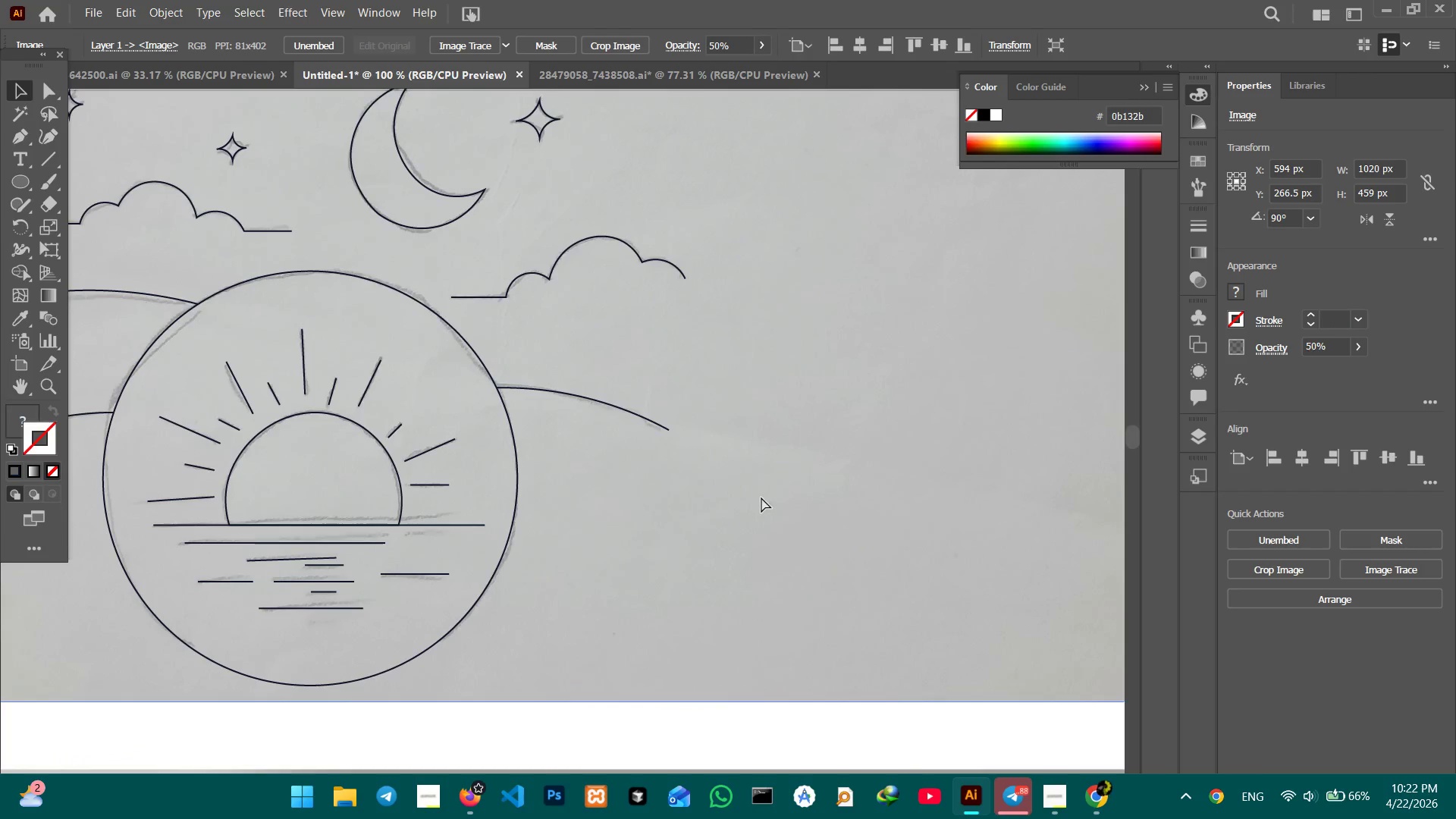 
key(Control+Minus)
 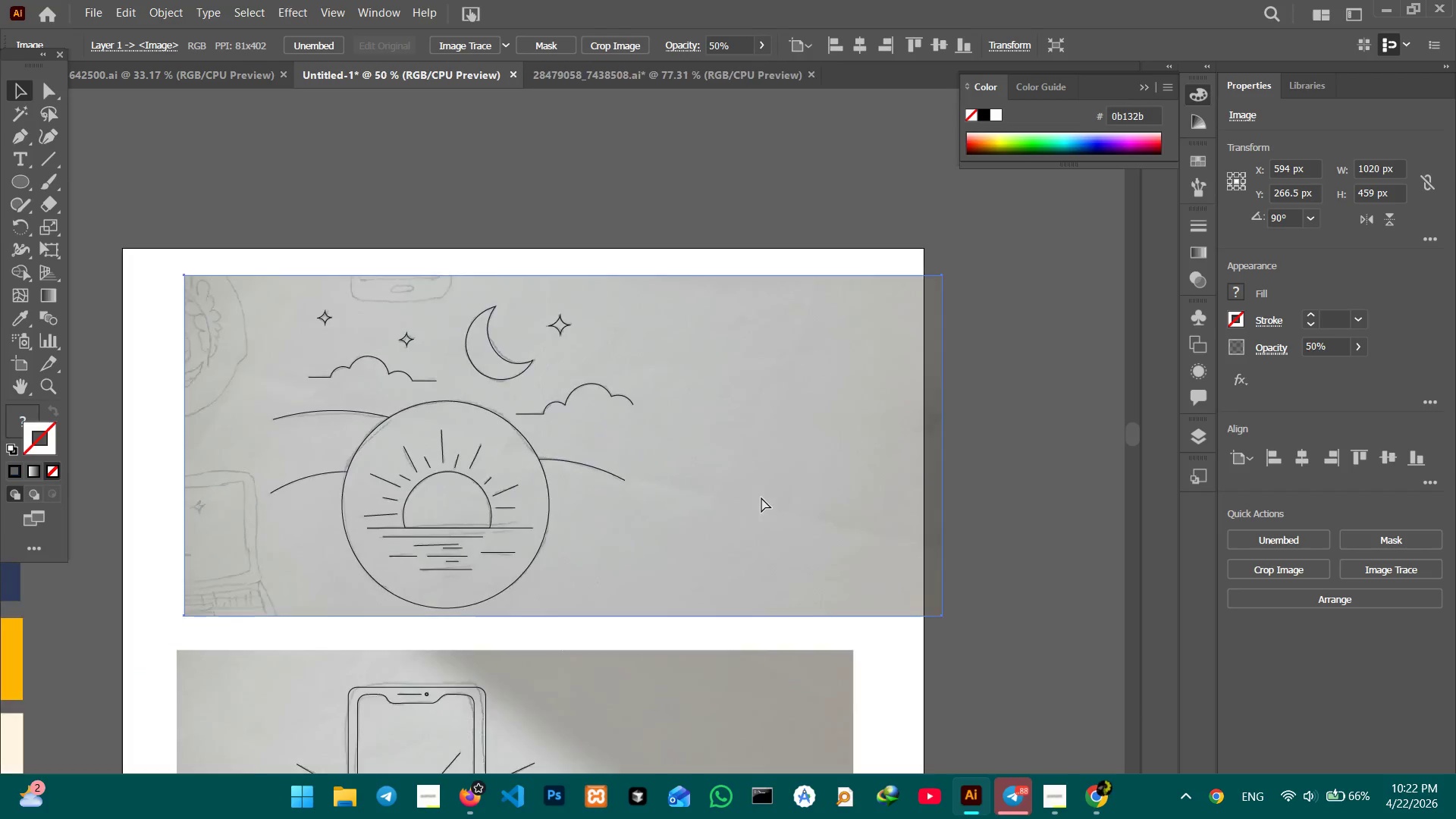 
key(Control+Minus)
 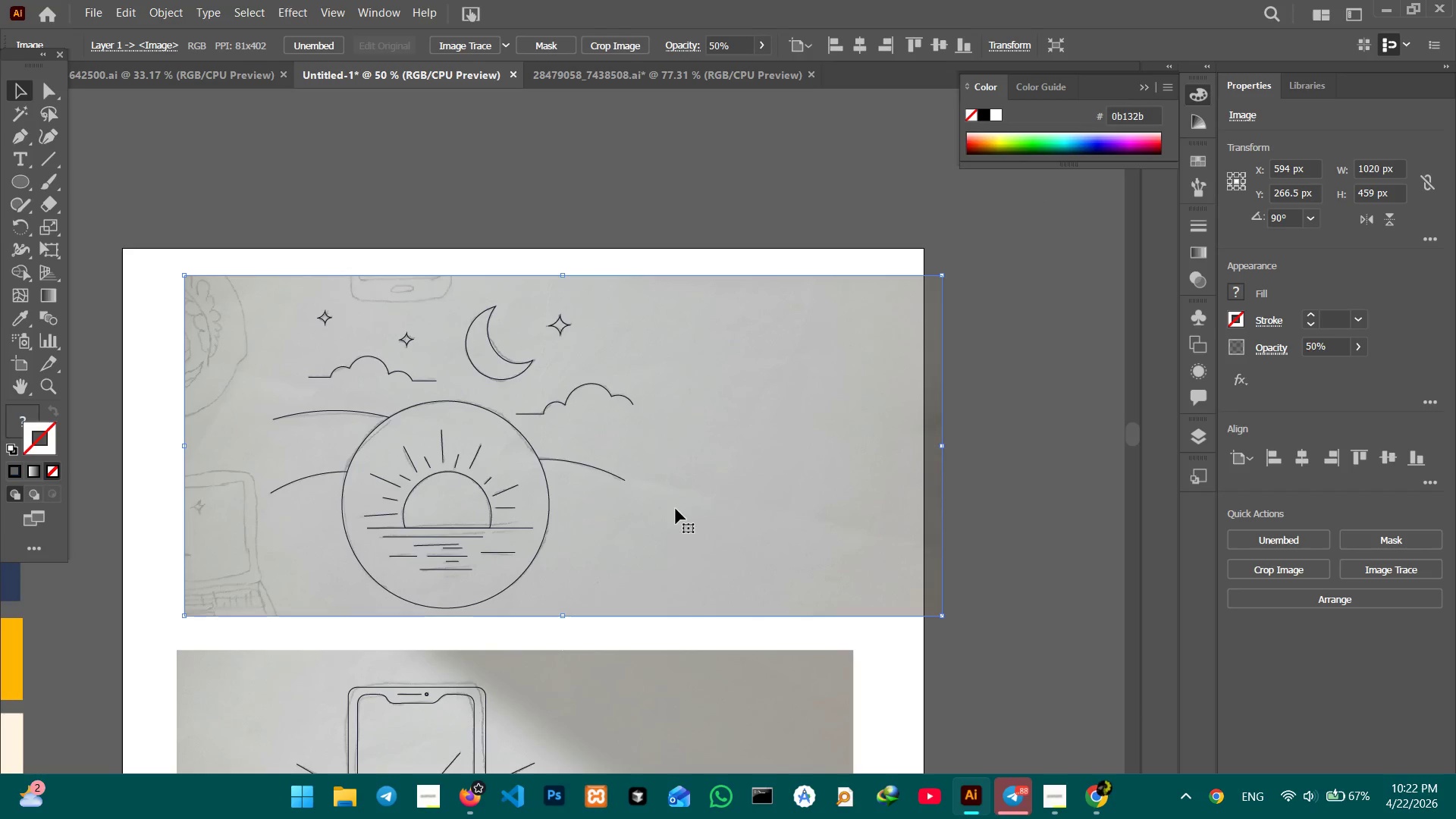 
wait(5.69)
 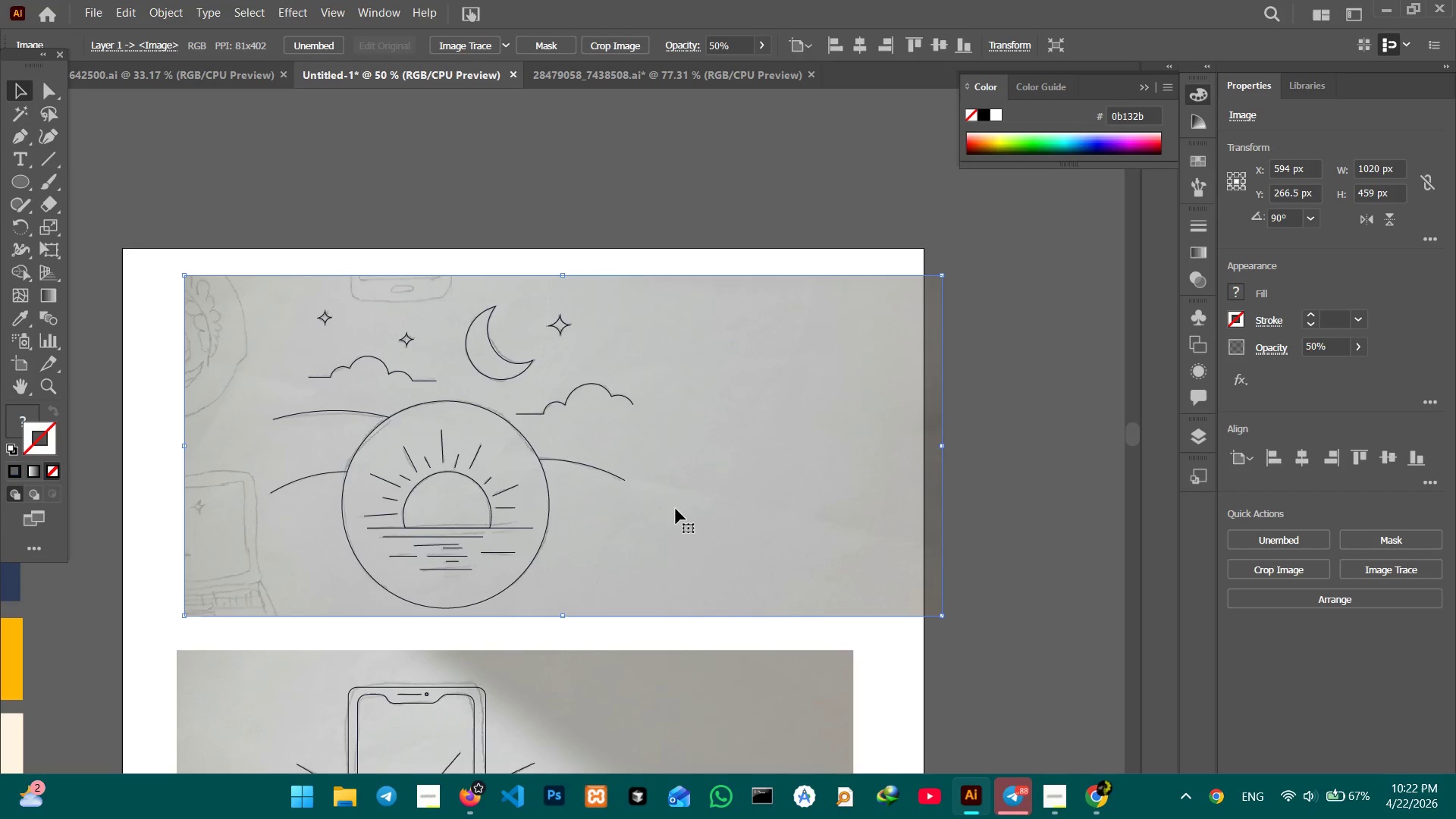 
hold_key(key=Space, duration=1.51)
 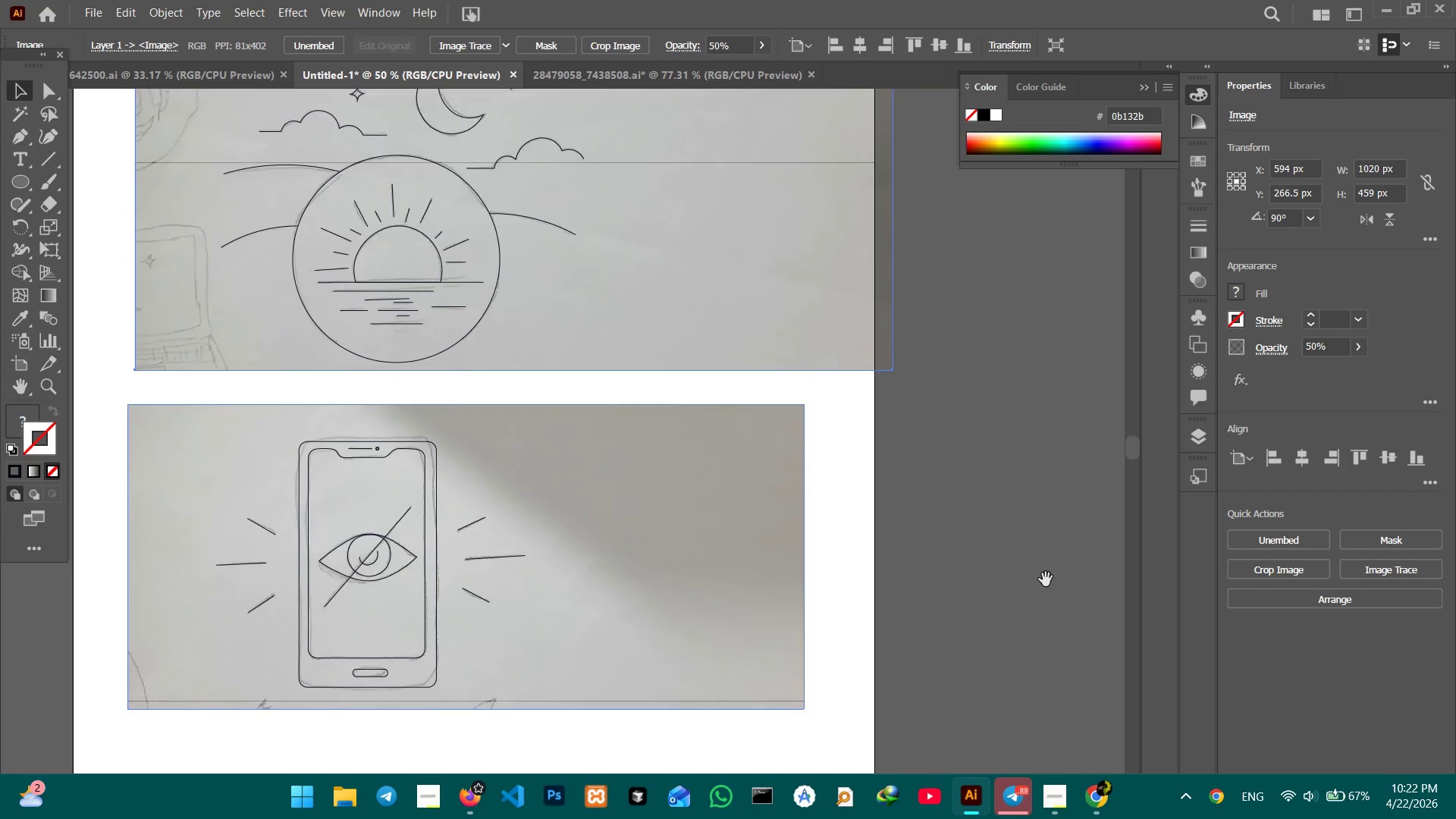 
left_click_drag(start_coordinate=[745, 609], to_coordinate=[769, 395])
 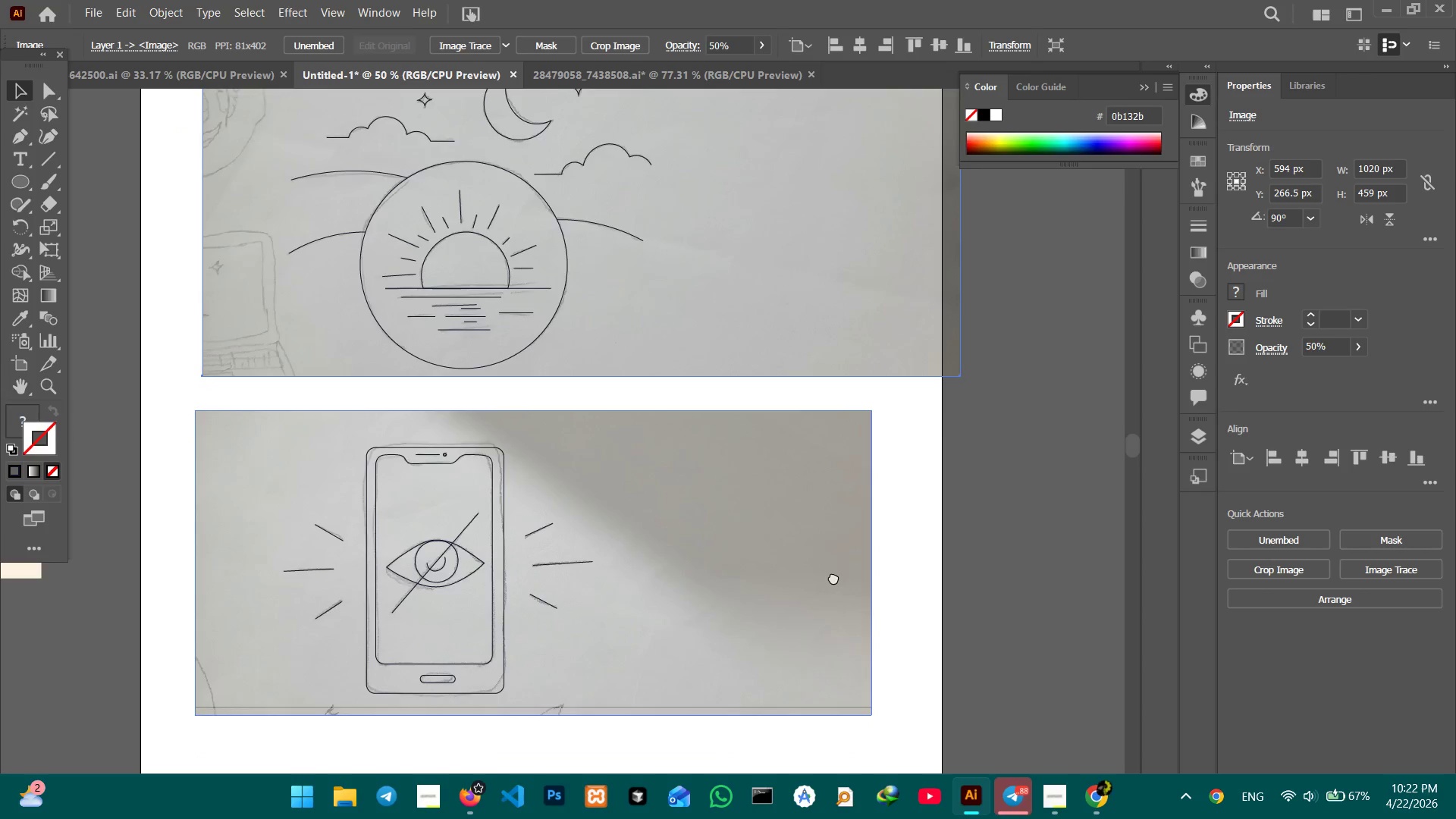 
left_click_drag(start_coordinate=[843, 623], to_coordinate=[769, 590])
 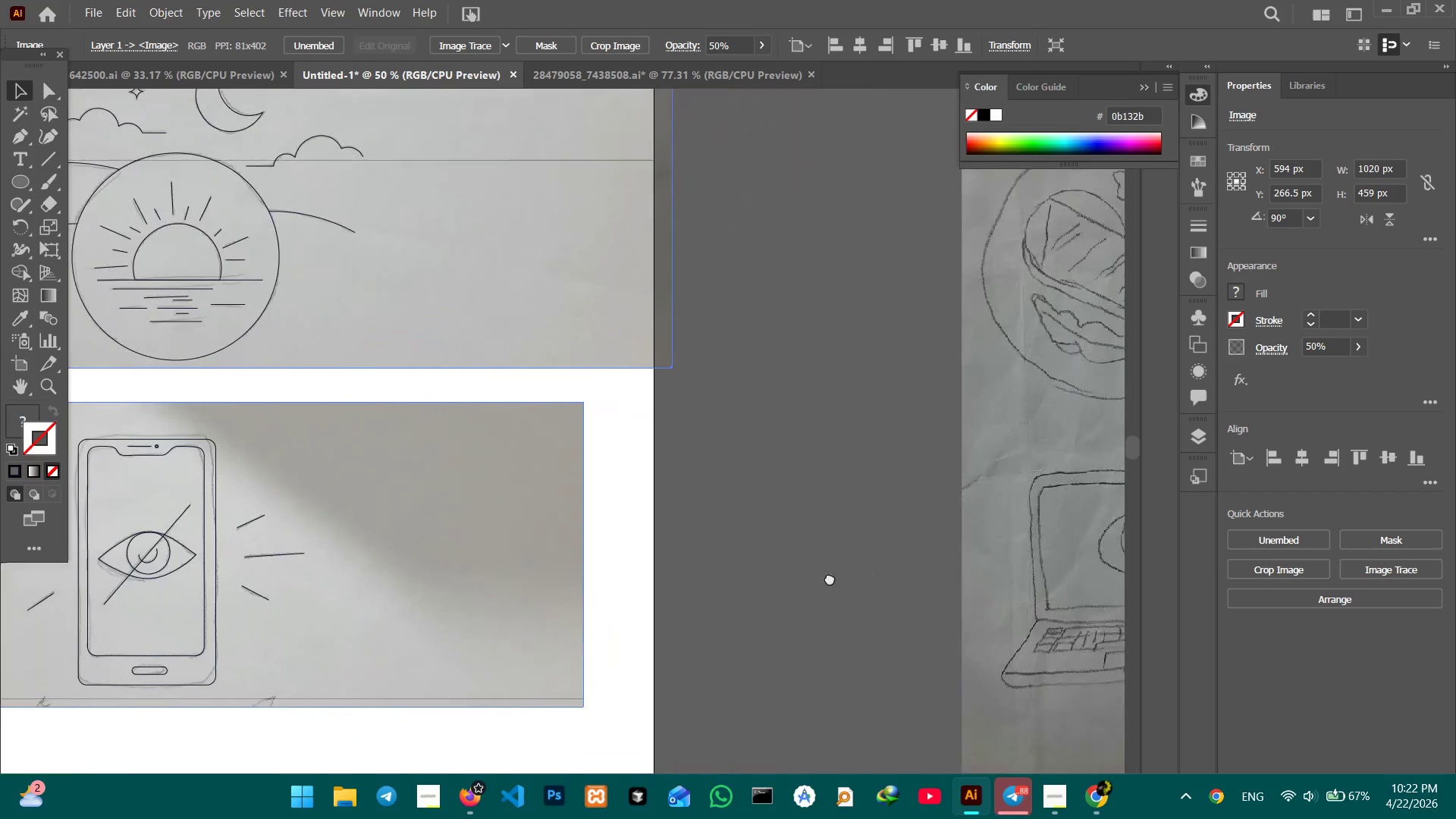 
hold_key(key=Space, duration=1.34)
 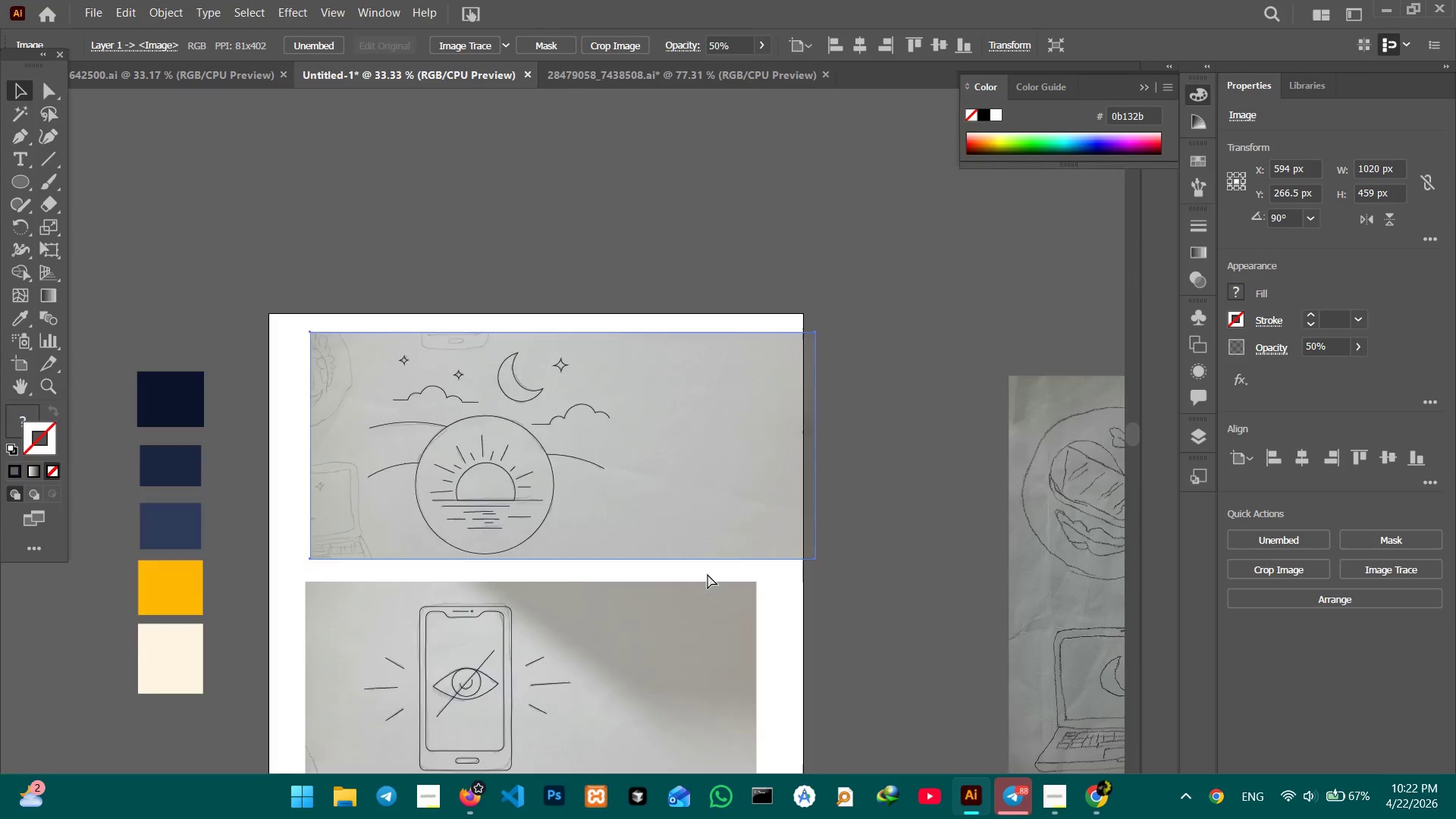 
left_click_drag(start_coordinate=[1066, 579], to_coordinate=[720, 576])
 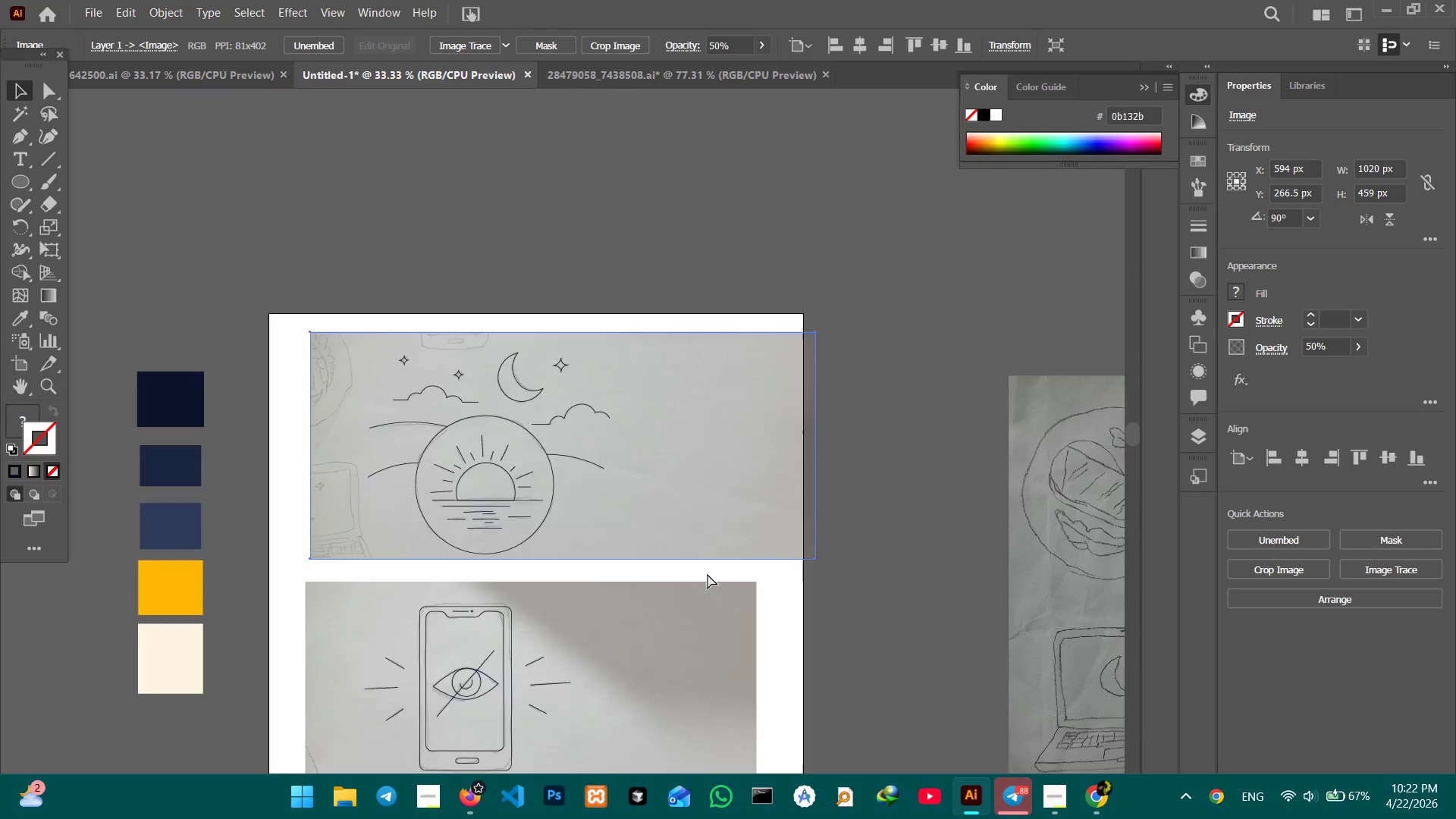 
hold_key(key=Space, duration=1.61)
 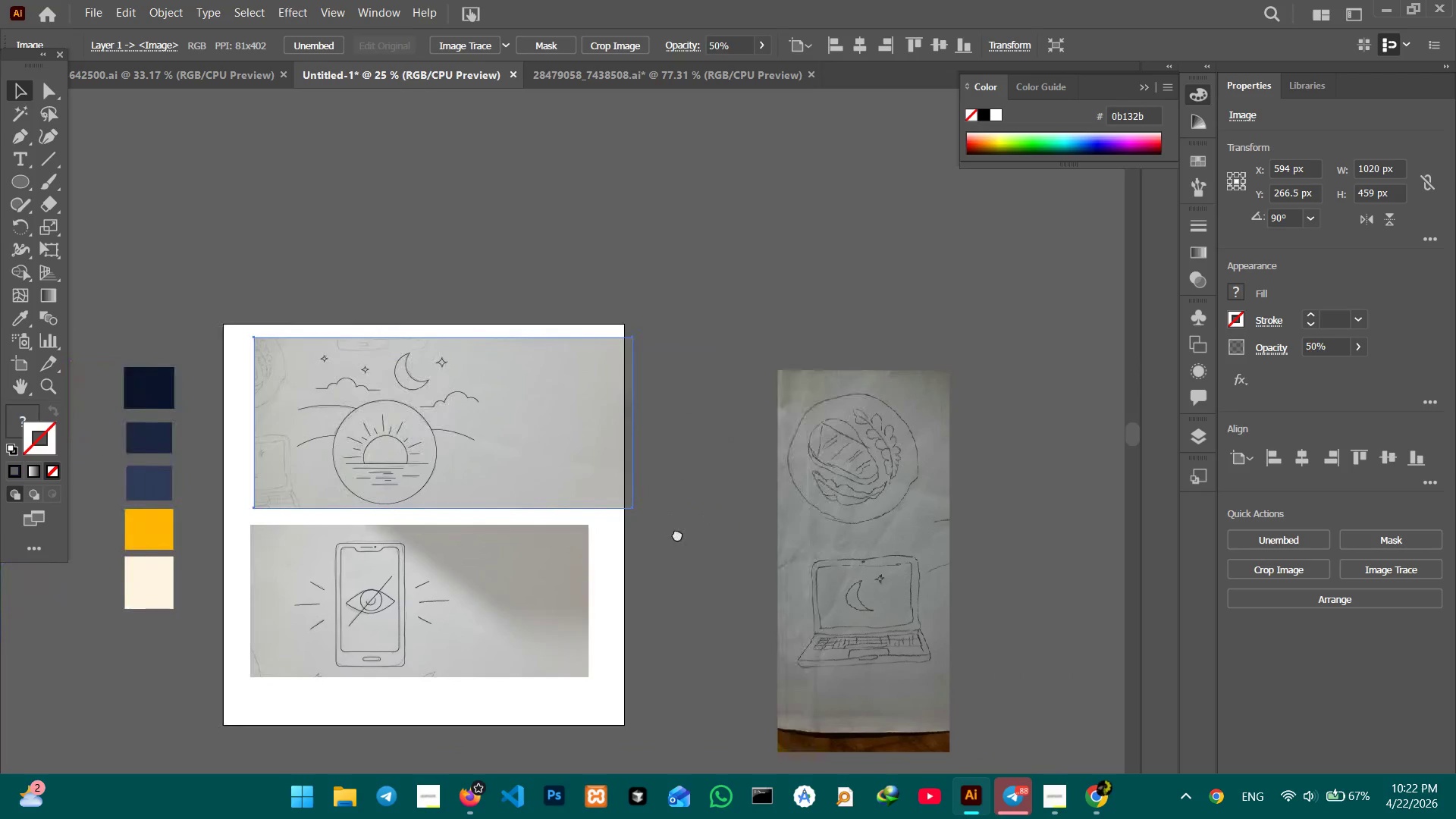 
key(Control+Minus)
 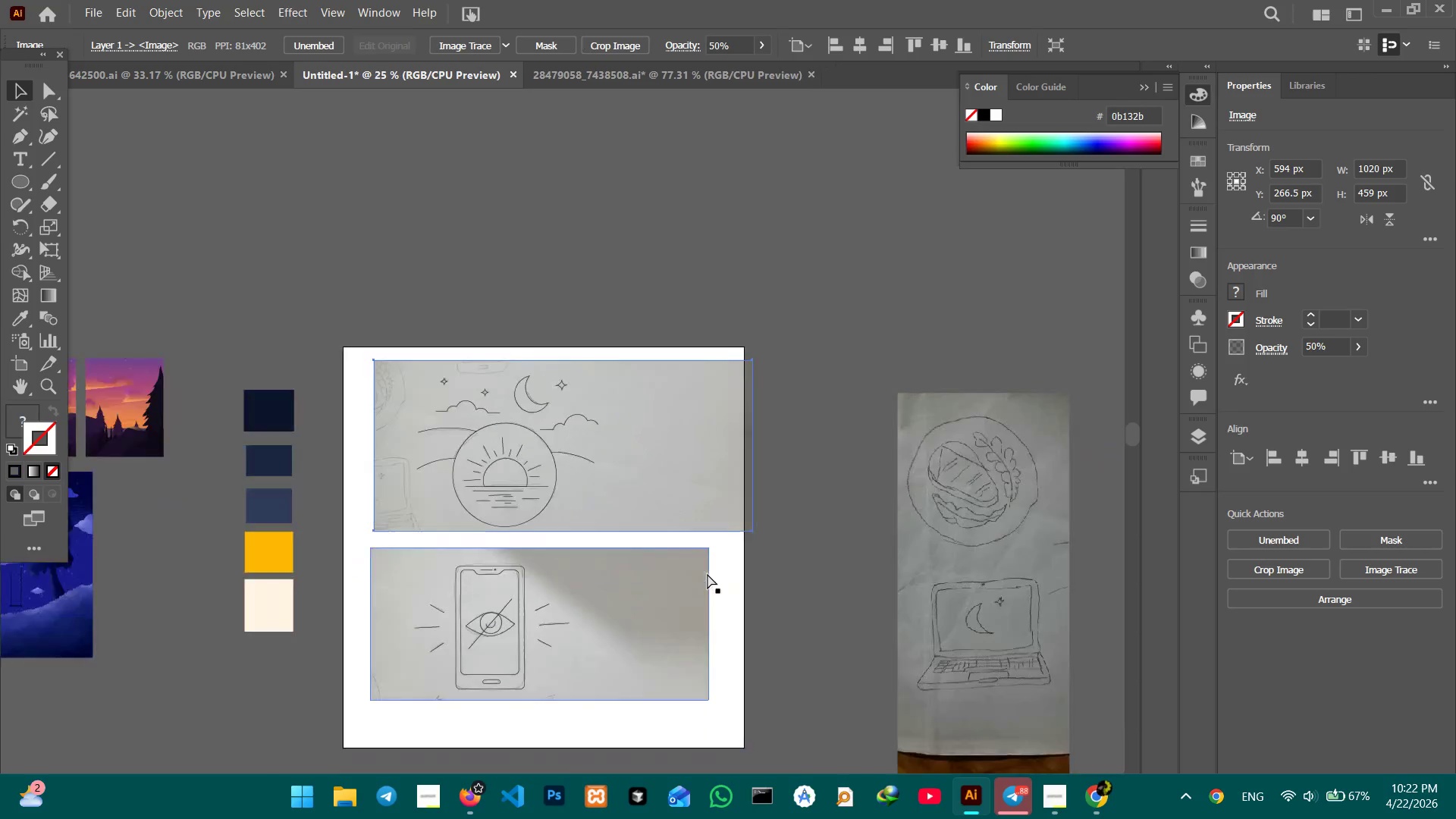 
key(Control+Minus)
 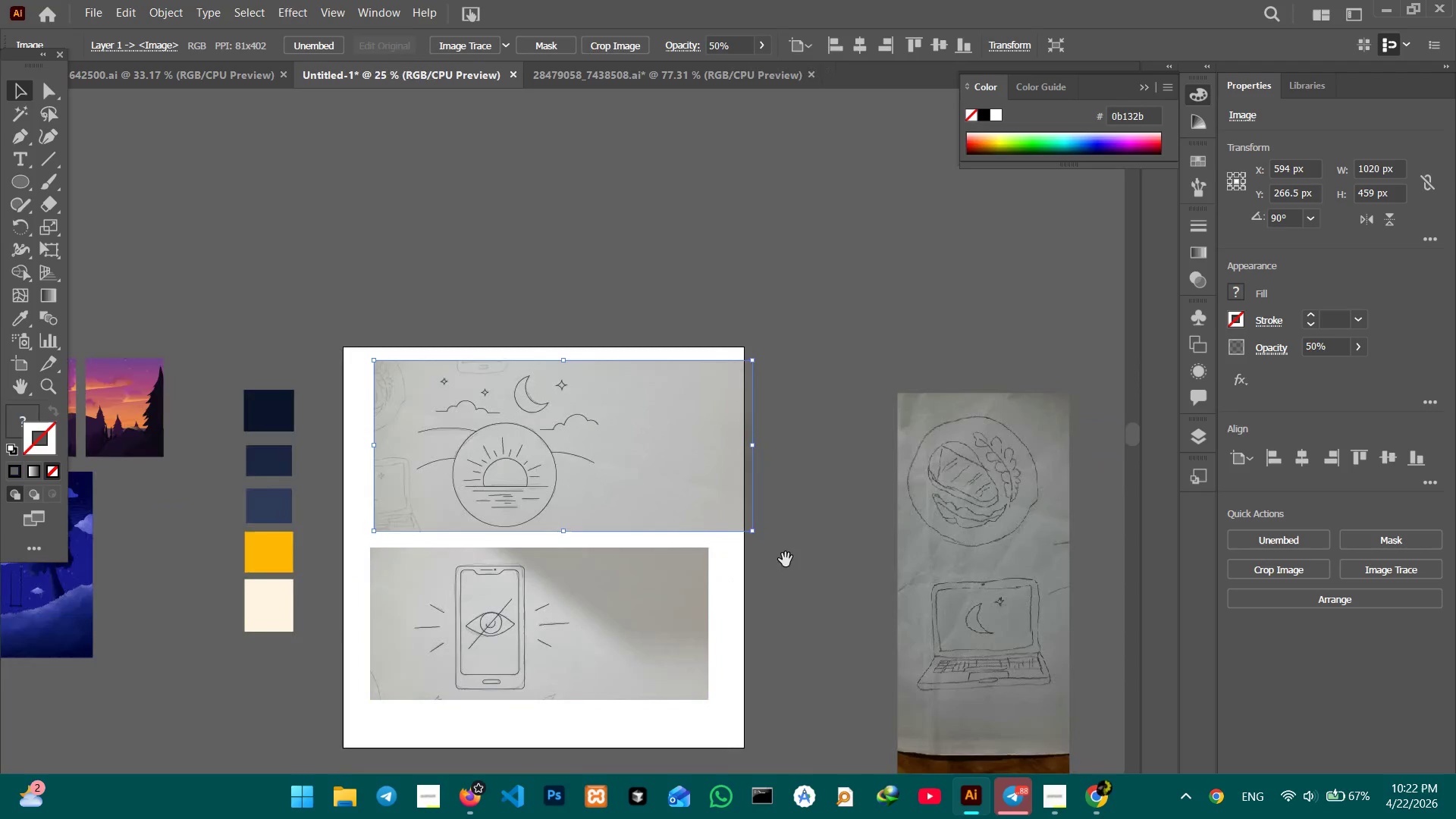 
hold_key(key=Space, duration=0.84)
 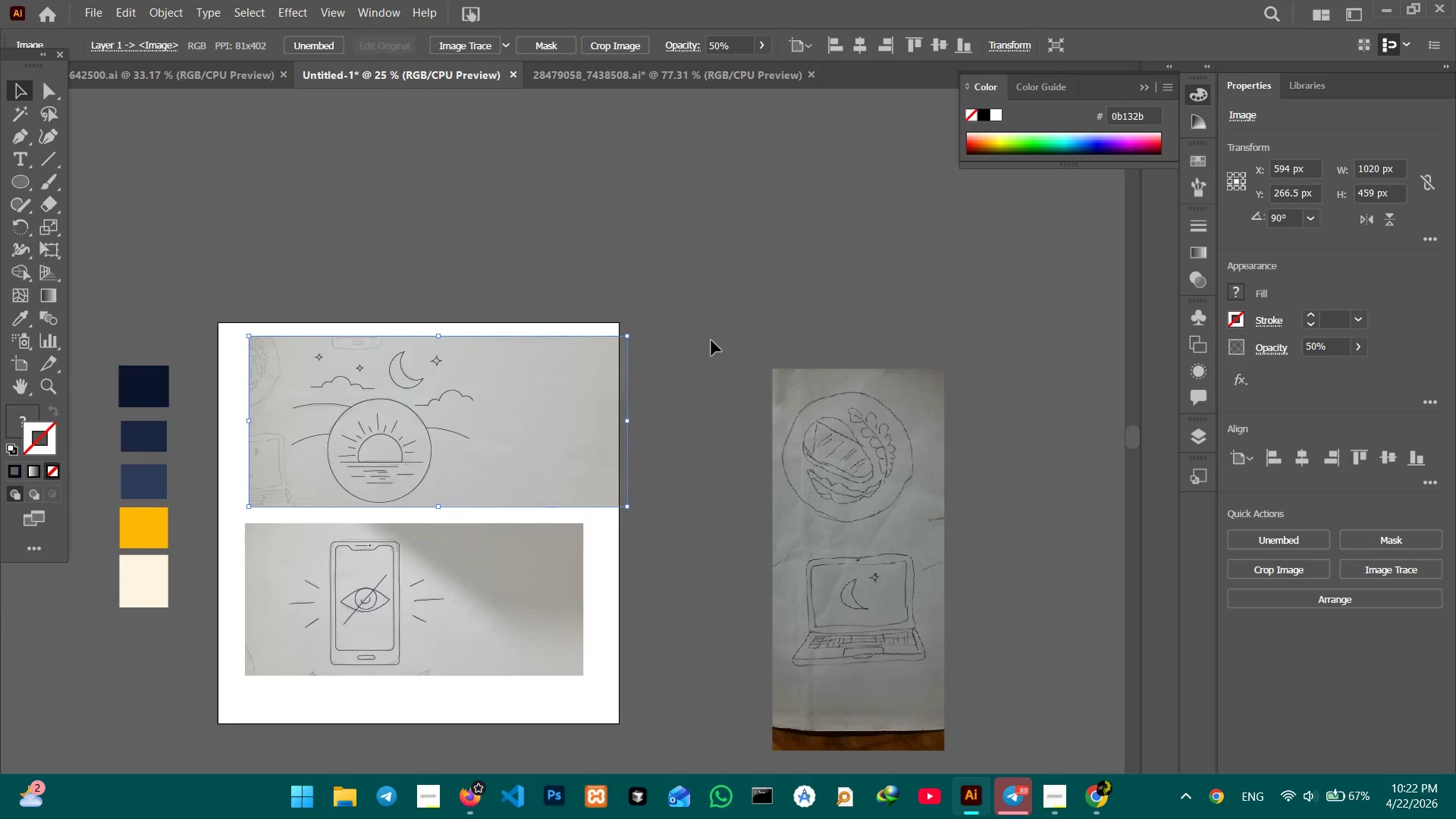 
left_click_drag(start_coordinate=[801, 558], to_coordinate=[676, 534])
 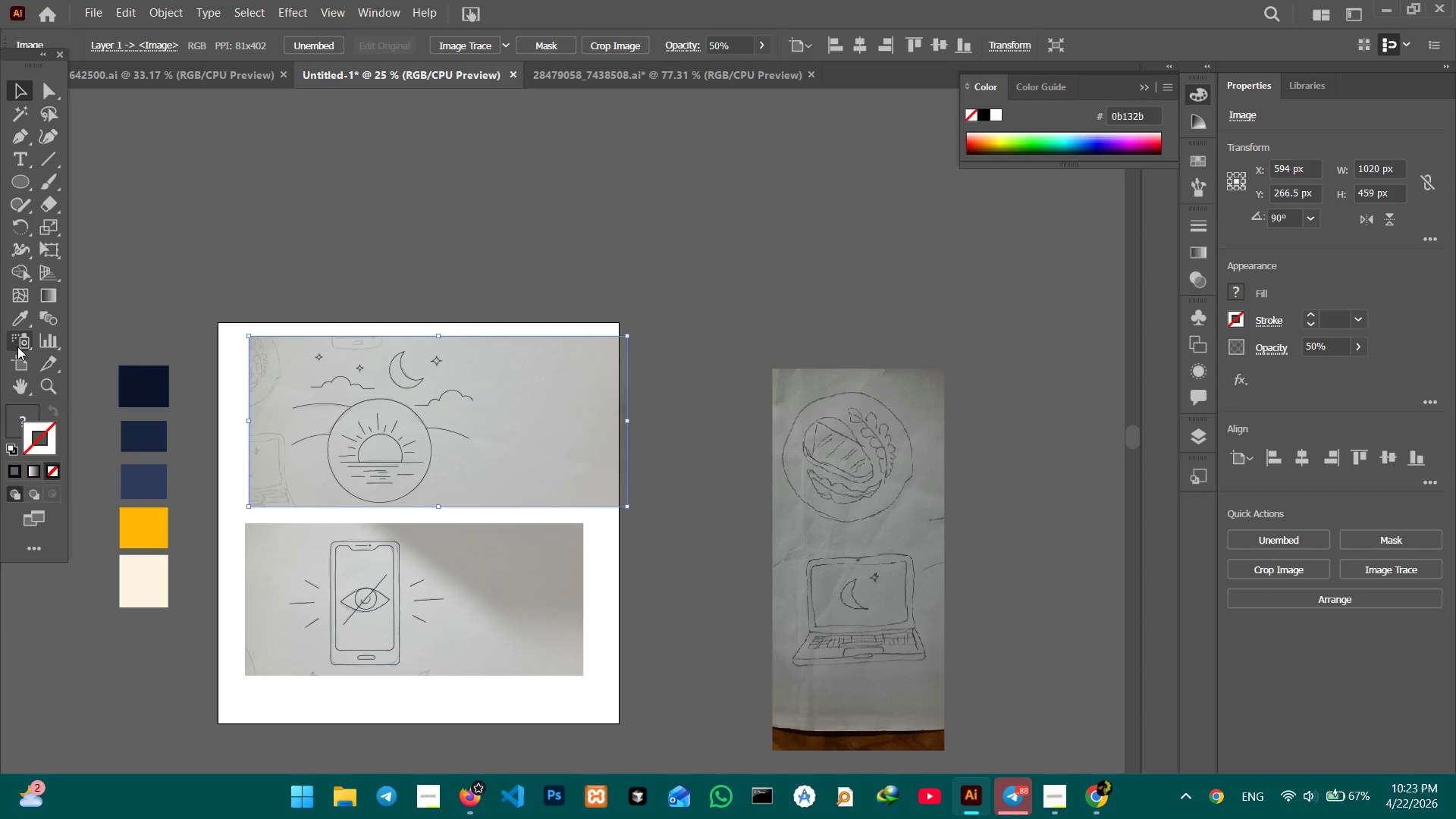 
wait(9.19)
 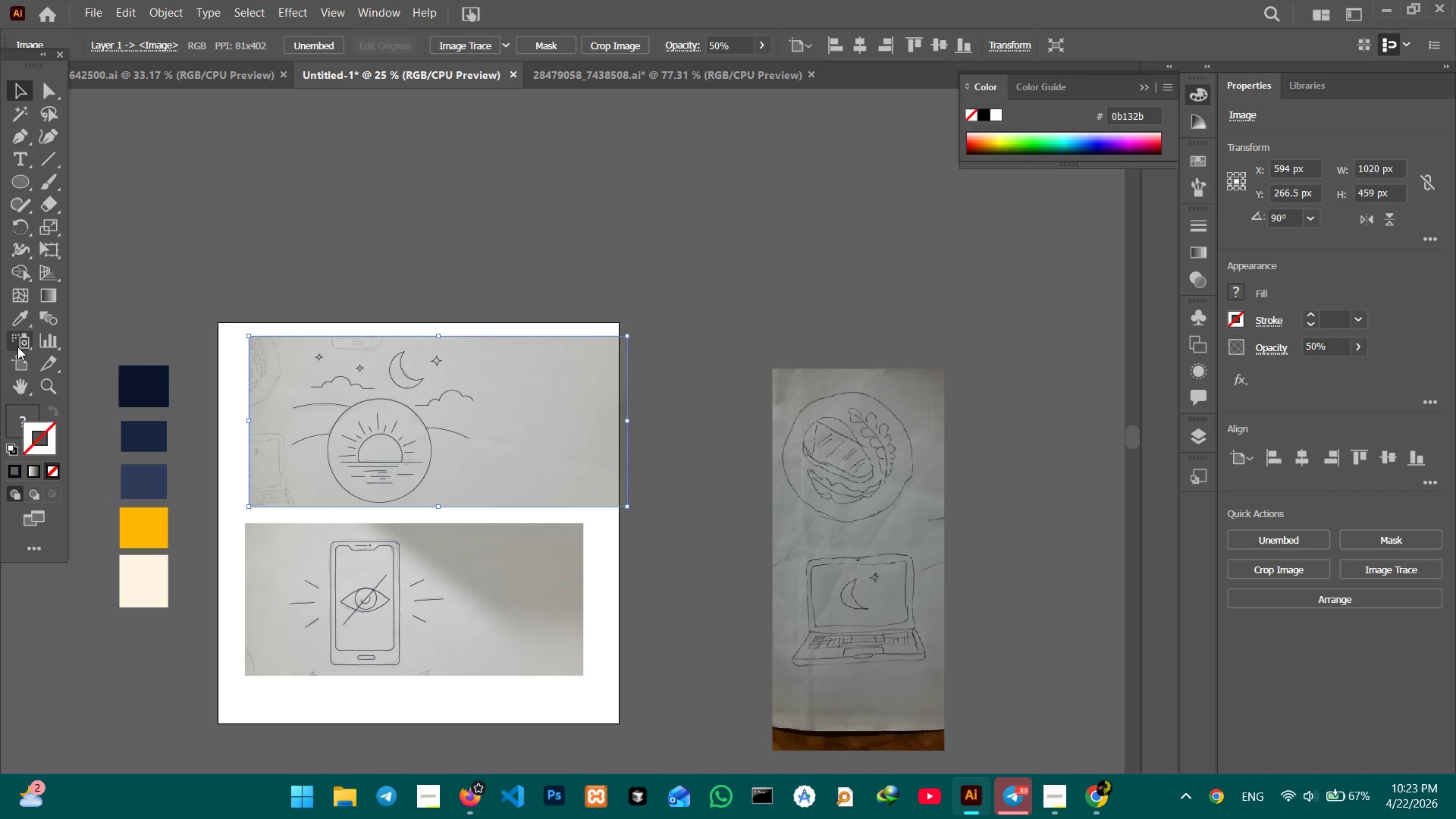 
left_click([1390, 278])
 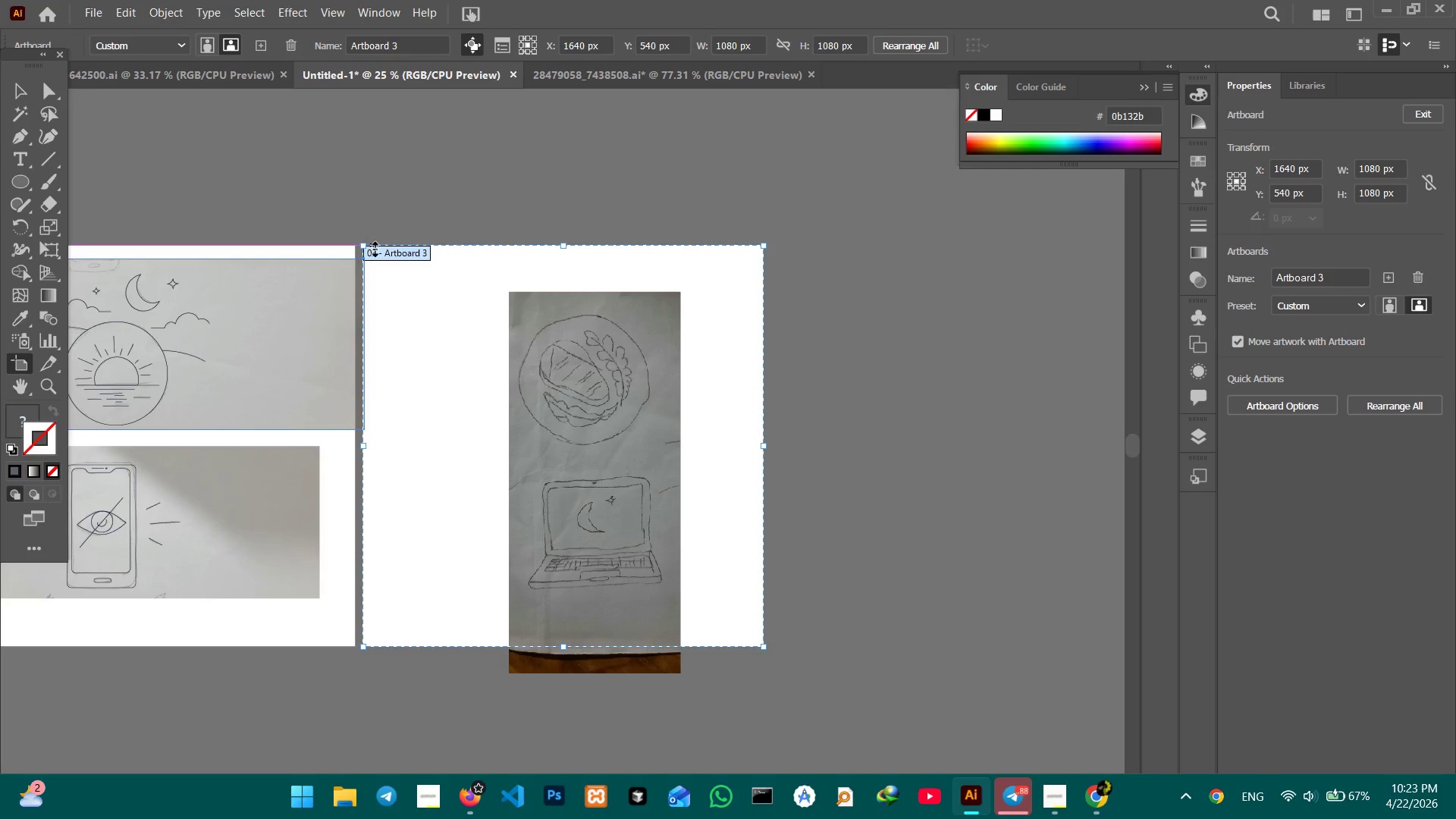 
left_click_drag(start_coordinate=[394, 251], to_coordinate=[413, 256])
 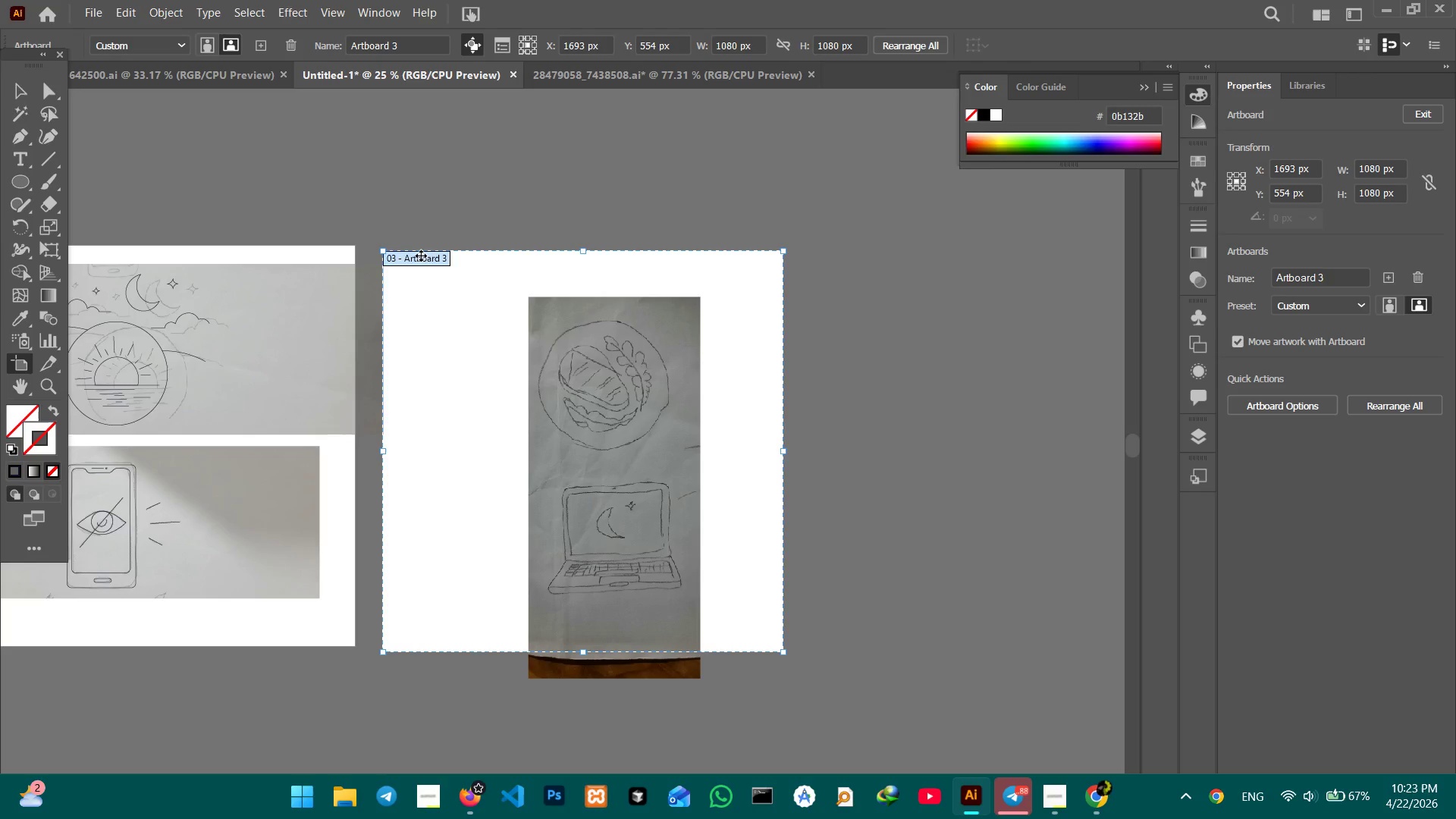 
left_click_drag(start_coordinate=[421, 257], to_coordinate=[446, 253])
 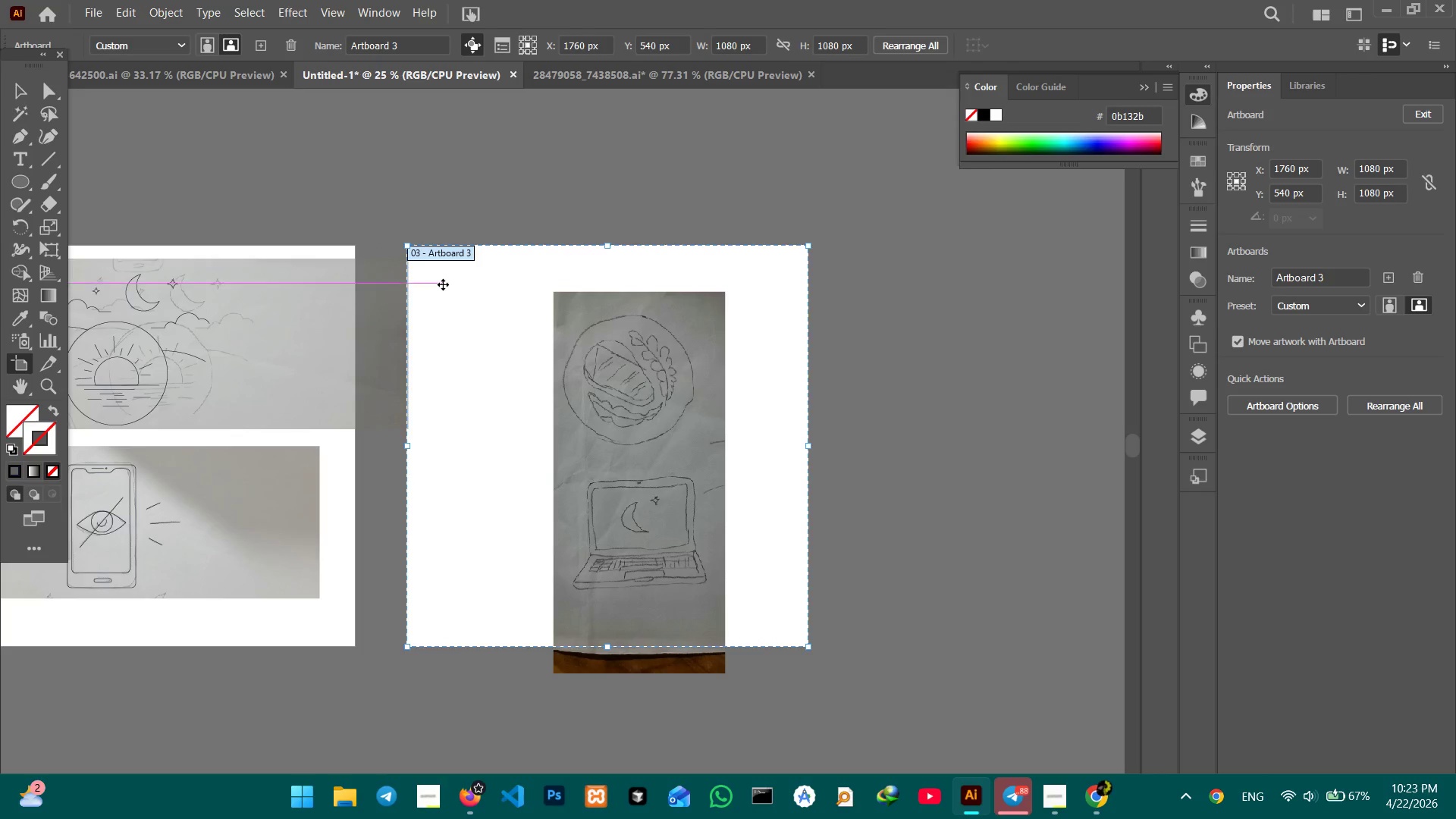 
key(Control+Z)
 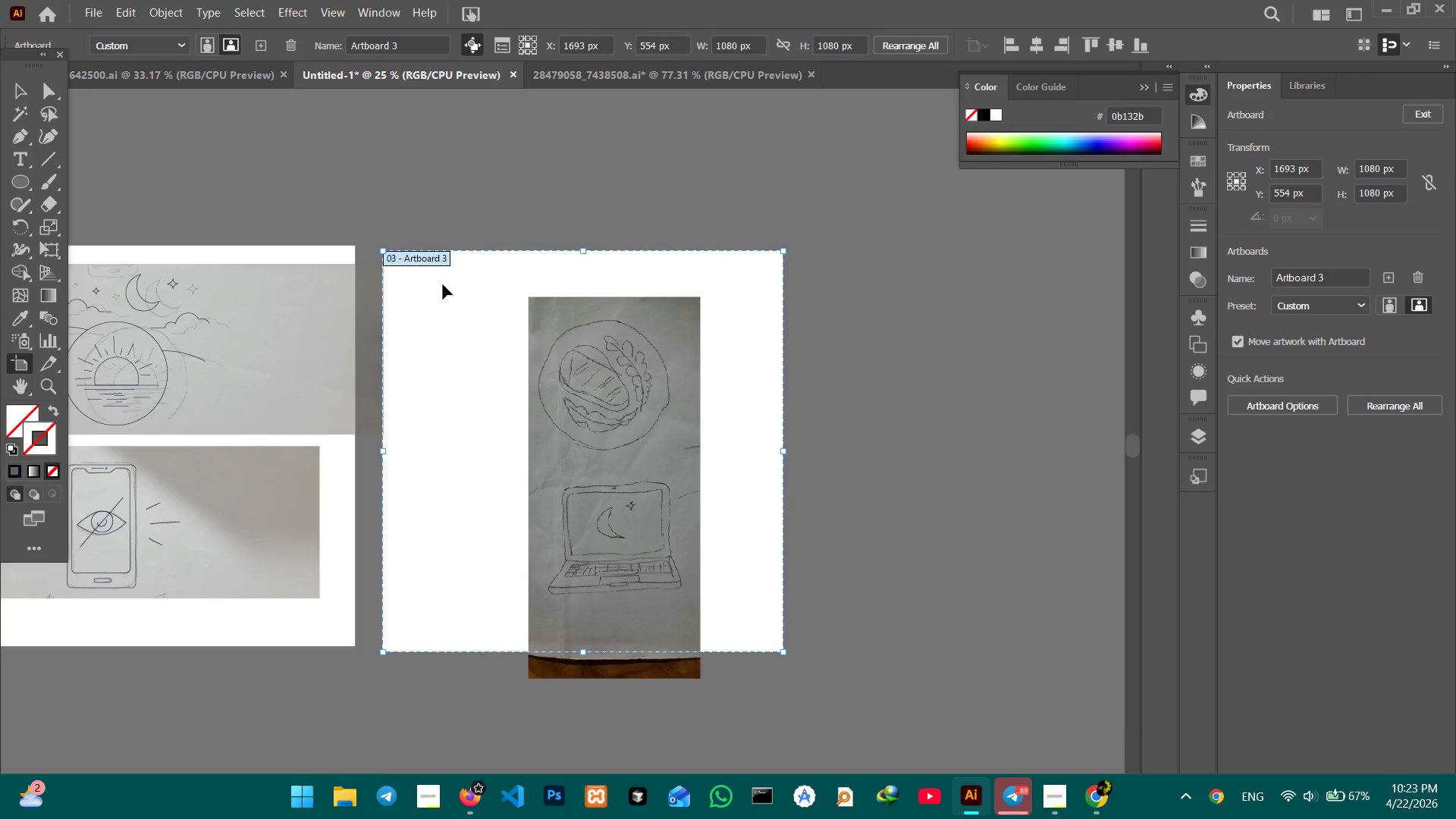 
key(Control+Z)
 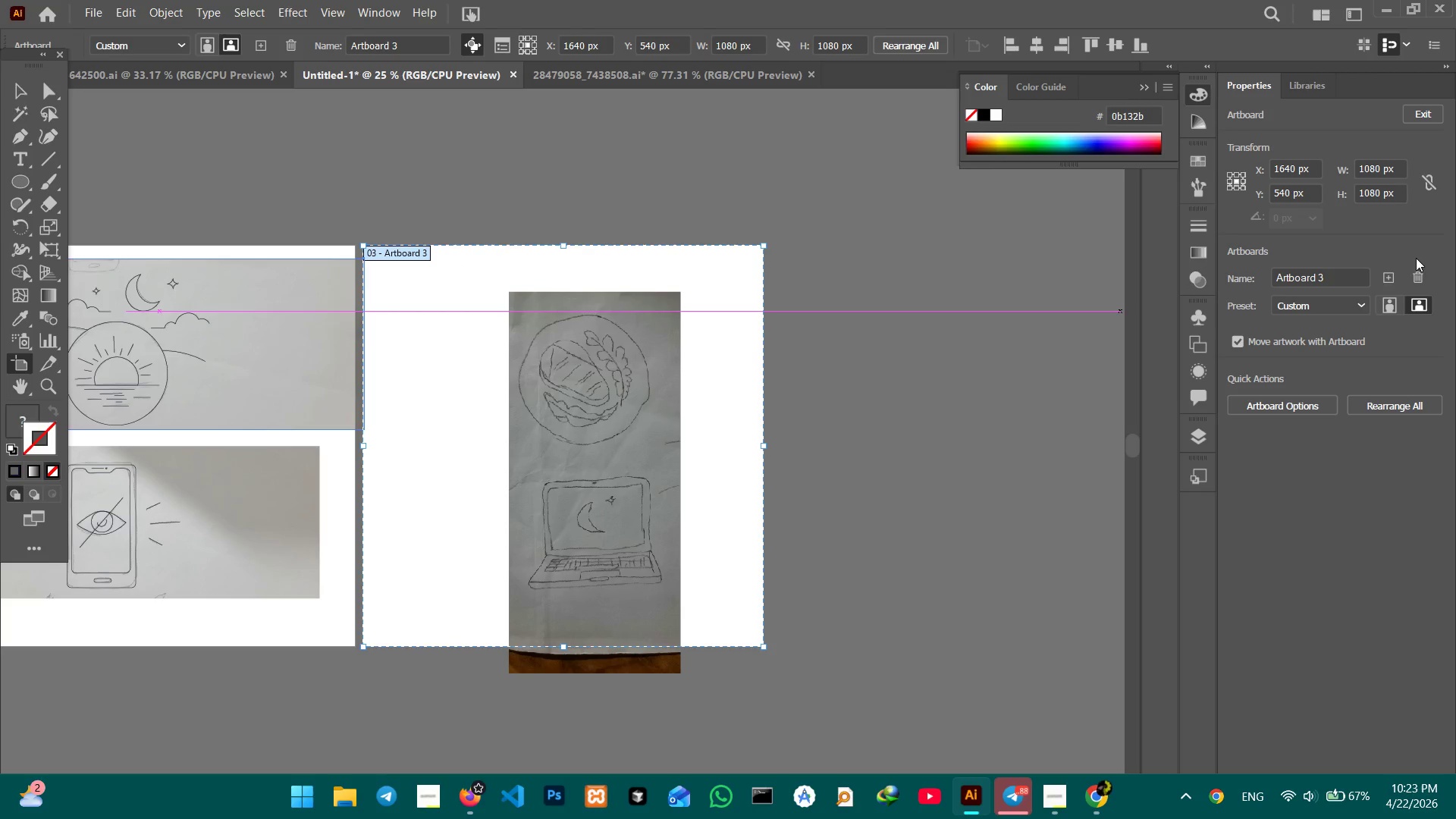 
left_click([1387, 278])
 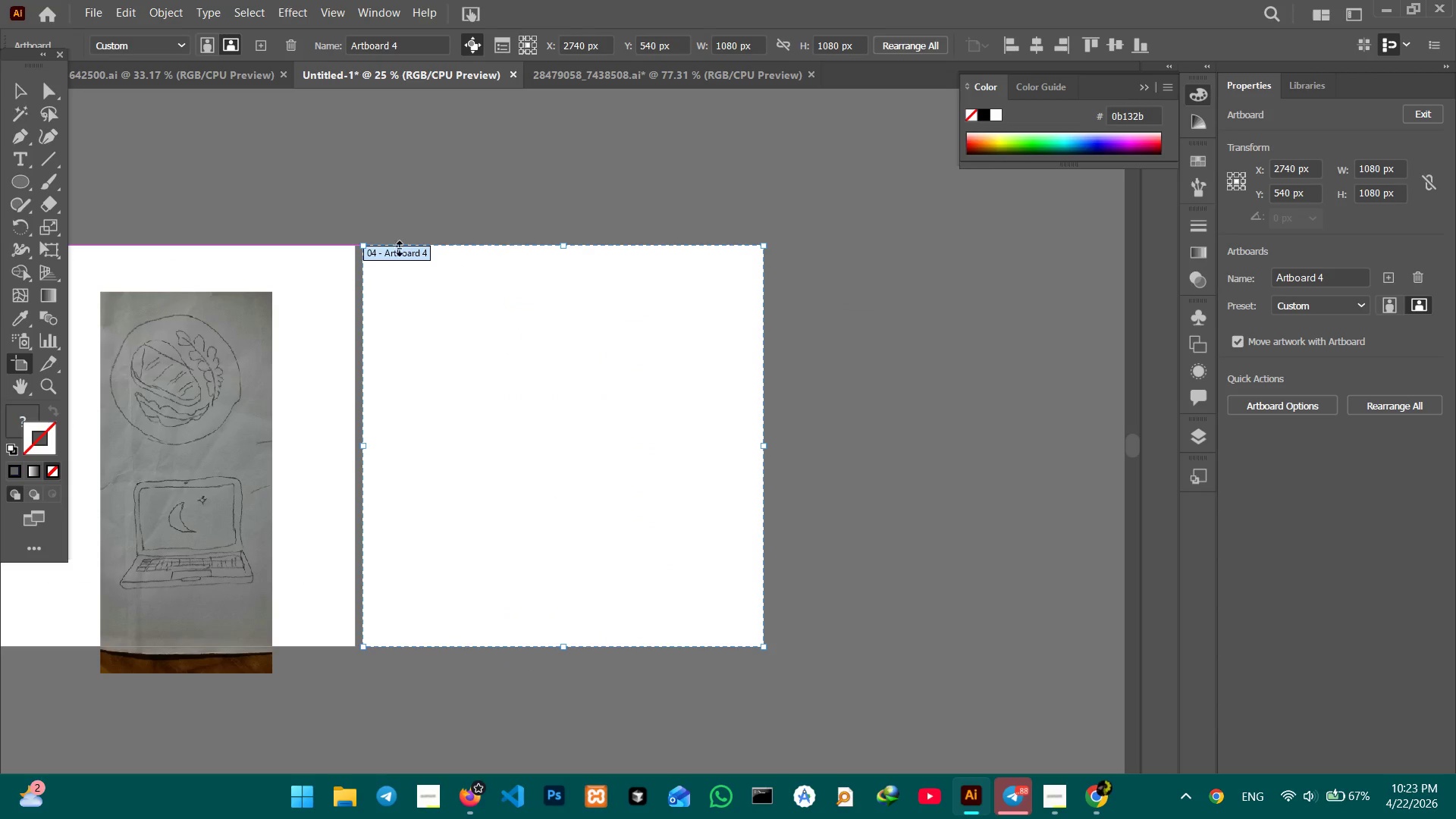 
left_click_drag(start_coordinate=[395, 249], to_coordinate=[475, 249])
 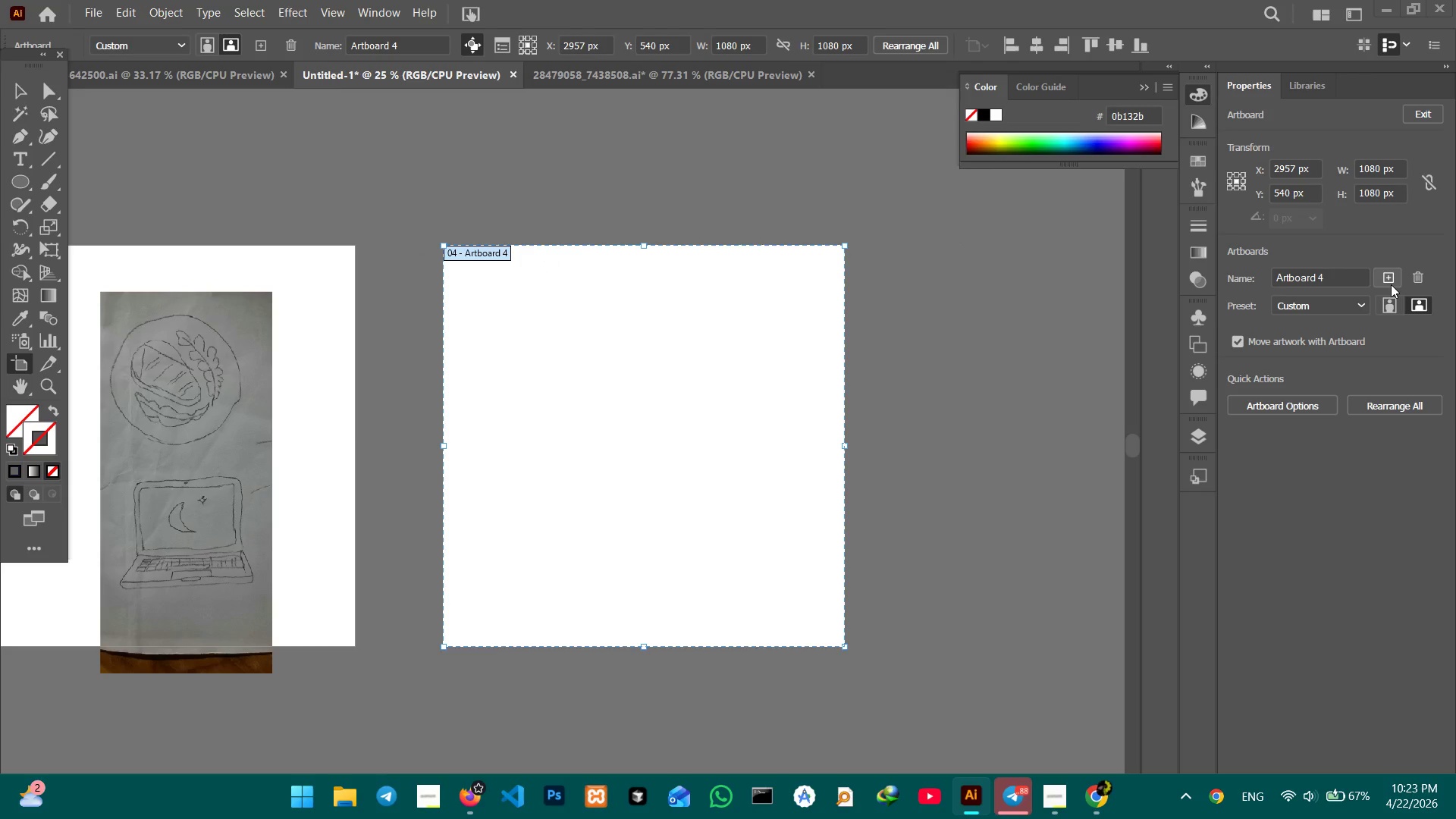 
hold_key(key=Space, duration=0.53)
 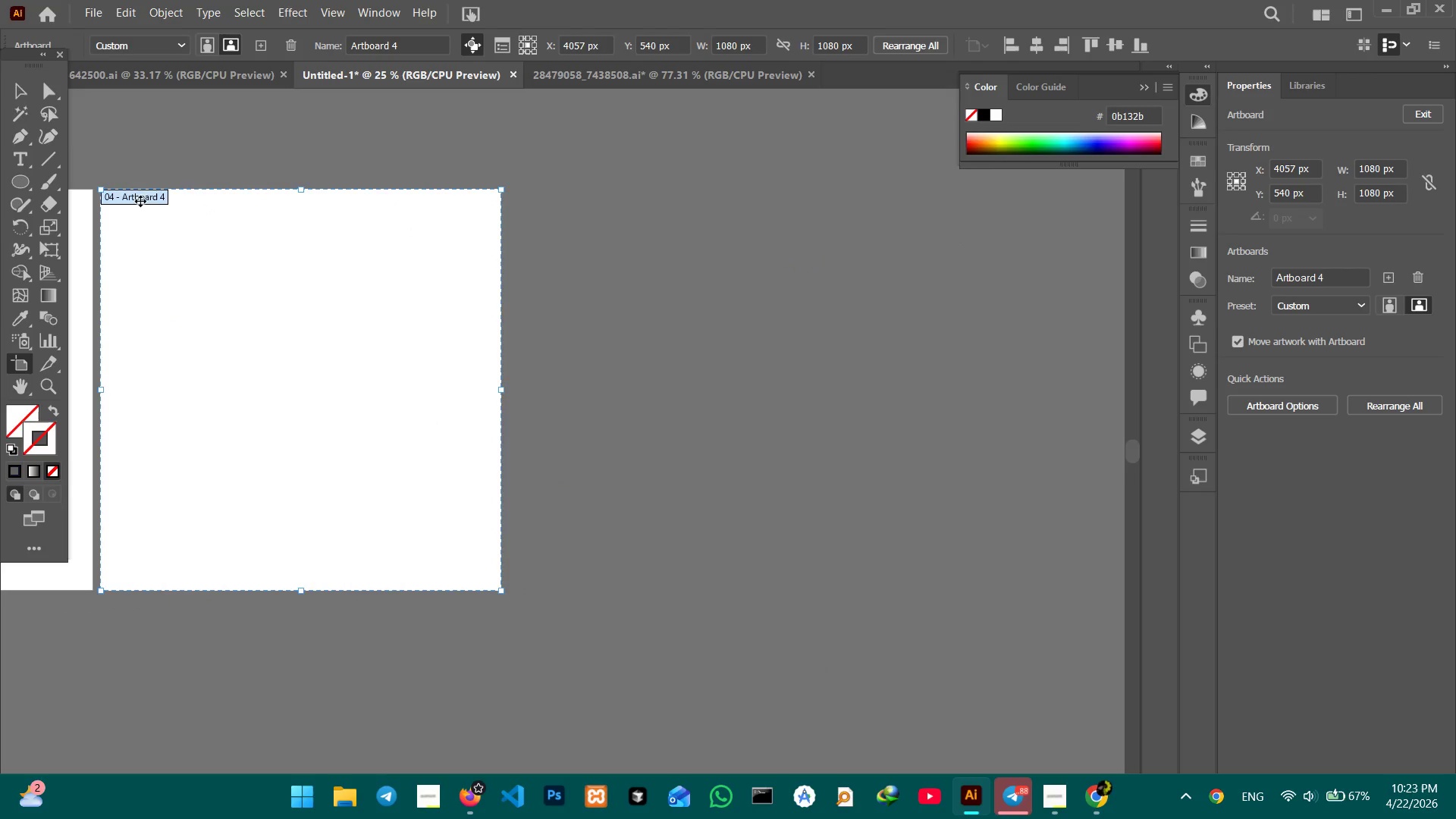 
left_click_drag(start_coordinate=[742, 352], to_coordinate=[479, 296])
 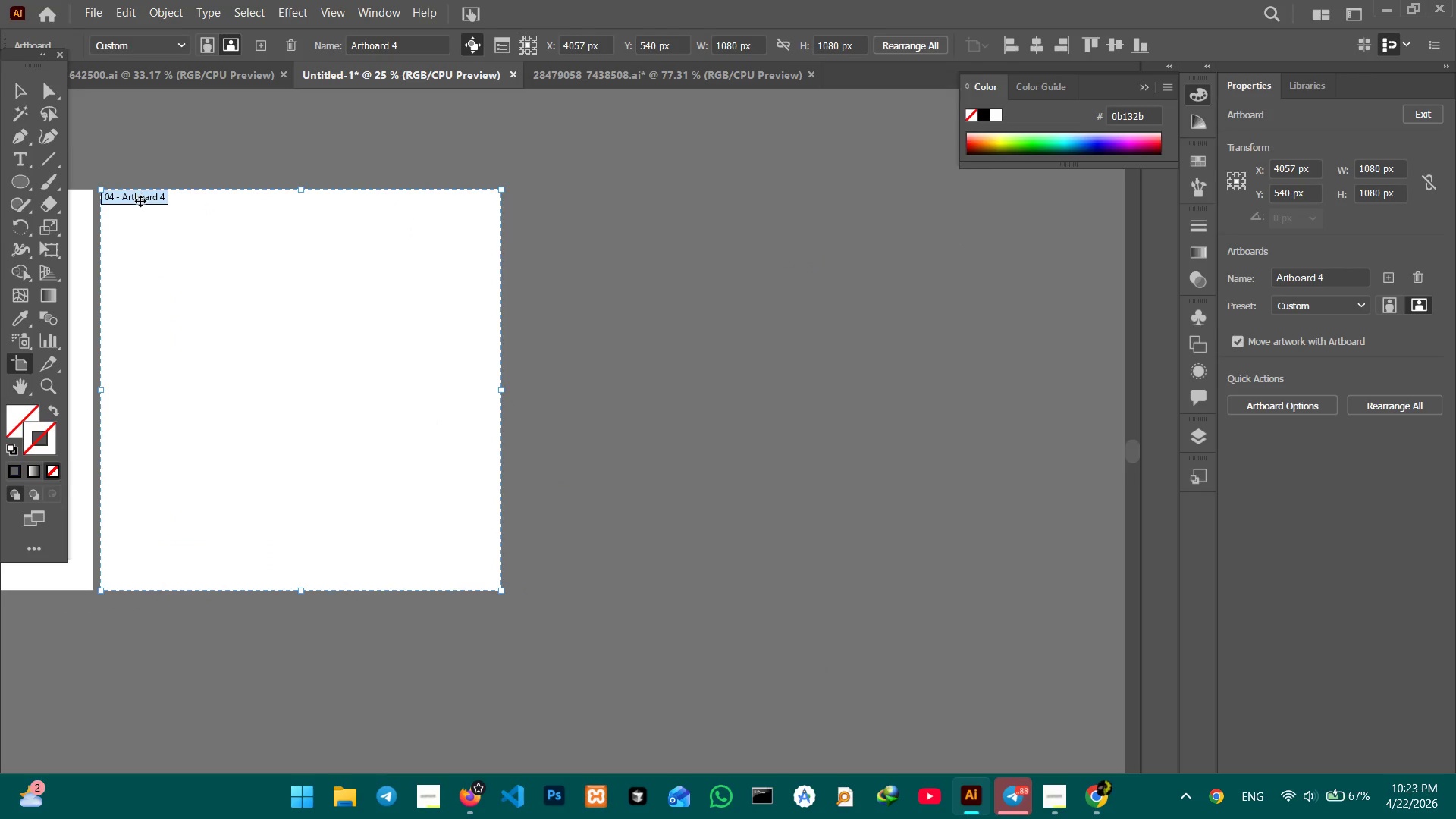 
left_click_drag(start_coordinate=[140, 201], to_coordinate=[161, 202])
 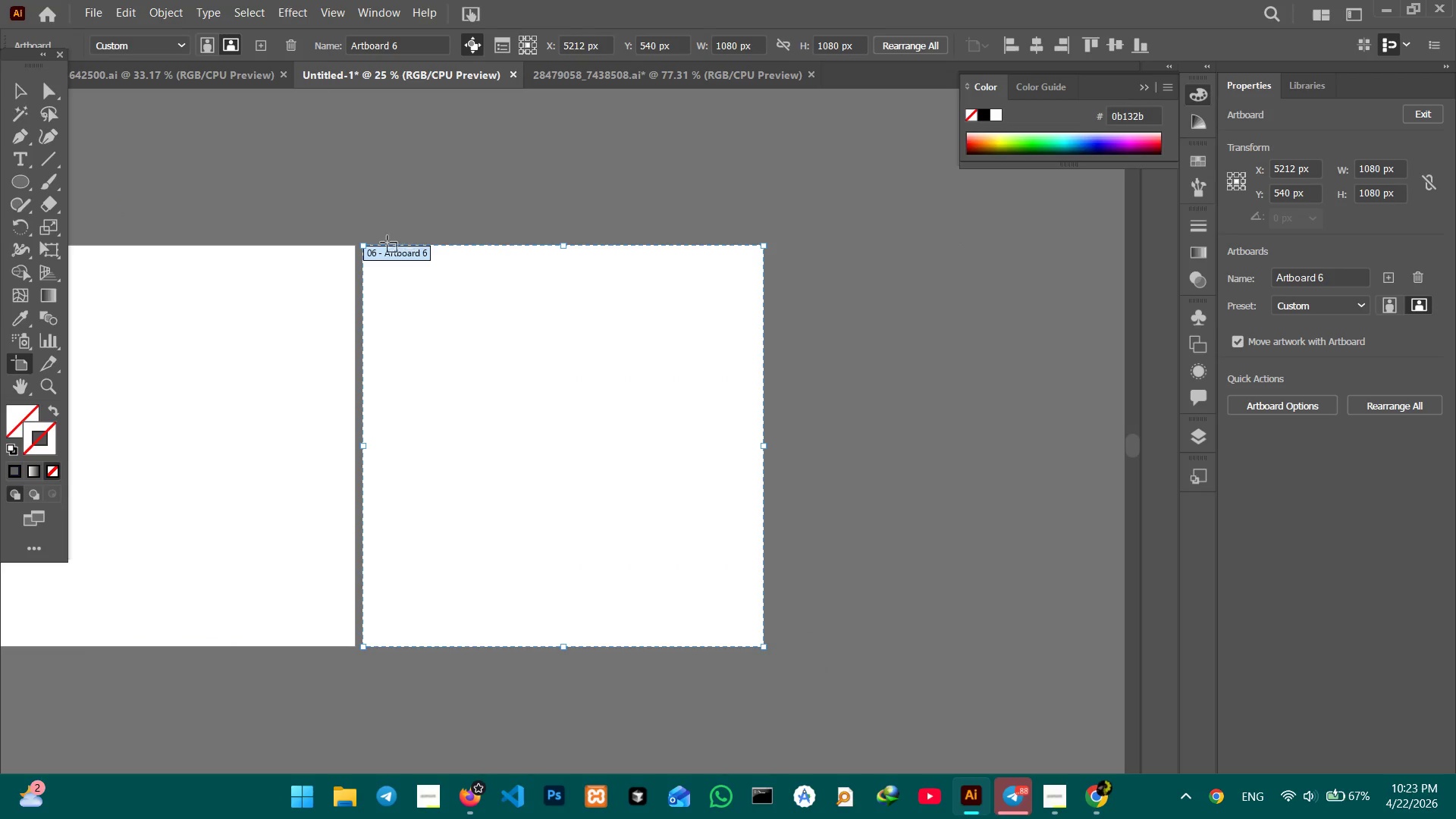 
left_click_drag(start_coordinate=[391, 256], to_coordinate=[459, 259])
 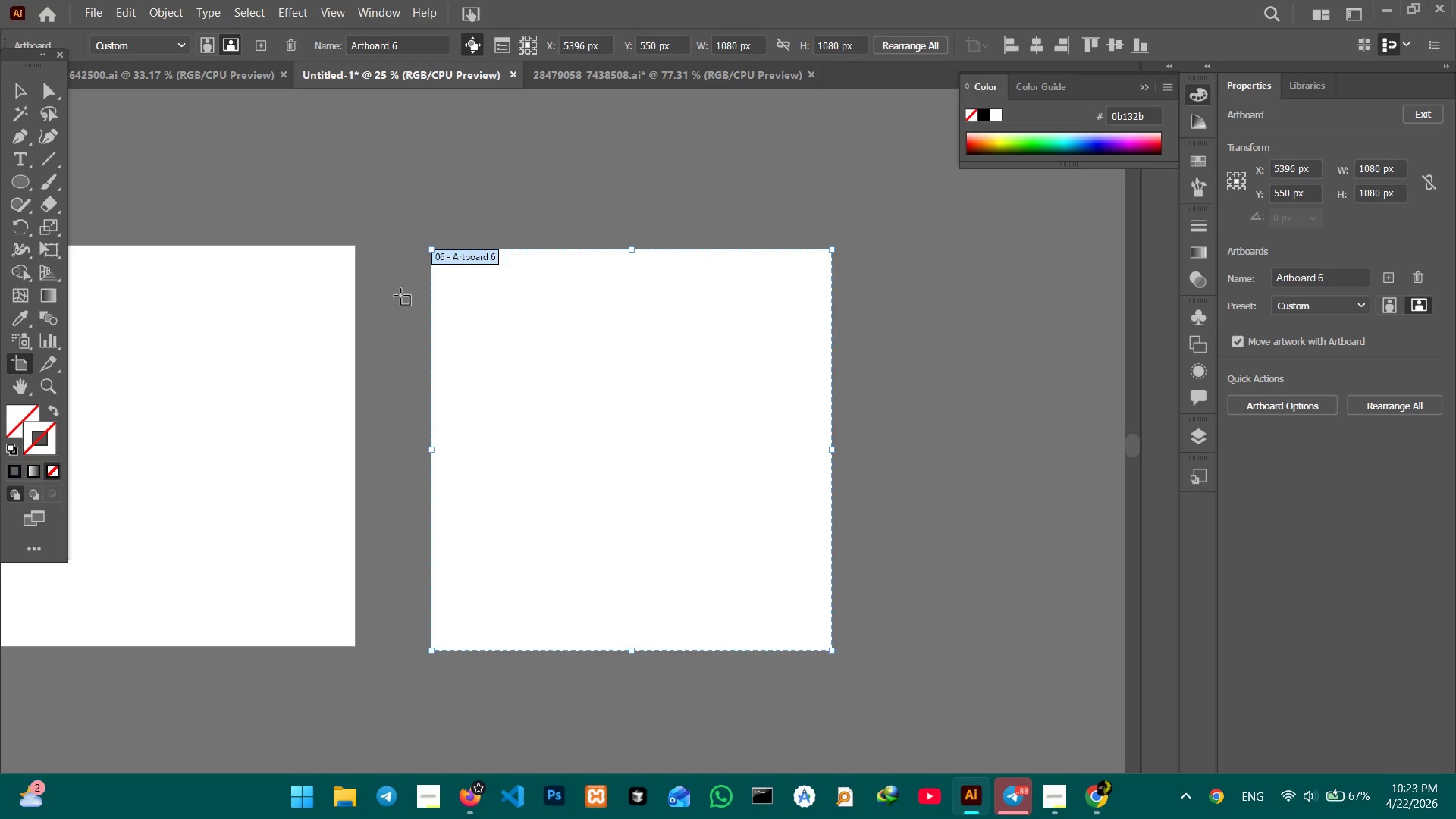 
left_click_drag(start_coordinate=[400, 297], to_coordinate=[755, 300])
 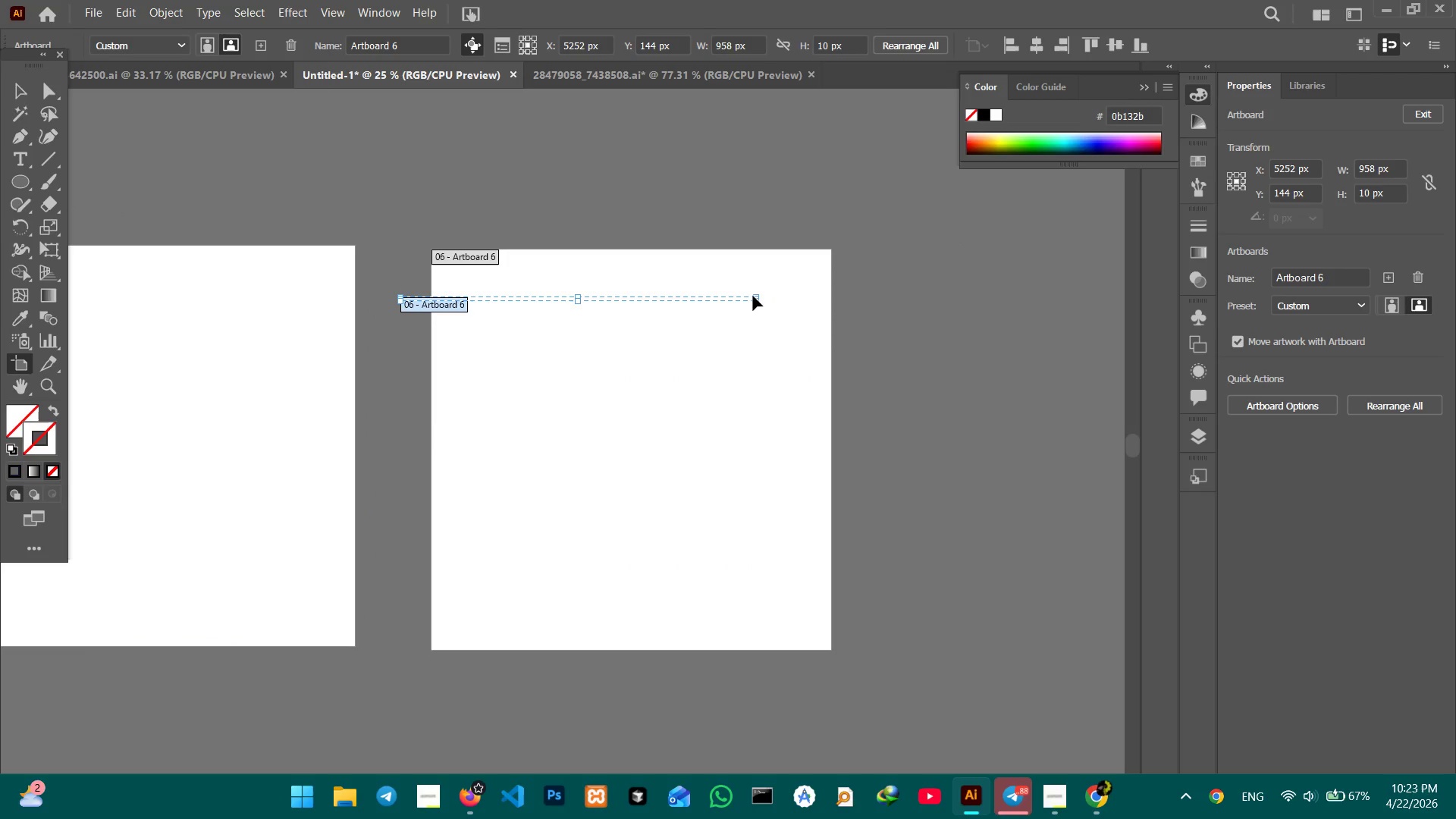 
hold_key(key=Space, duration=0.62)
 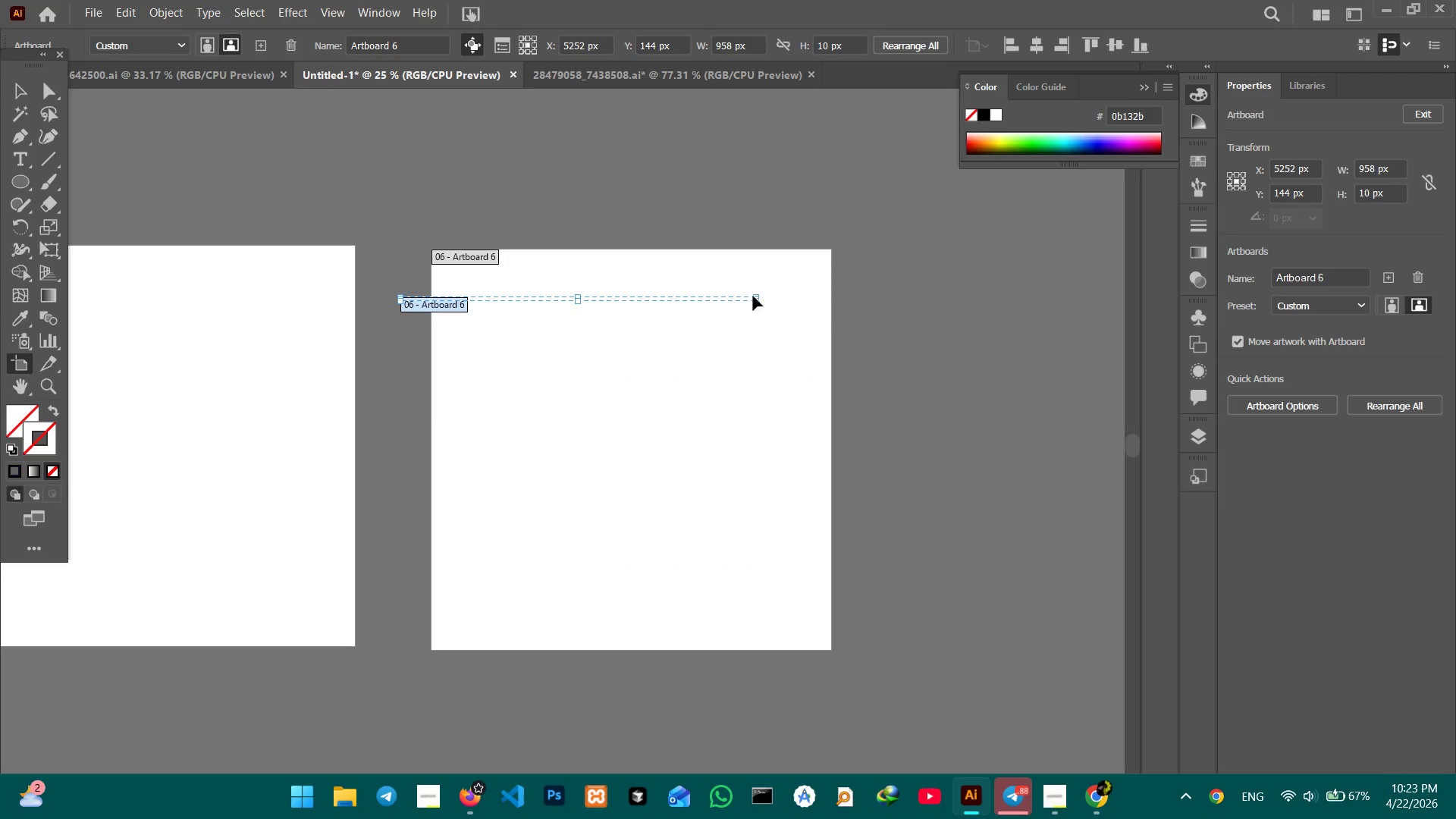 
key(Control+Z)
 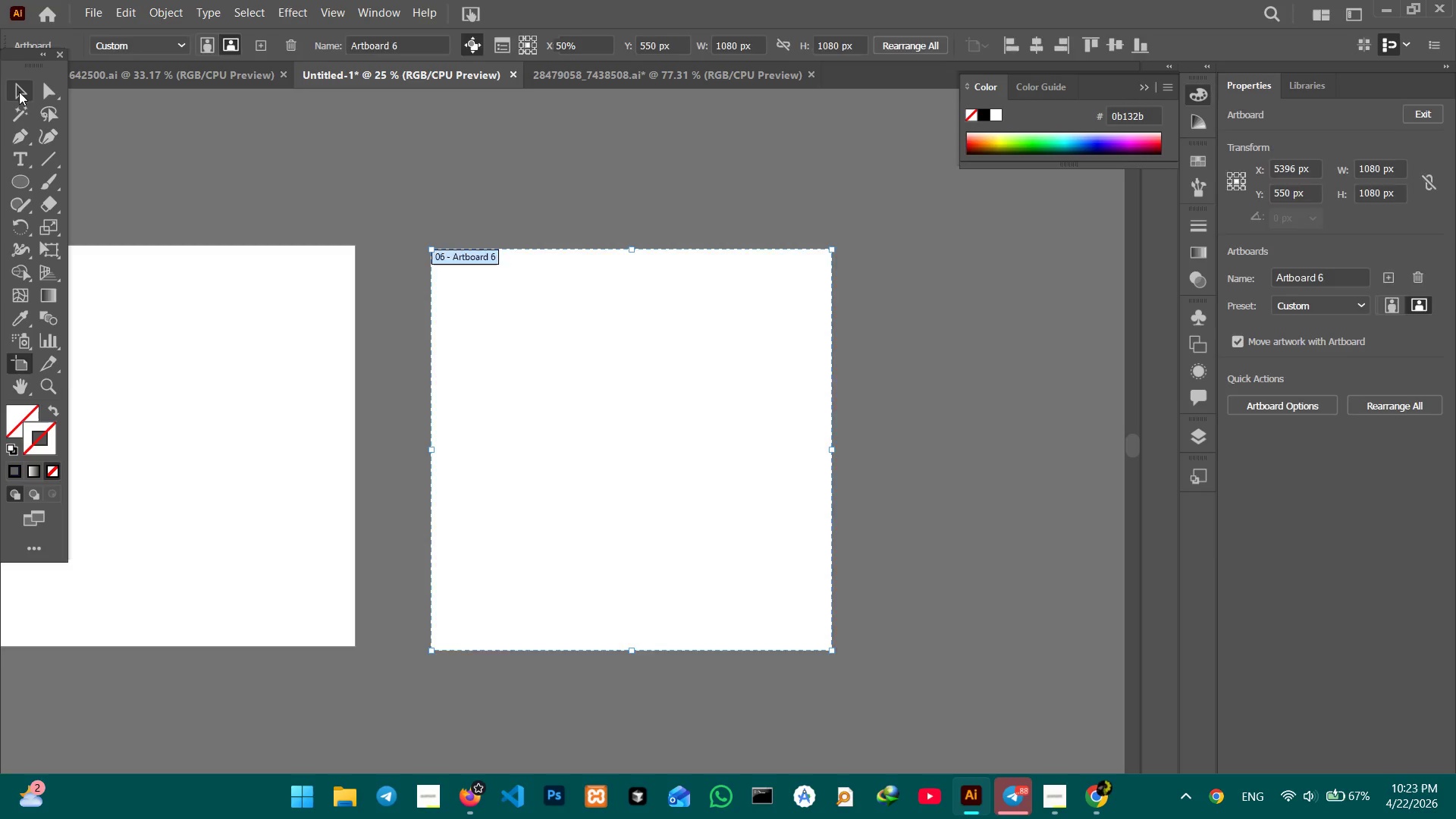 
hold_key(key=Space, duration=1.52)
 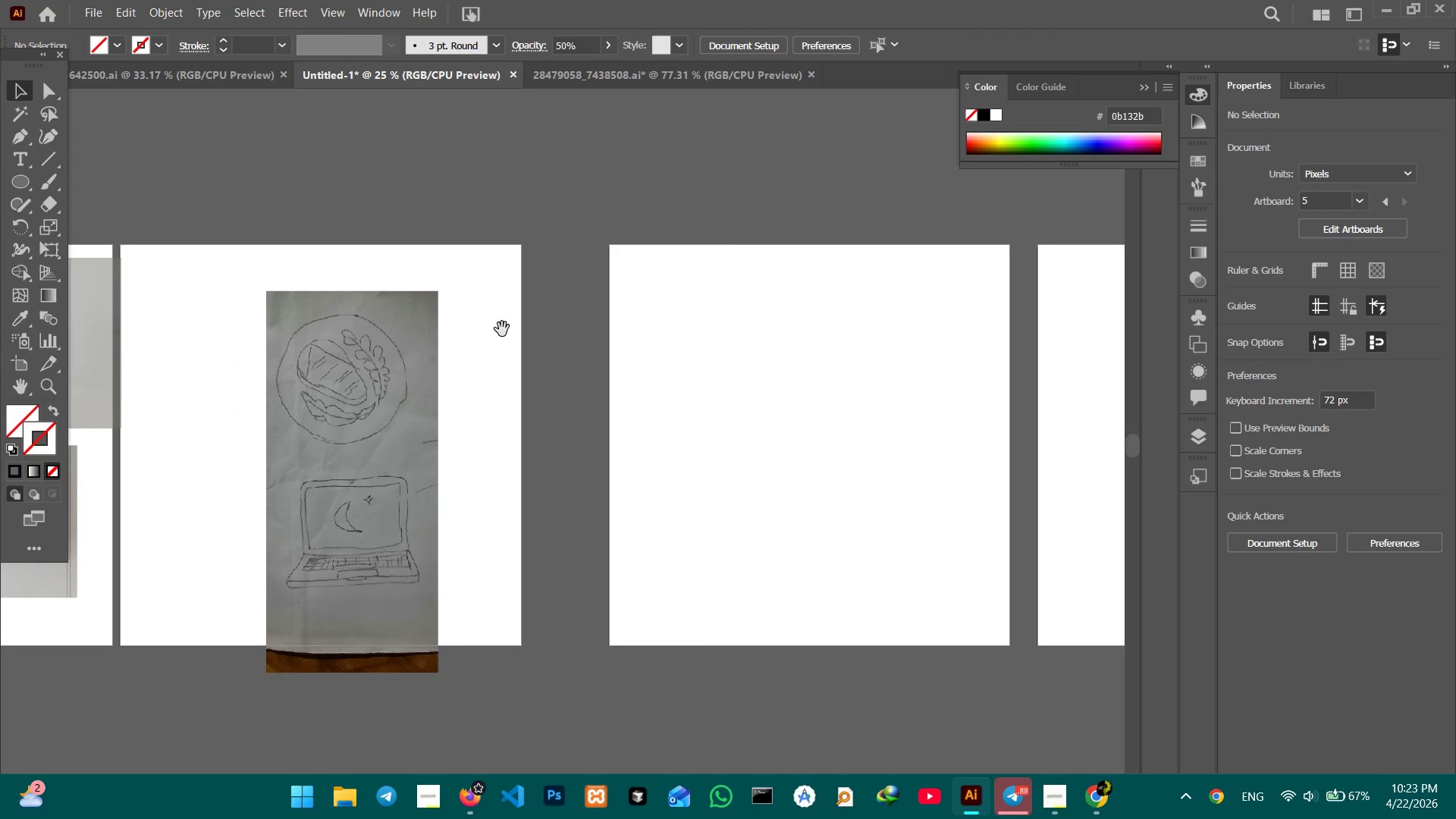 
left_click_drag(start_coordinate=[360, 315], to_coordinate=[1157, 361])
 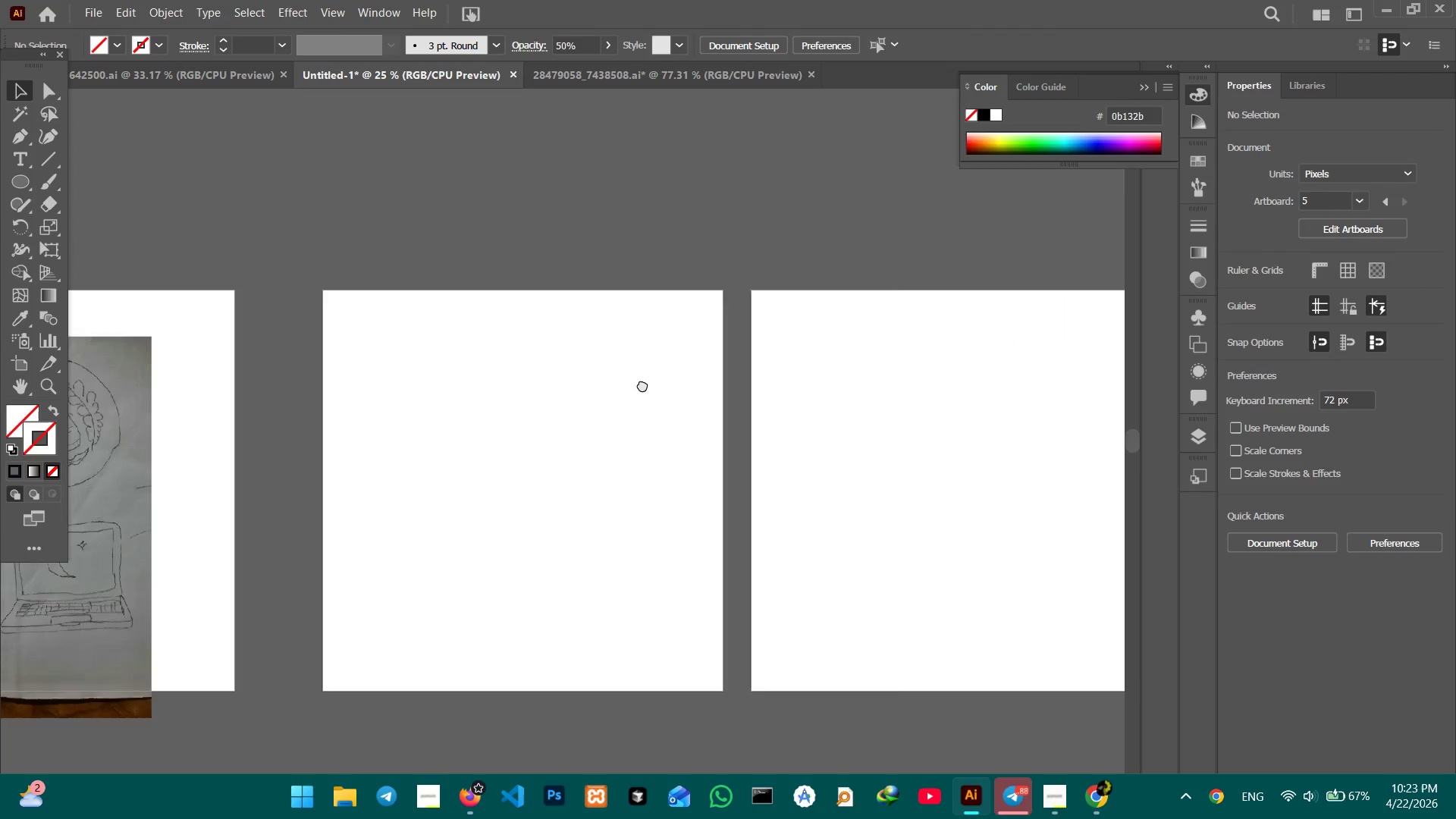 
left_click_drag(start_coordinate=[622, 385], to_coordinate=[911, 340])
 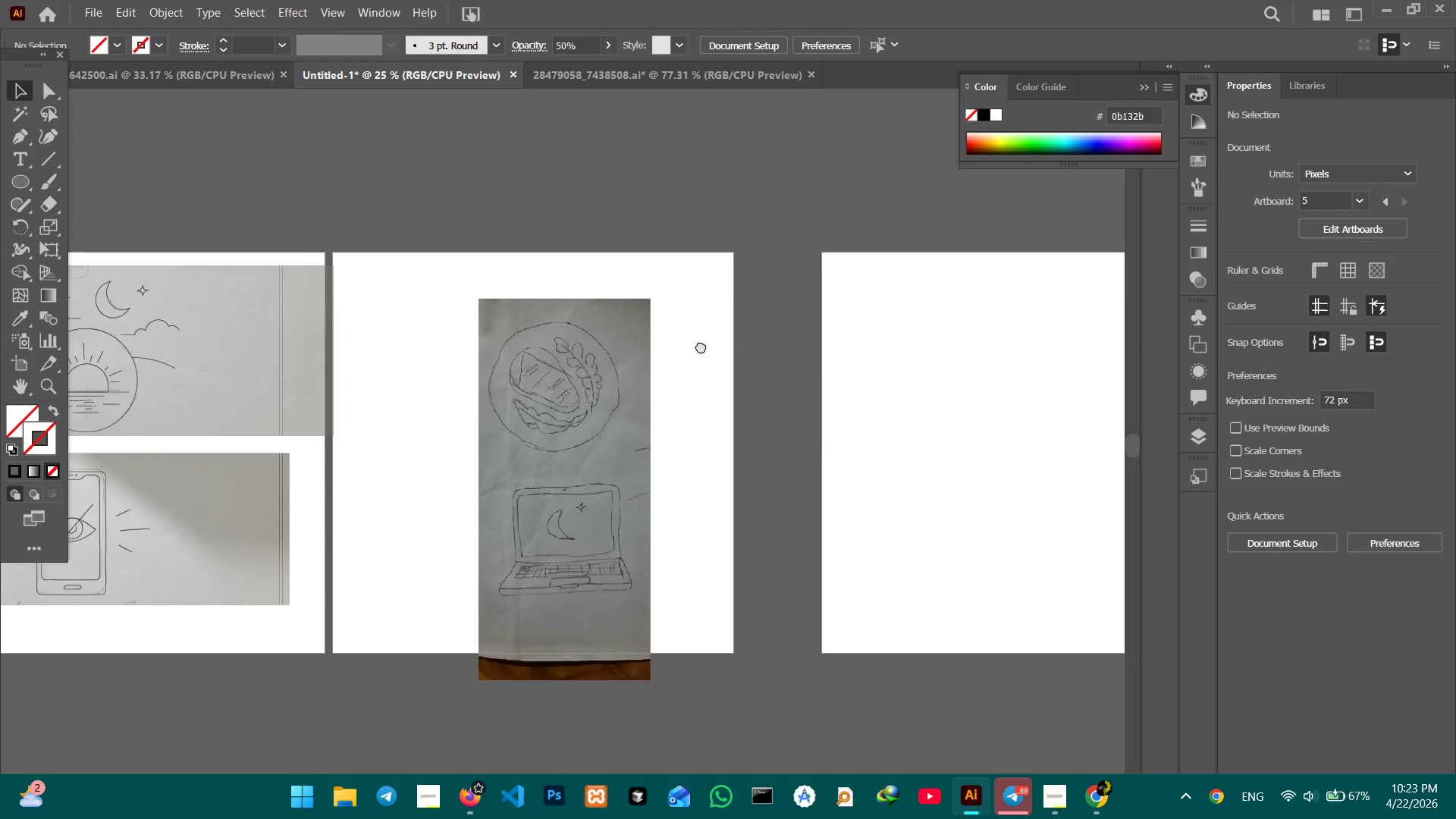 
hold_key(key=Space, duration=1.44)
 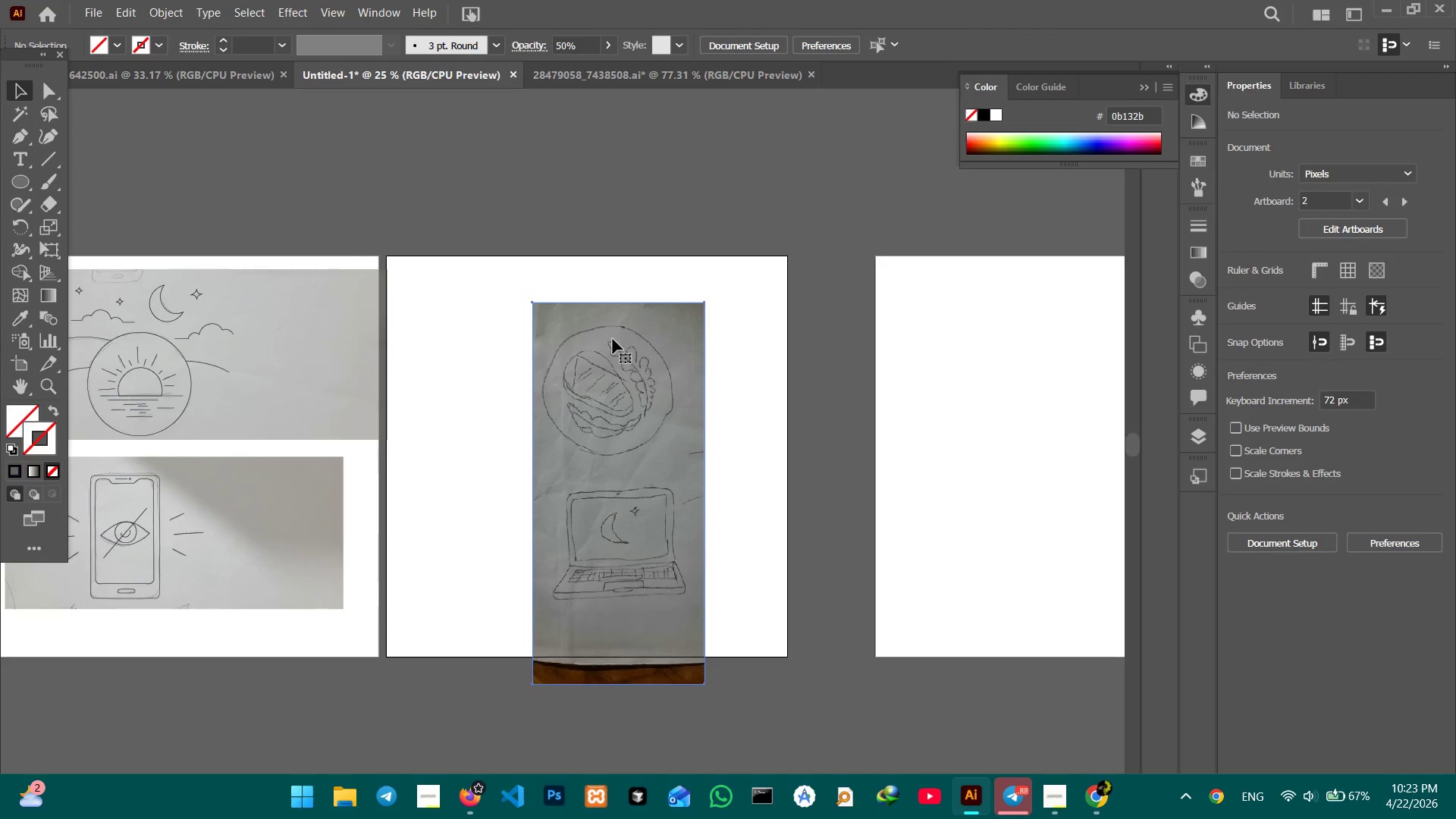 
left_click_drag(start_coordinate=[487, 338], to_coordinate=[753, 349])
 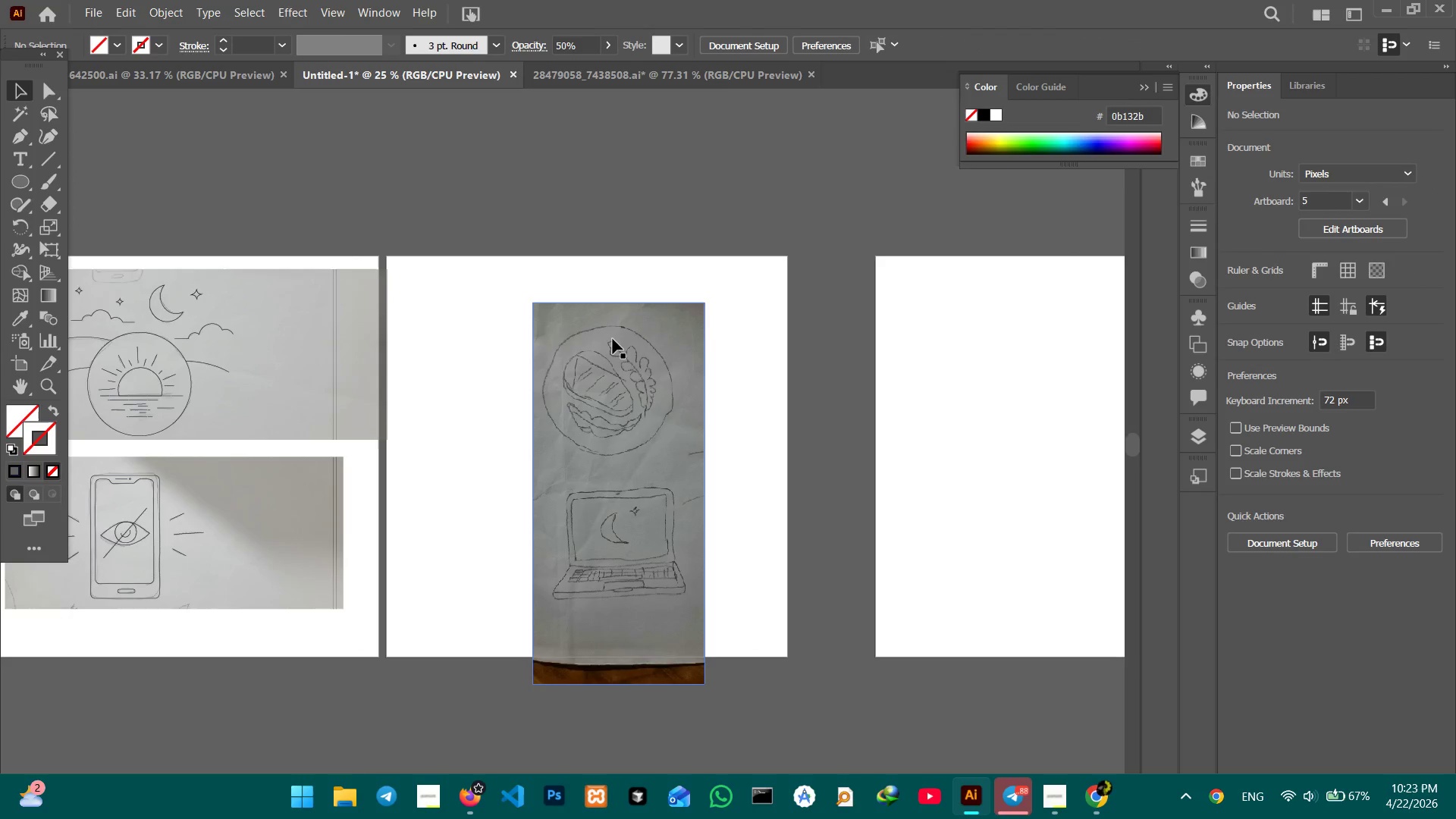 
left_click([613, 339])
 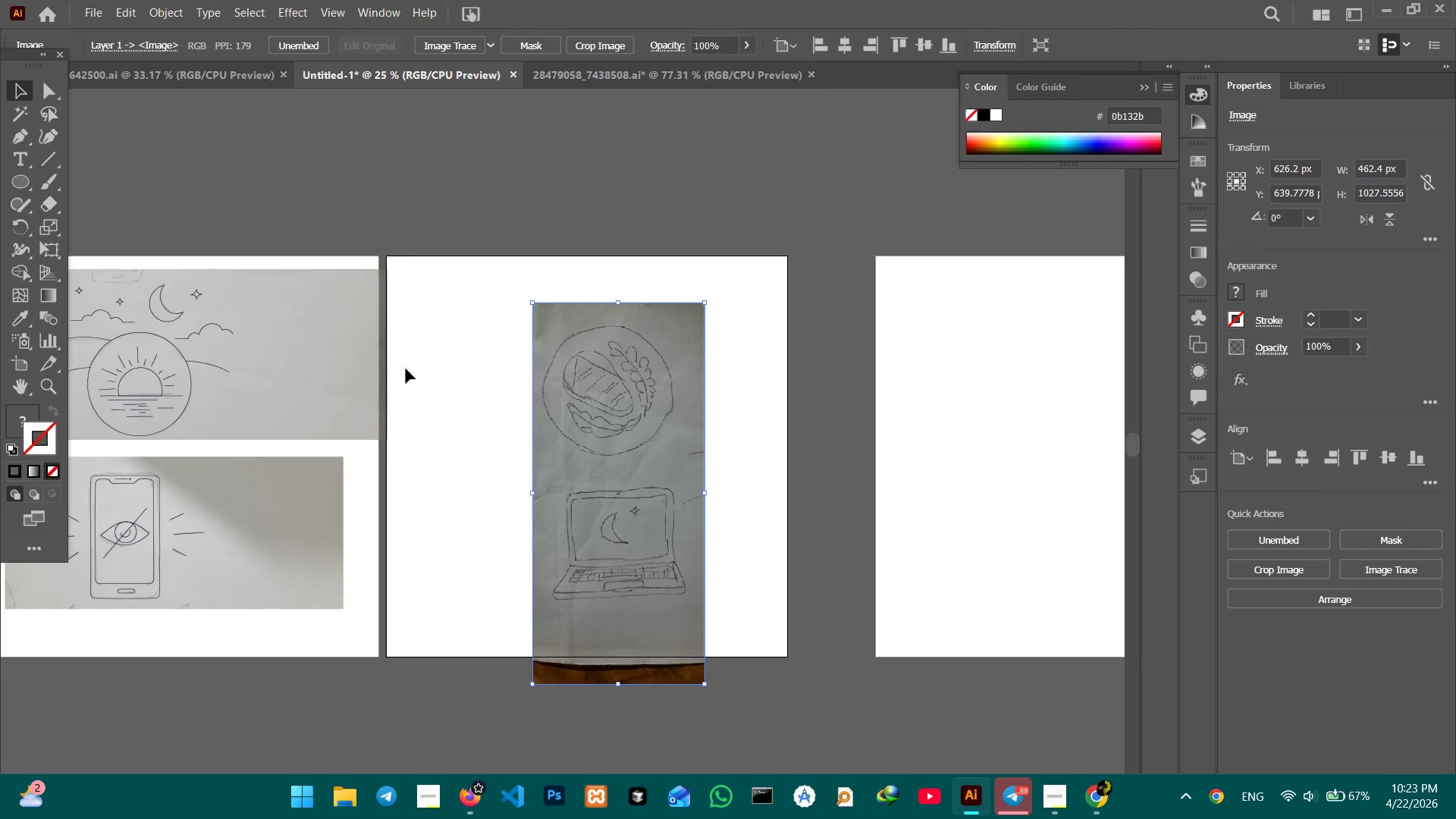 
left_click([362, 374])
 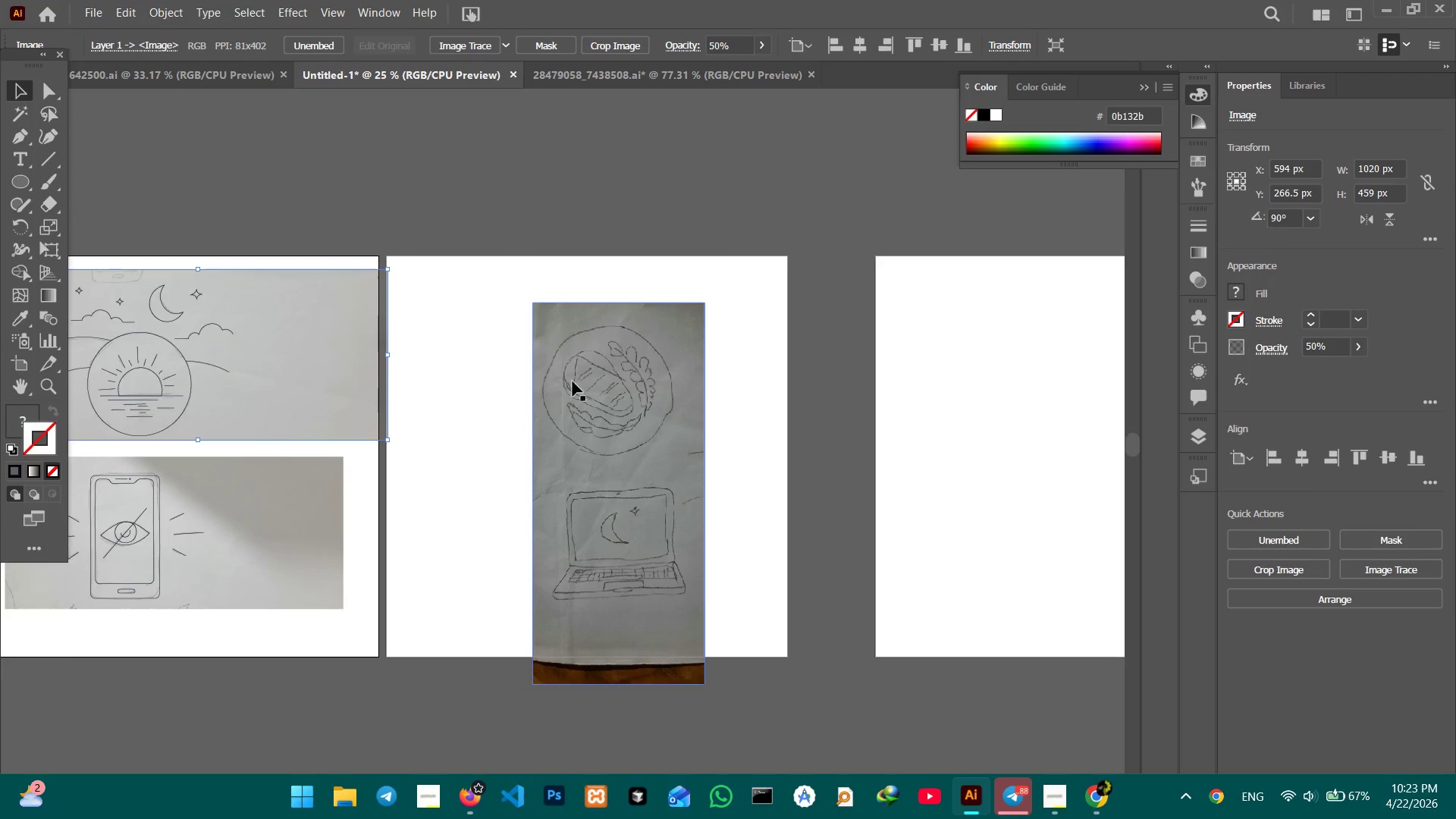 
left_click([573, 381])
 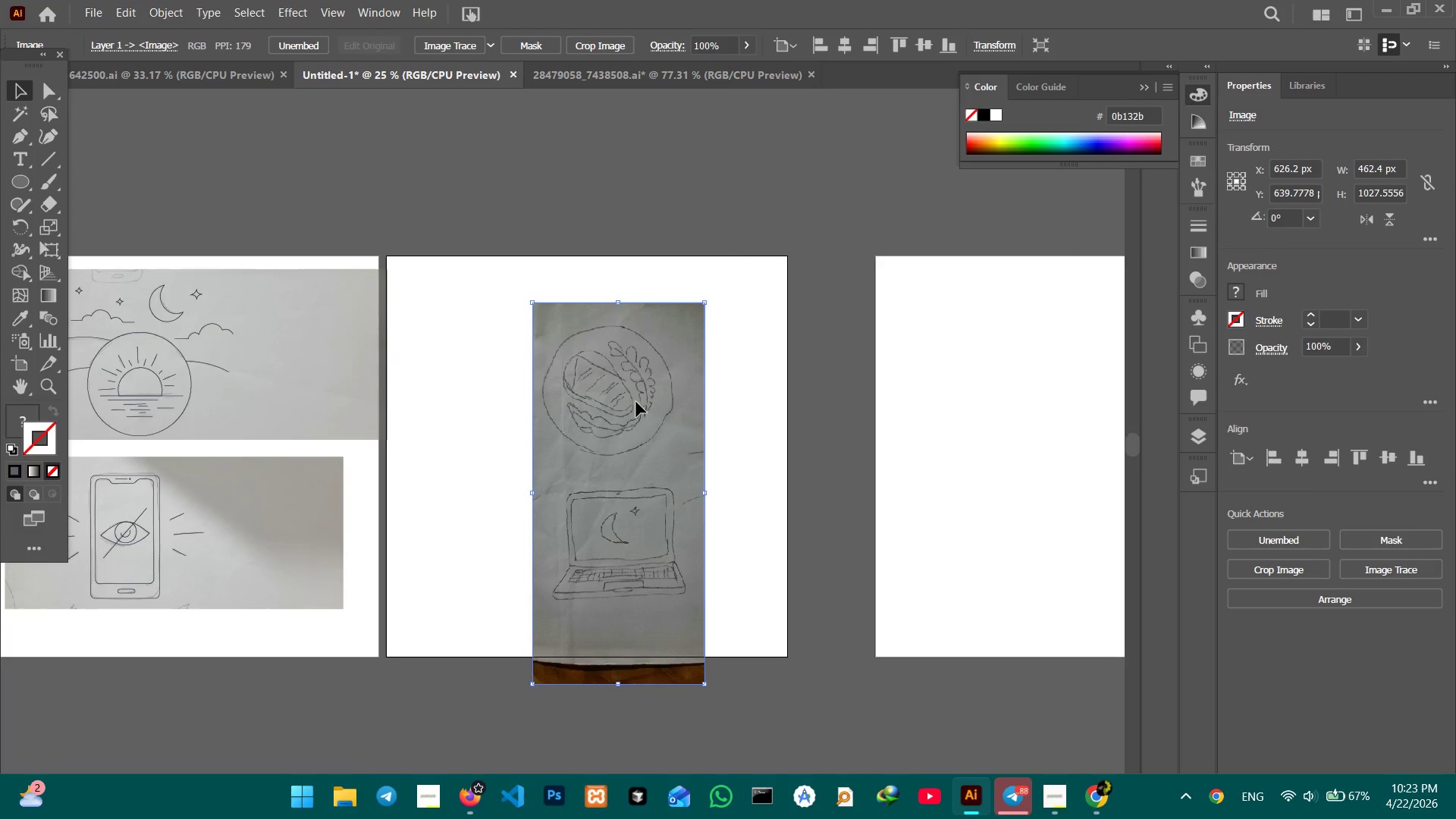 
left_click_drag(start_coordinate=[636, 402], to_coordinate=[592, 383])
 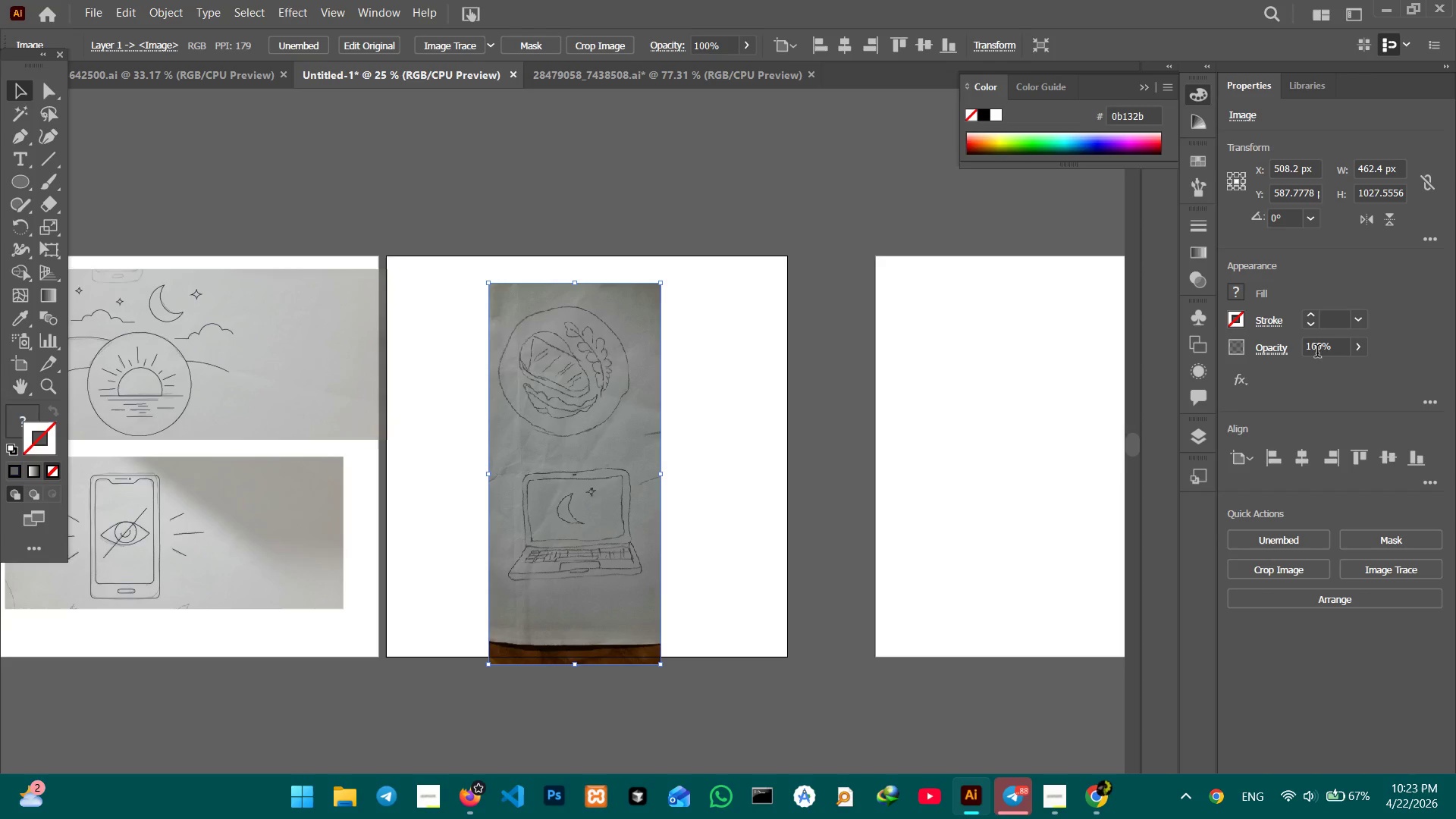 
left_click_drag(start_coordinate=[1335, 348], to_coordinate=[1250, 337])
 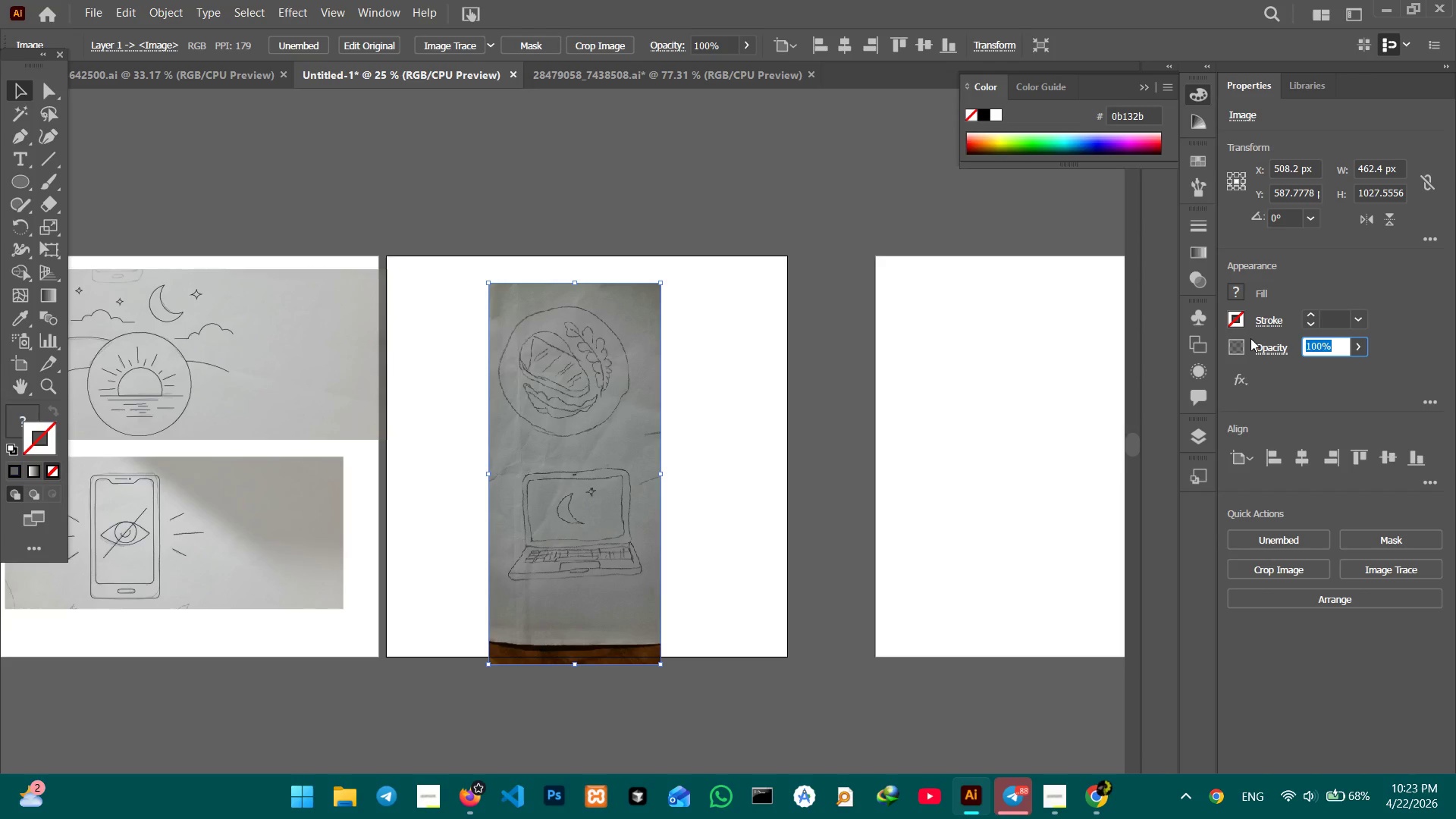 
key(Numpad5)
 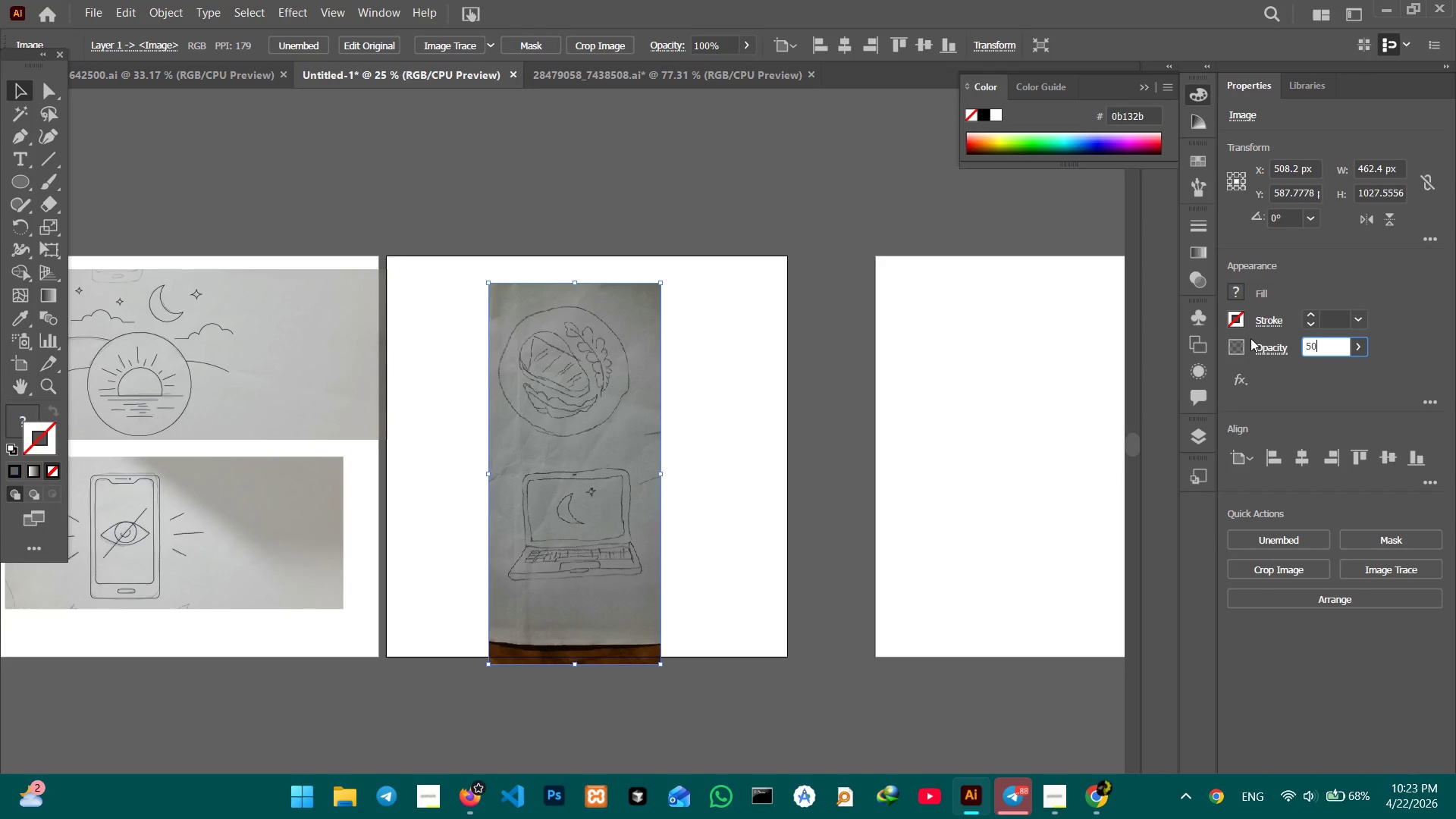 
key(Numpad0)
 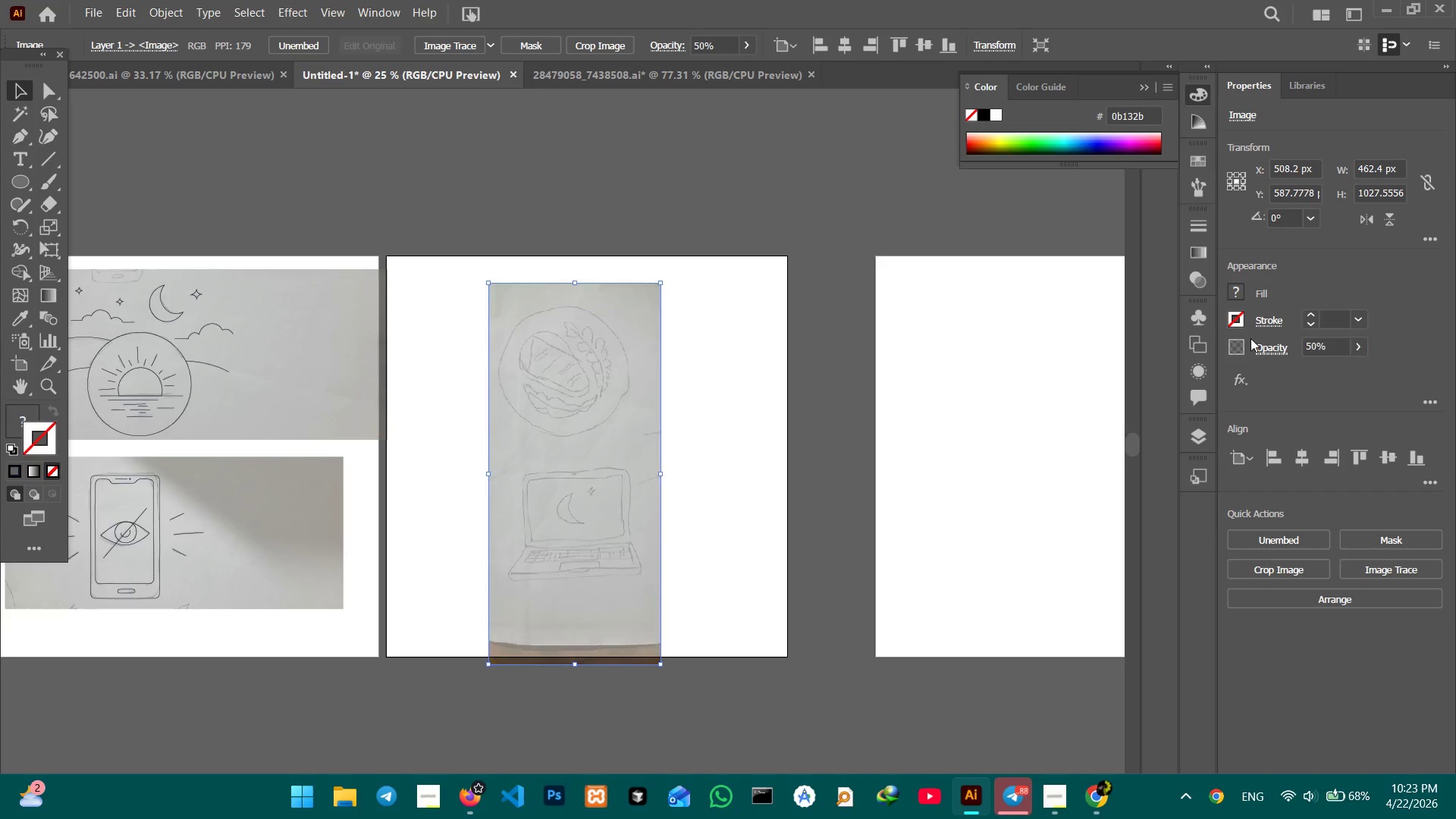 
key(Enter)
 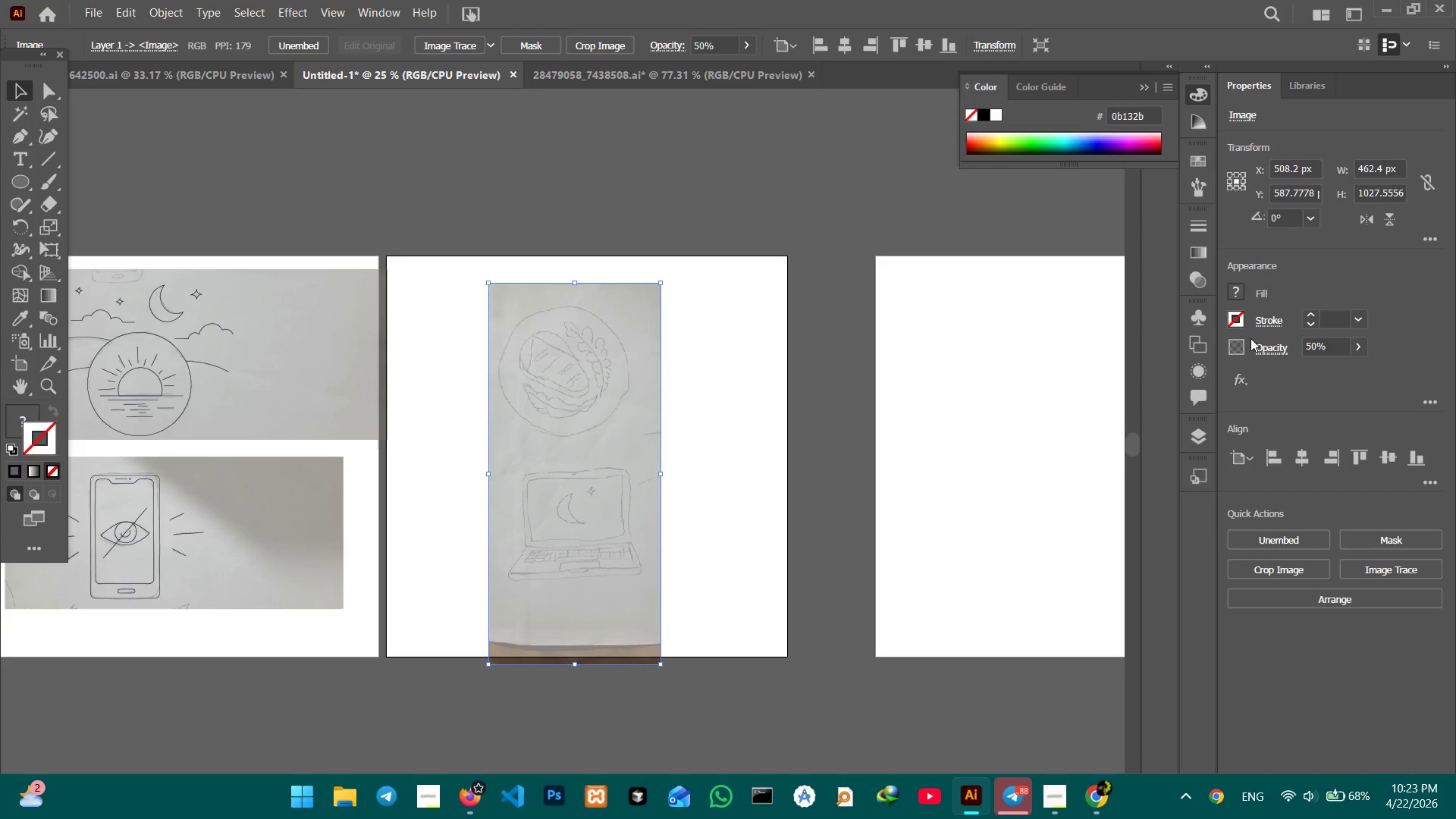 
wait(10.8)
 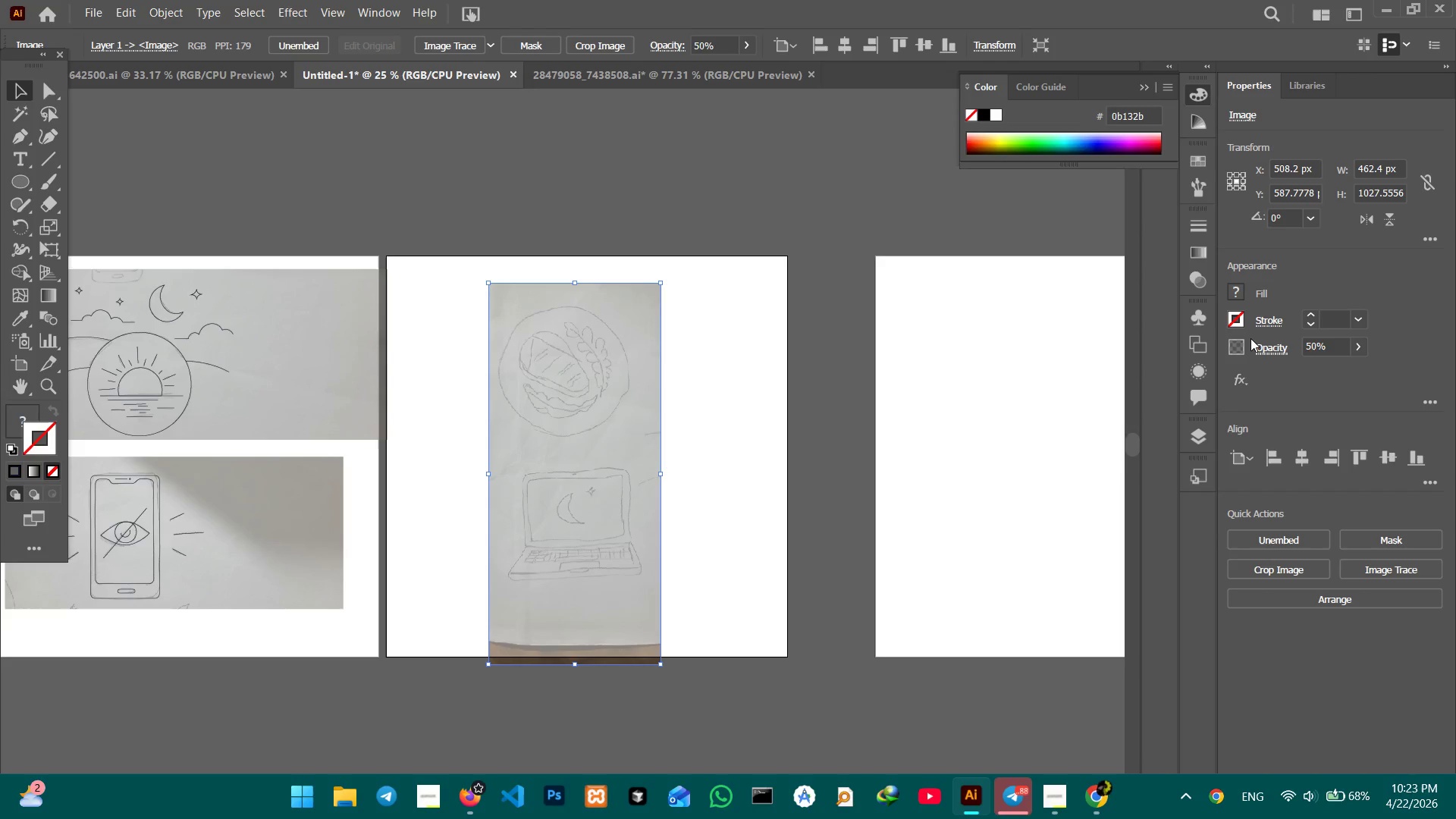 
hold_key(key=ControlLeft, duration=0.45)
 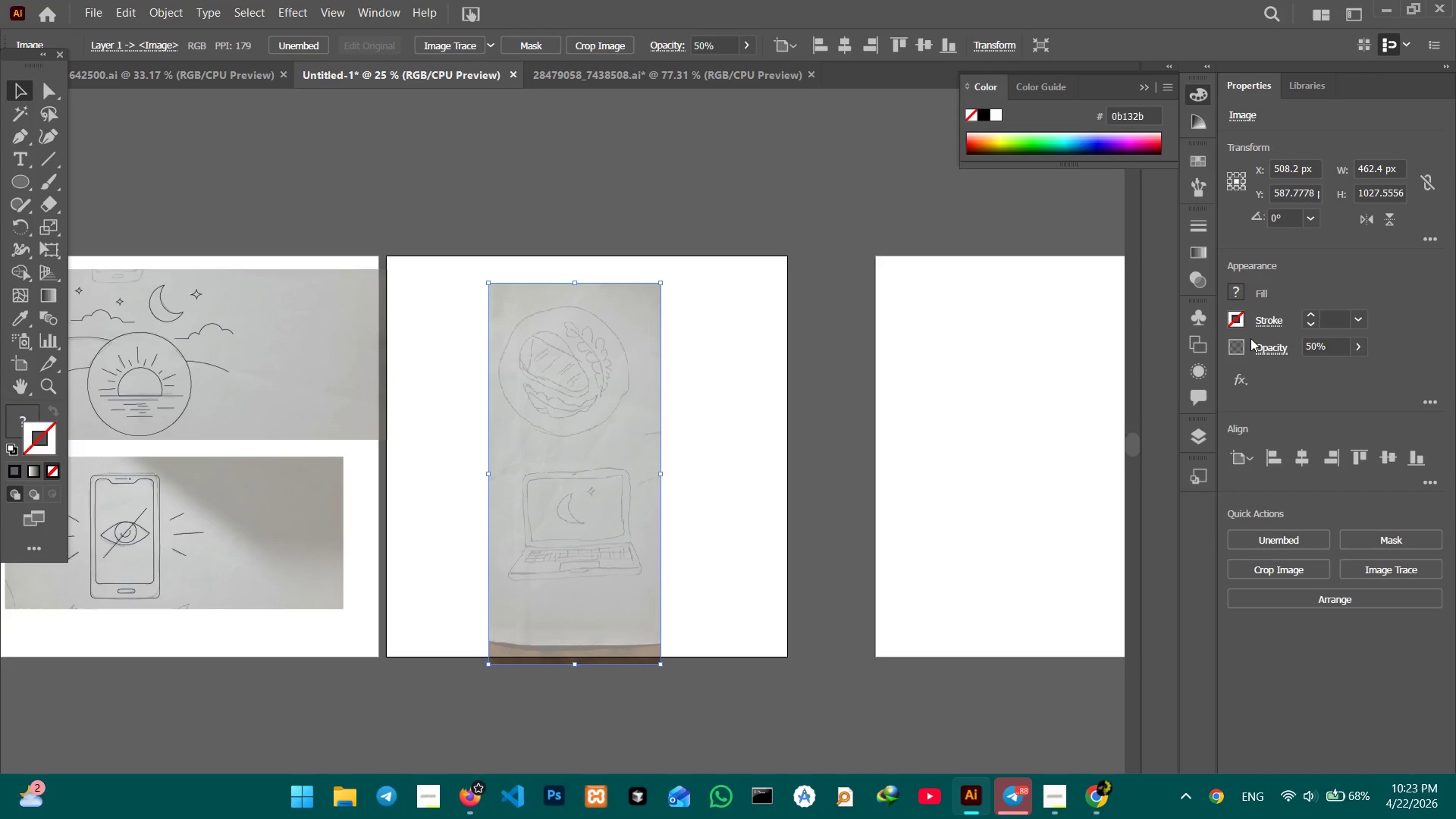 
left_click([1250, 338])
 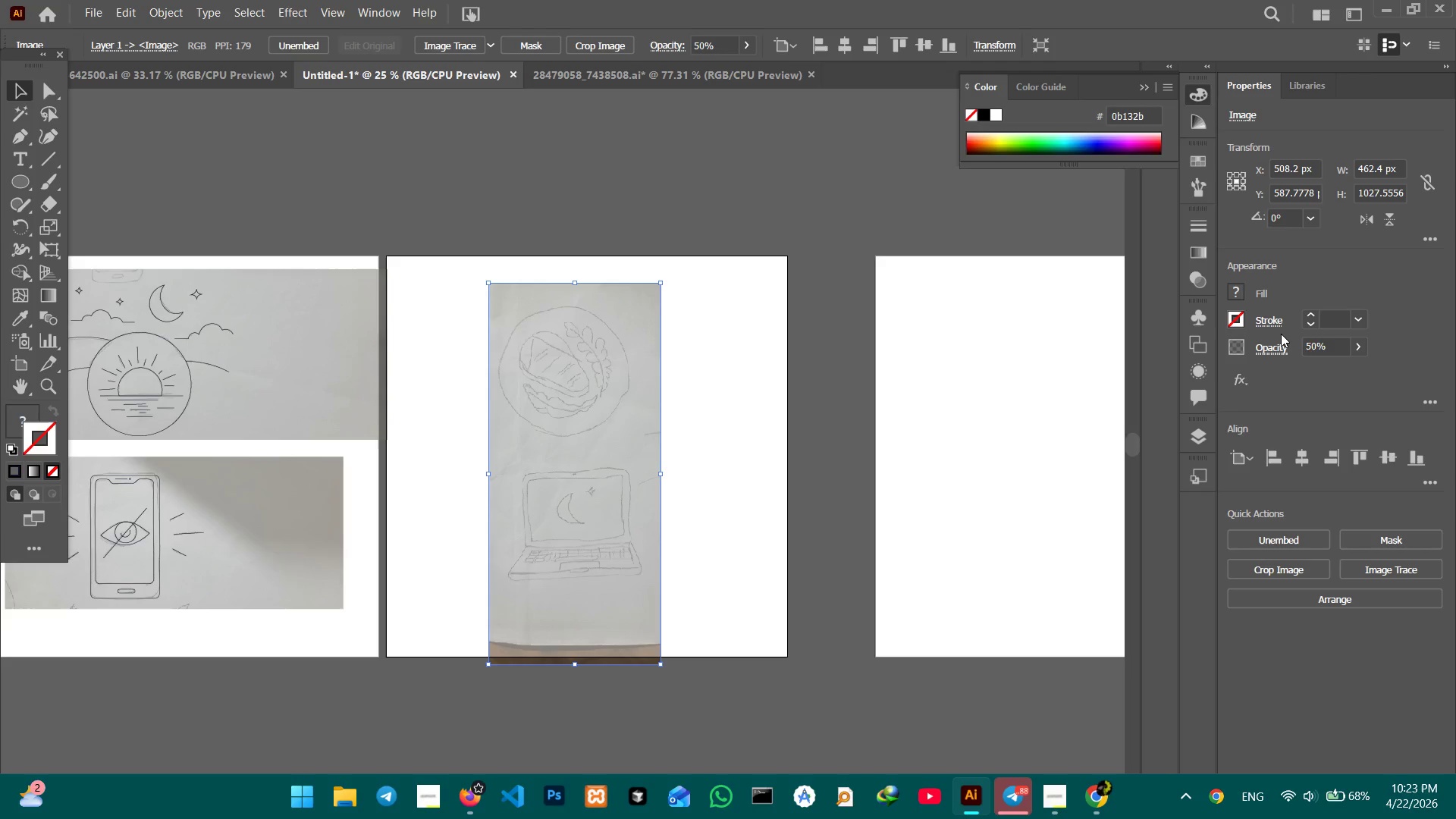 
scroll: coordinate [1250, 338], scroll_direction: up, amount: 3.0
 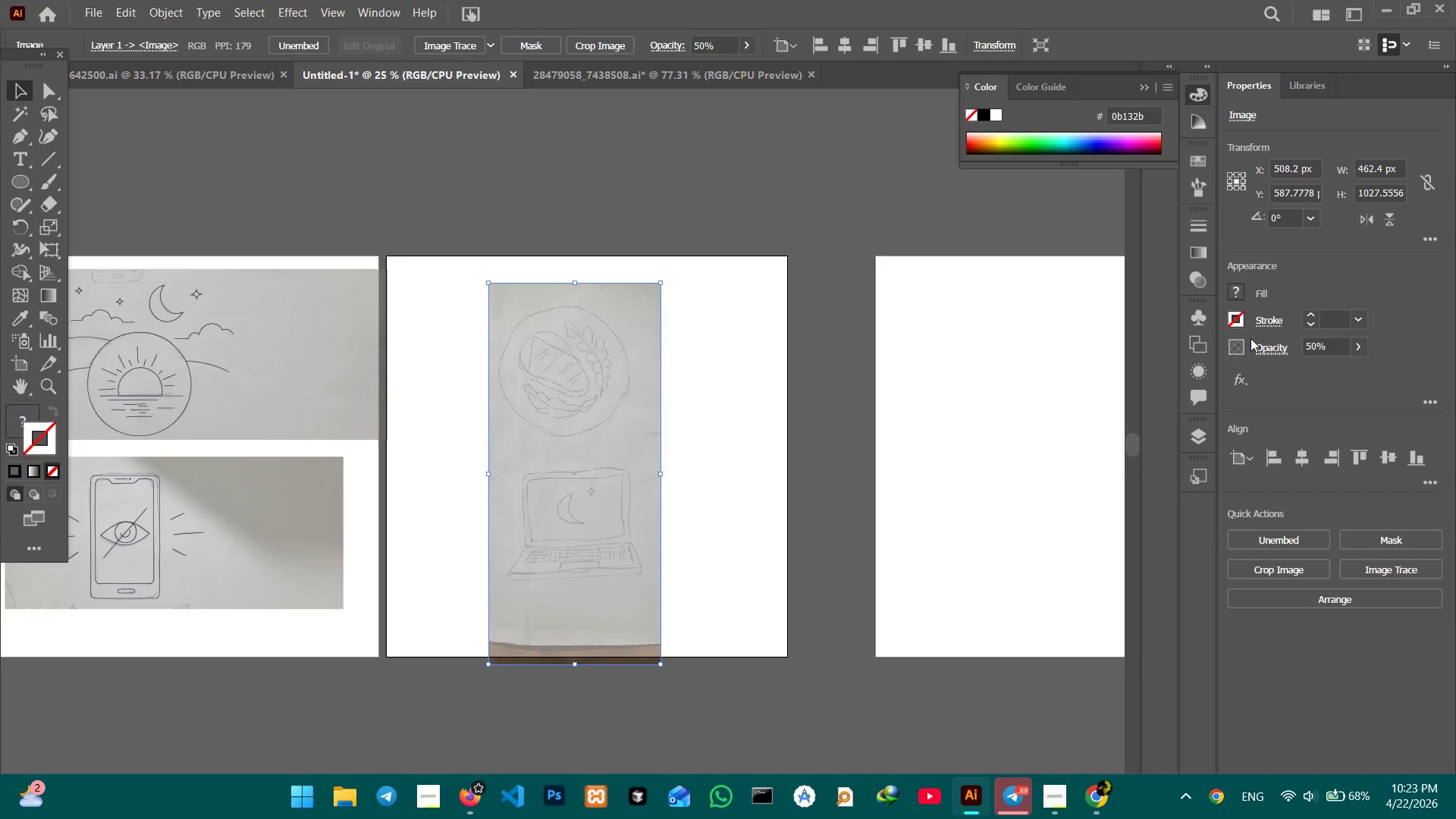 
key(Control+Equal)
 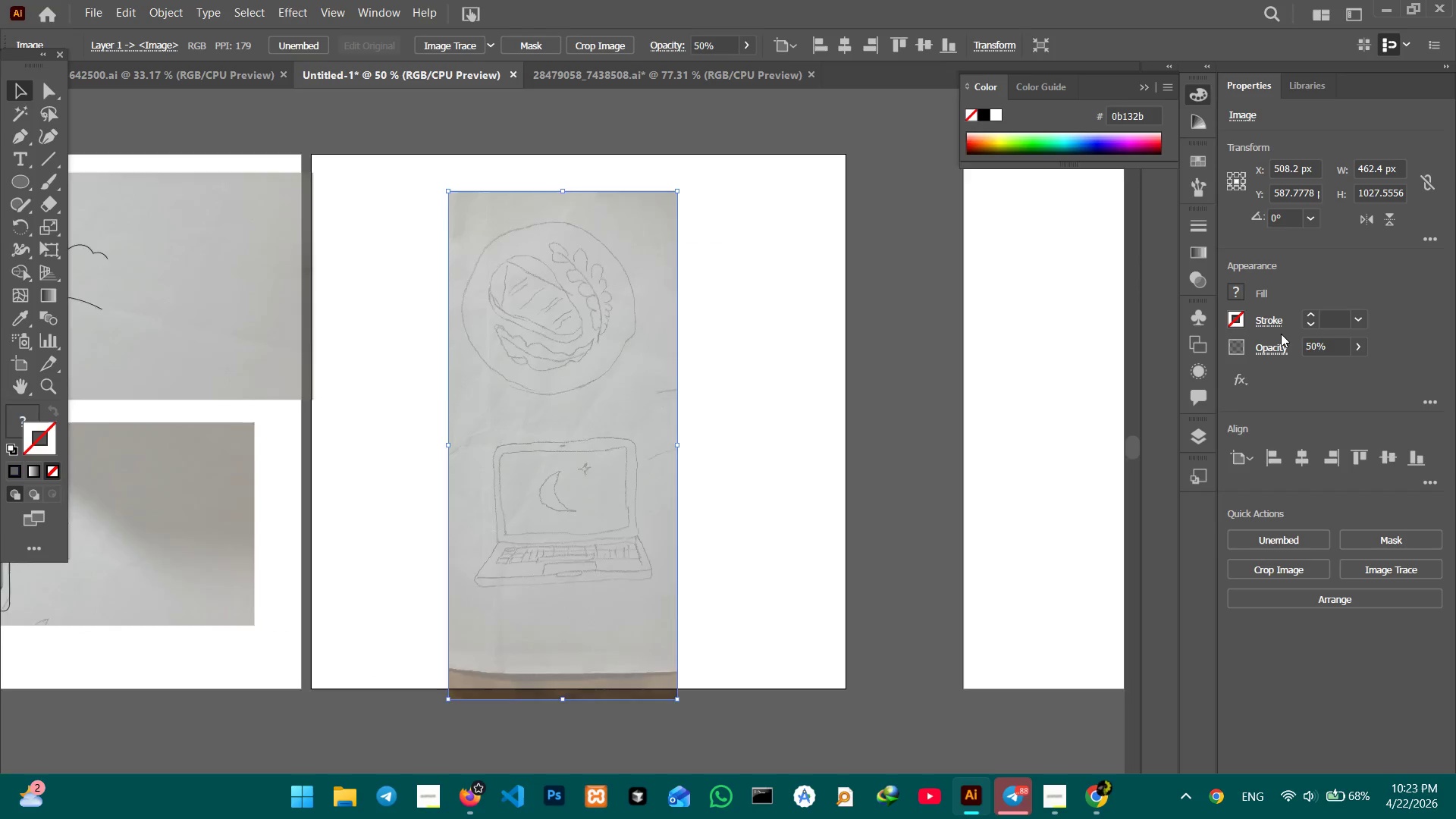 
key(Control+Equal)
 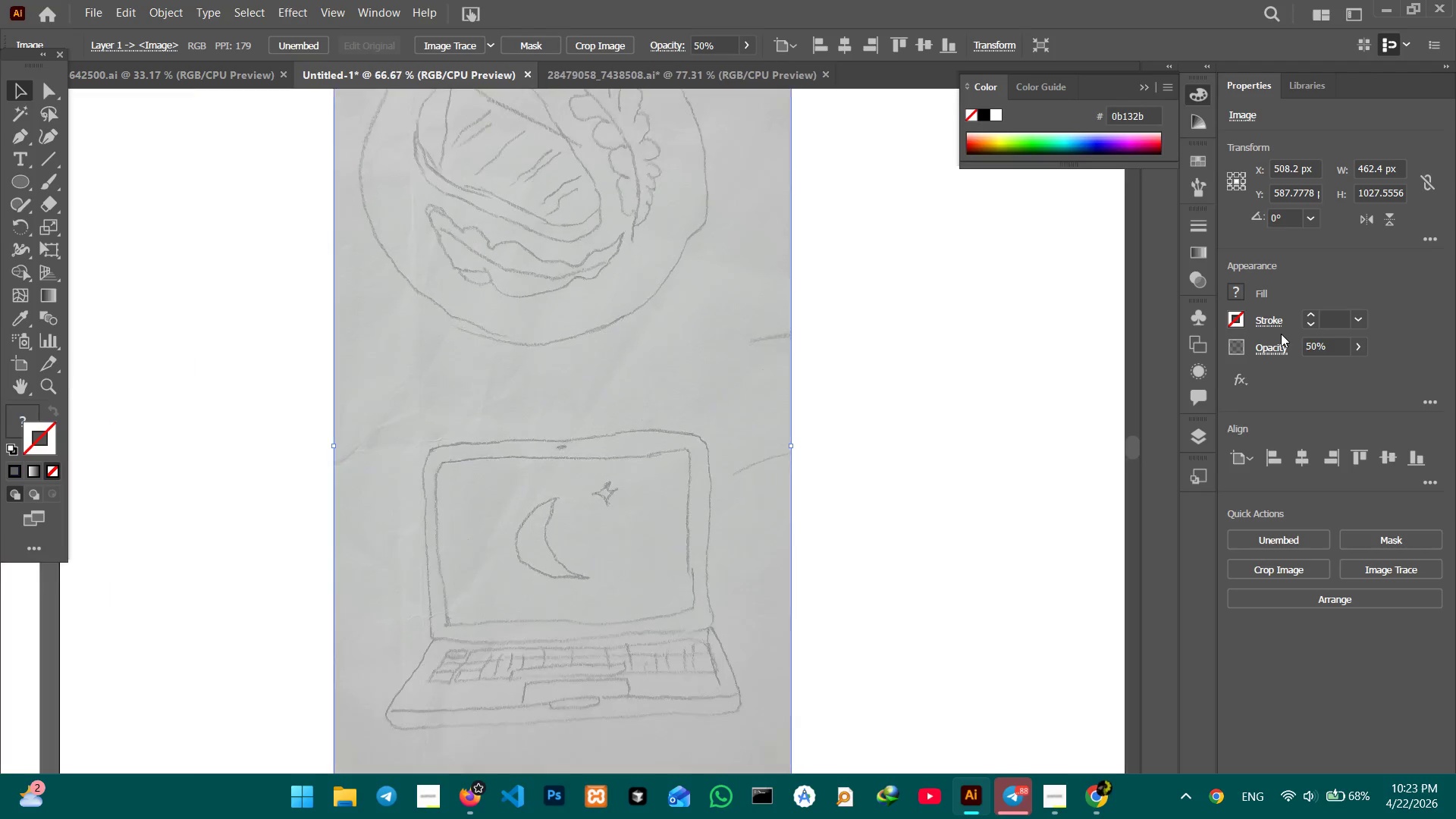 
key(Control+Equal)
 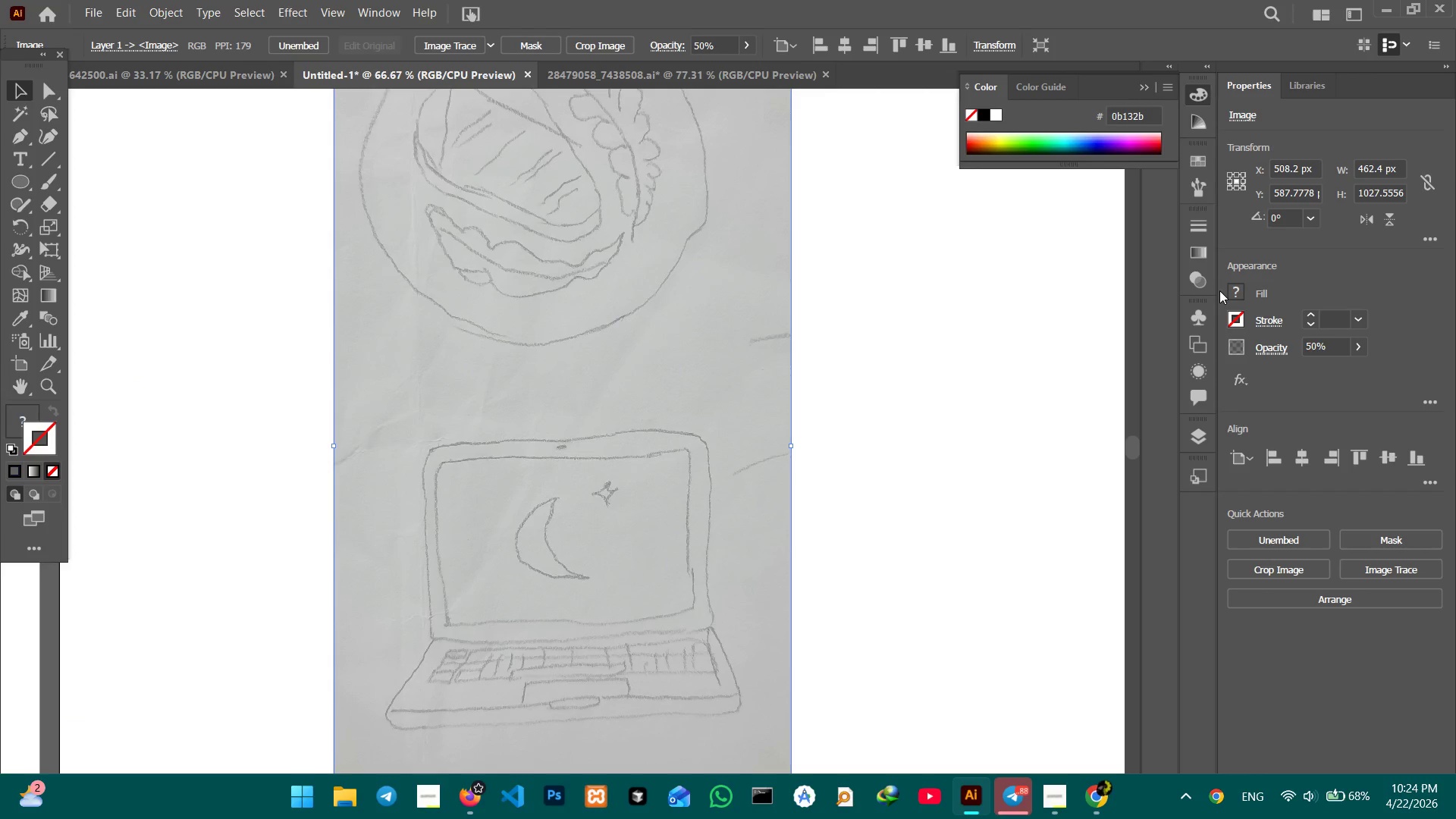 
hold_key(key=Space, duration=1.22)
 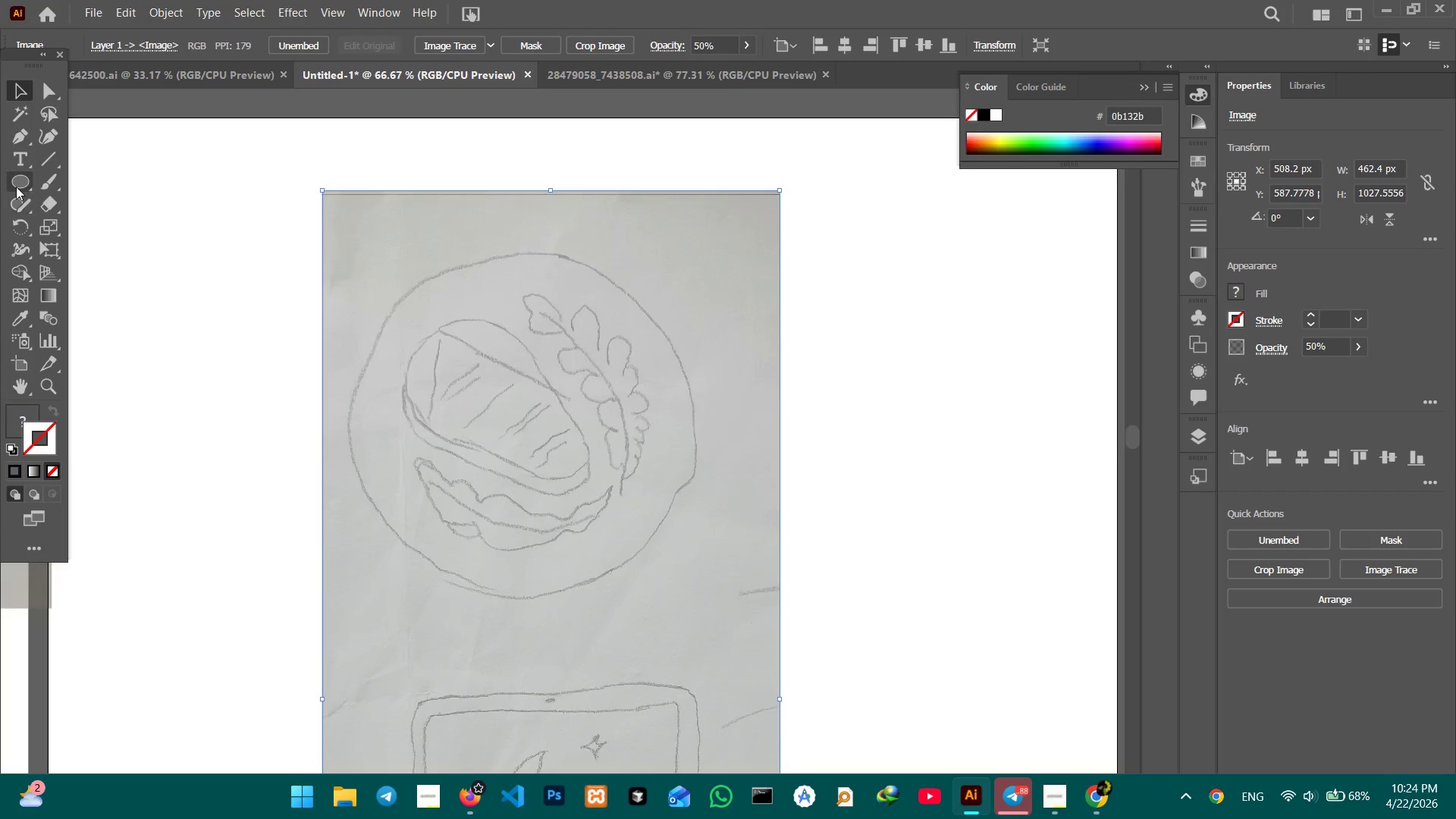 
left_click_drag(start_coordinate=[662, 369], to_coordinate=[648, 564])
 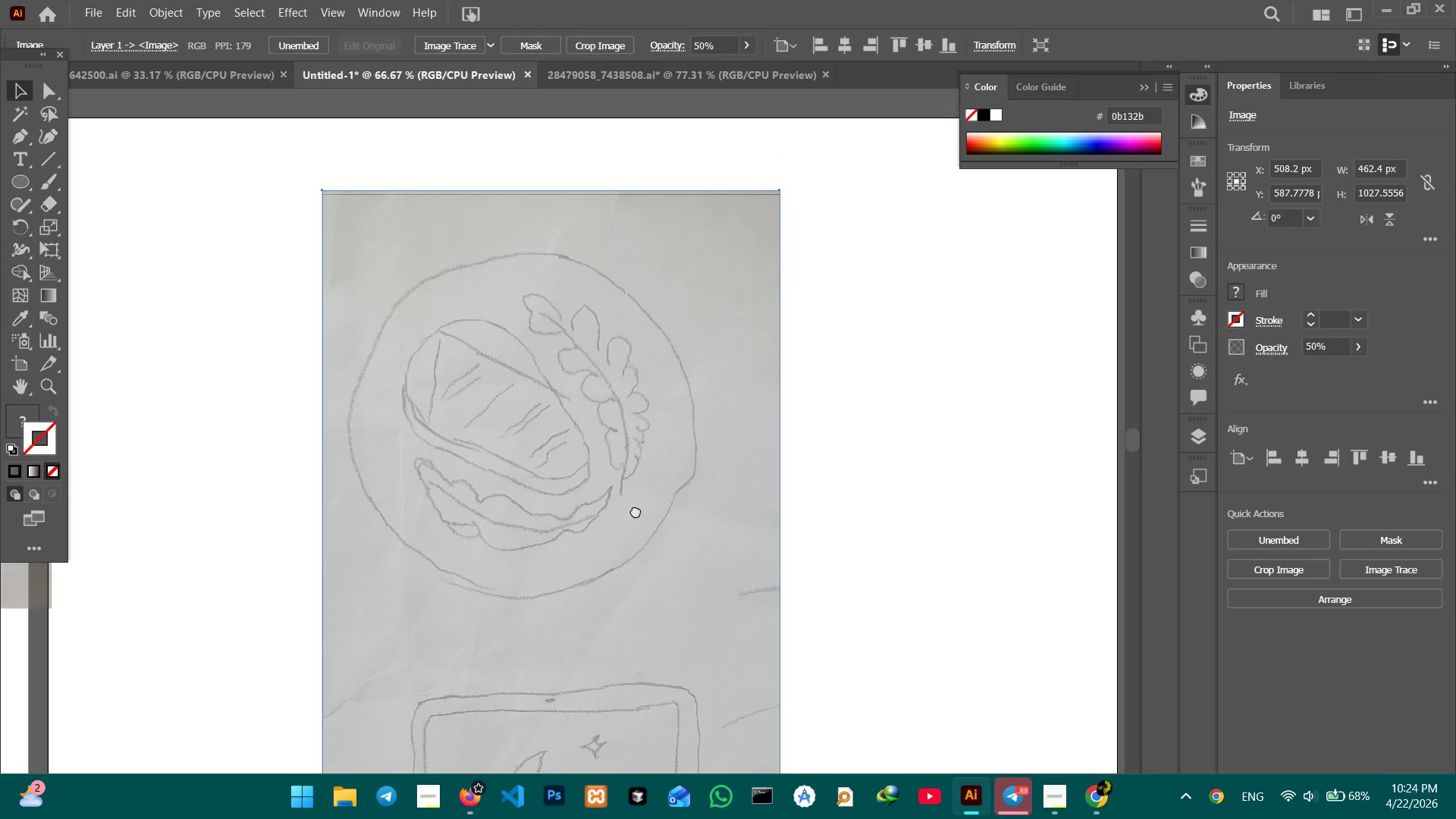 
left_click_drag(start_coordinate=[632, 452], to_coordinate=[635, 510])
 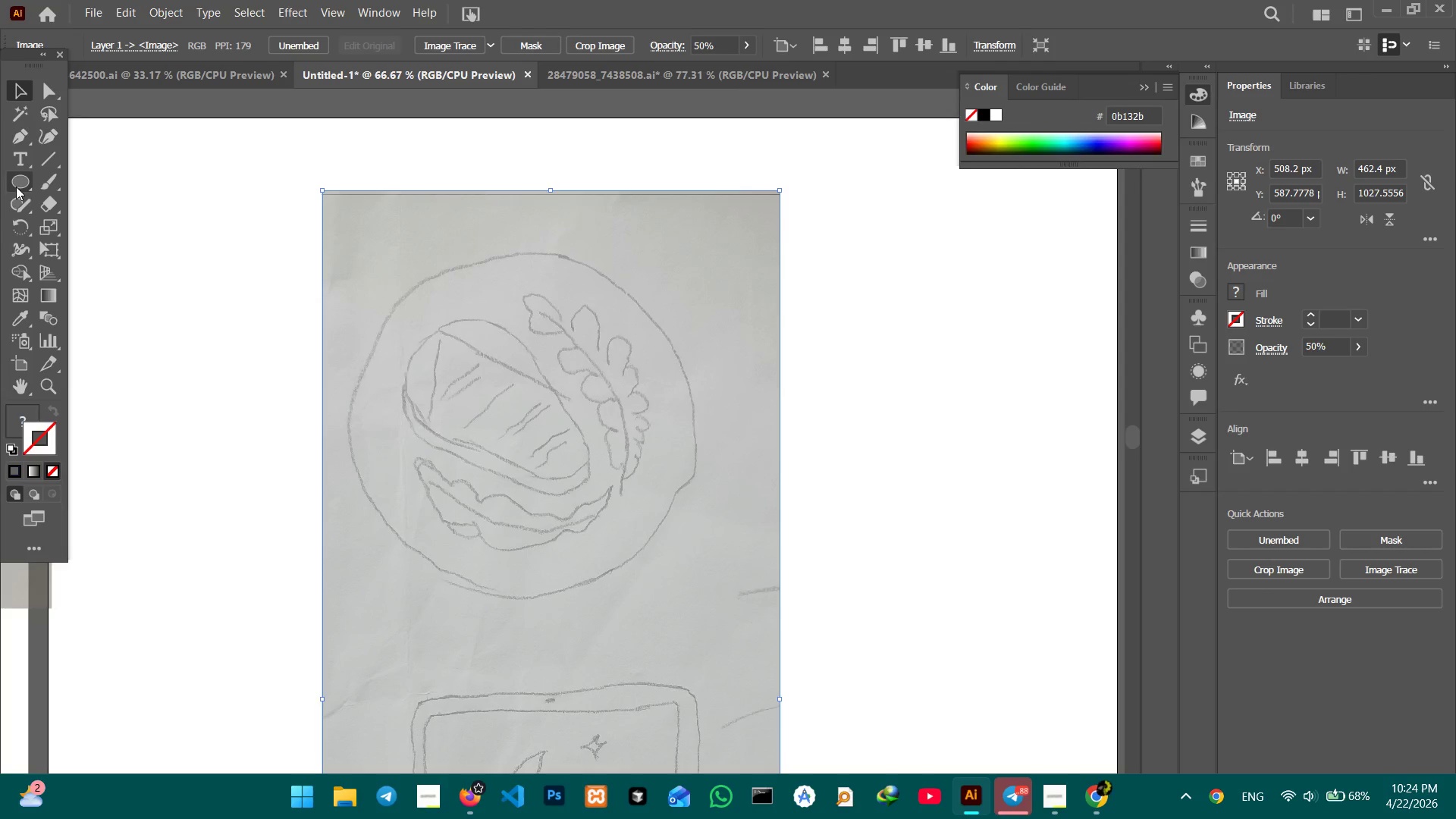 
left_click([16, 187])
 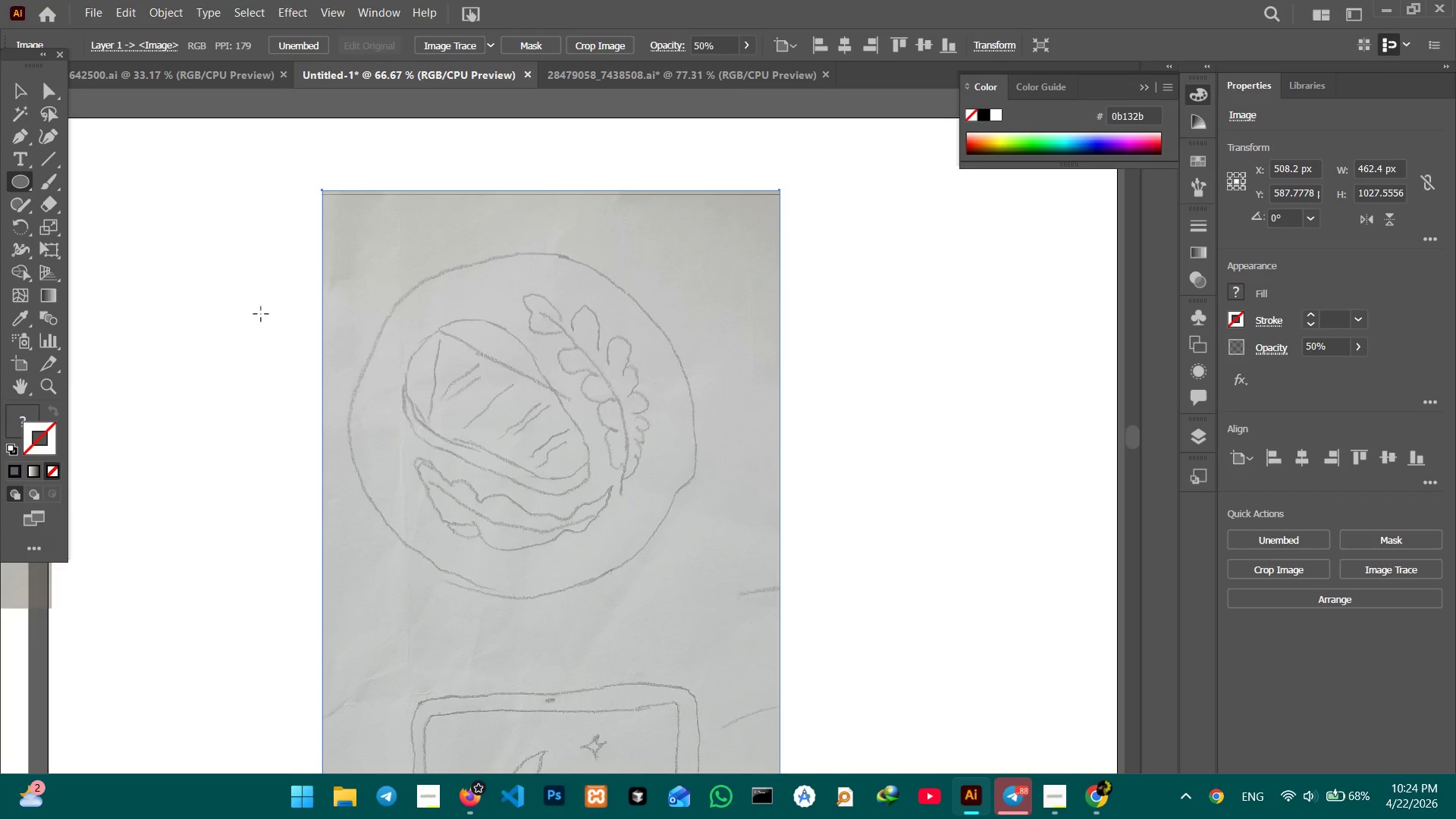 
wait(5.25)
 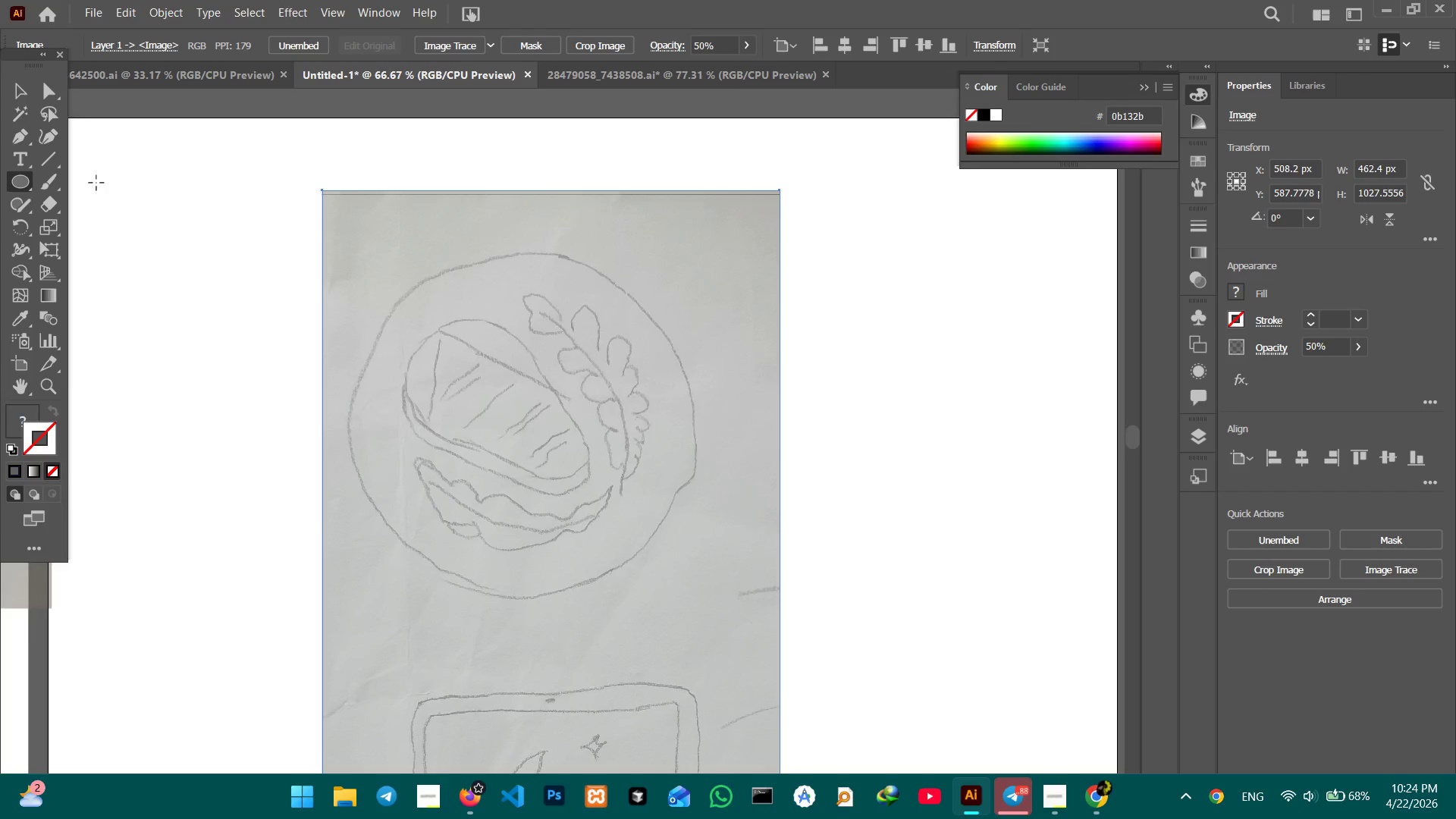 
left_click_drag(start_coordinate=[401, 295], to_coordinate=[568, 597])
 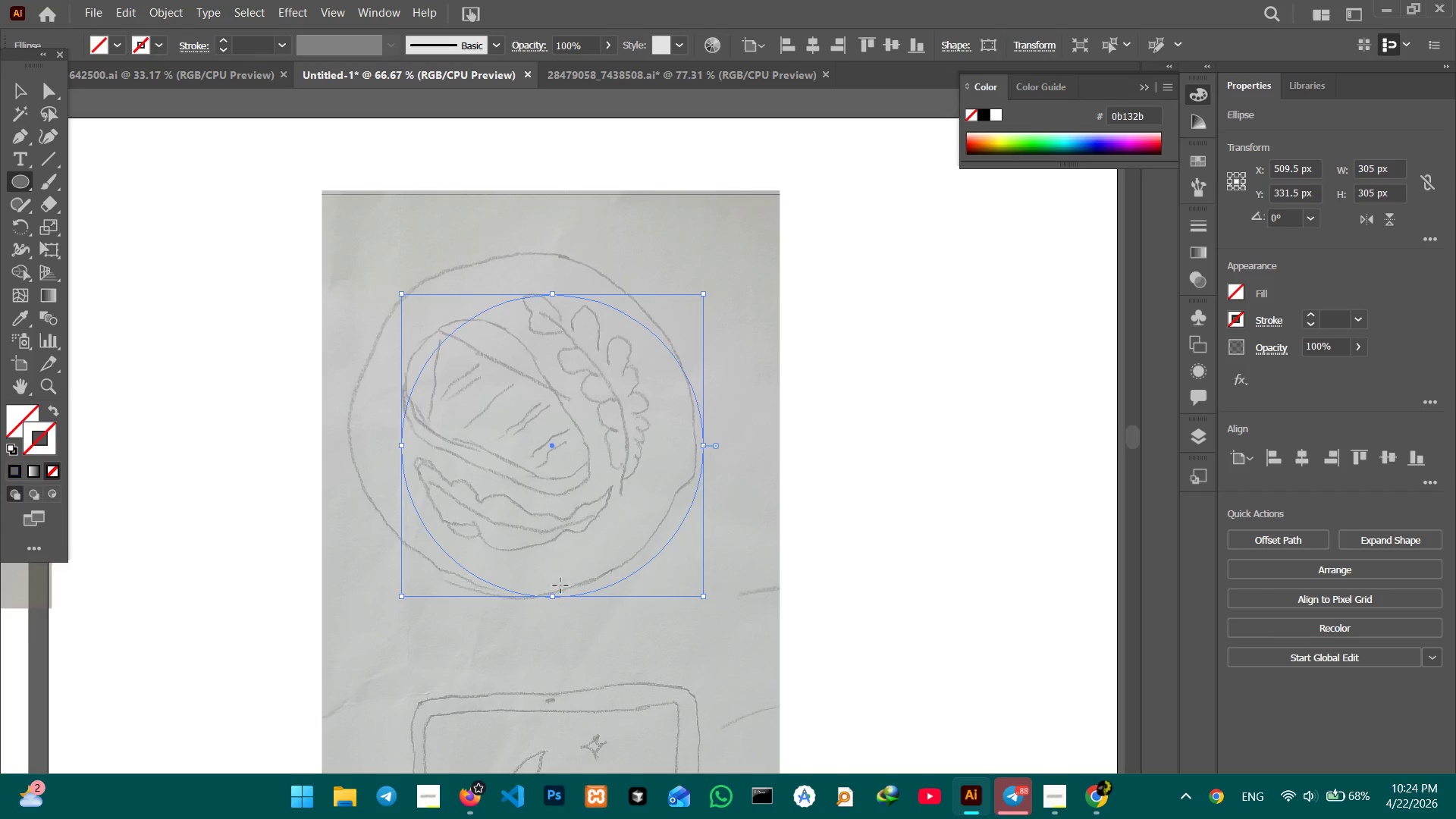 
hold_key(key=ShiftLeft, duration=2.28)
 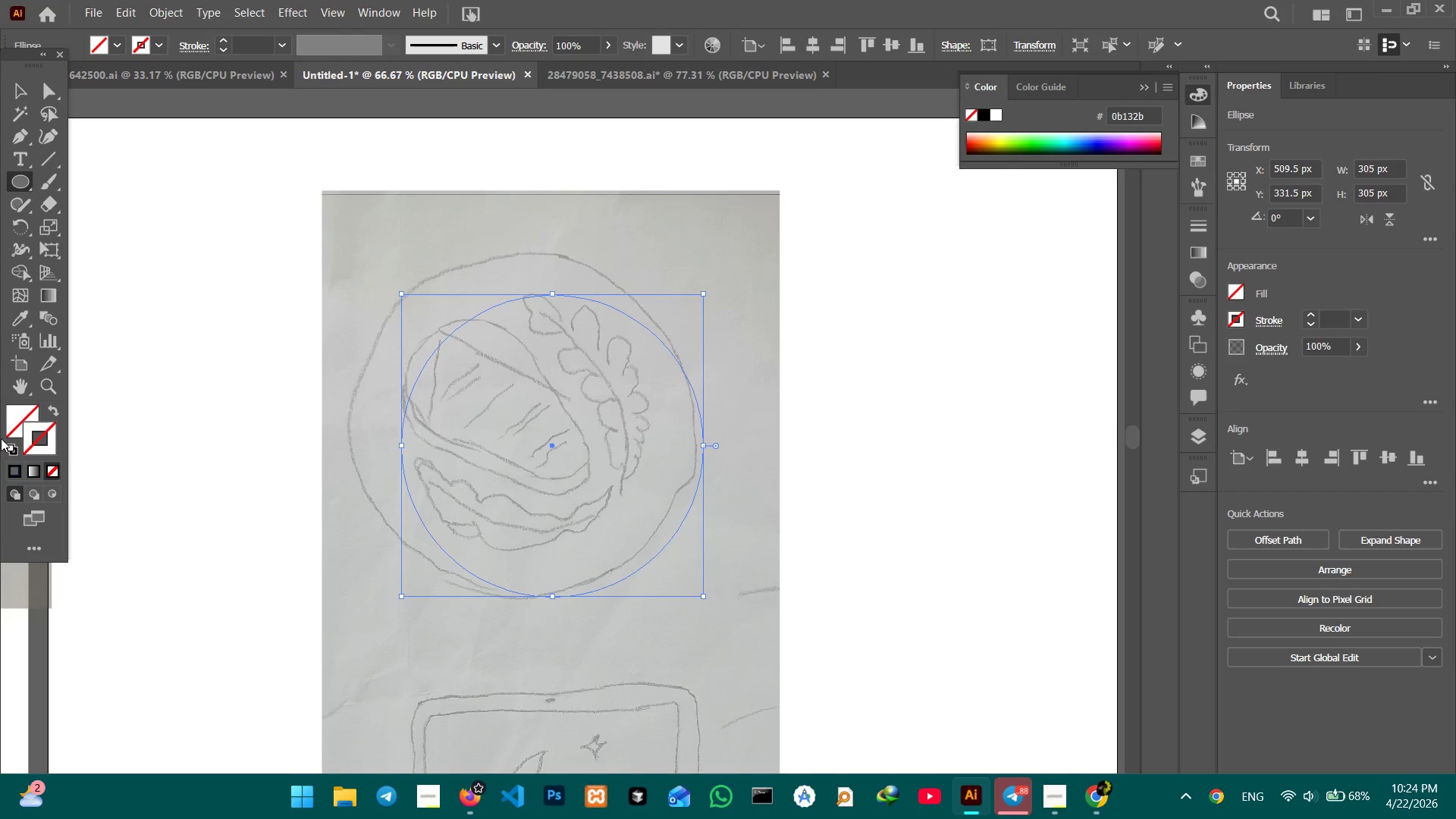 
left_click([16, 466])
 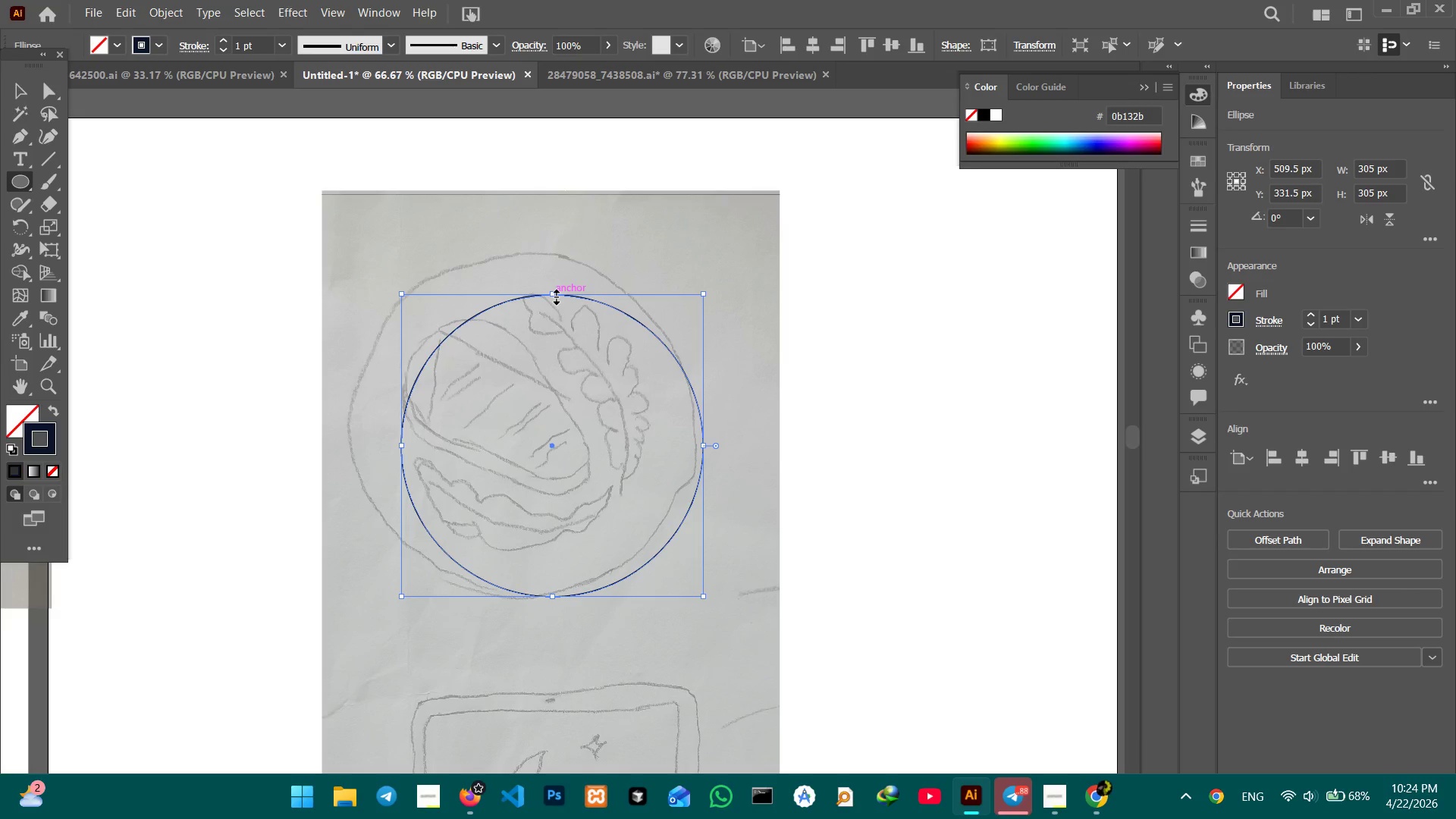 
hold_key(key=ShiftLeft, duration=3.14)
left_click_drag(start_coordinate=[551, 293], to_coordinate=[549, 258])
 